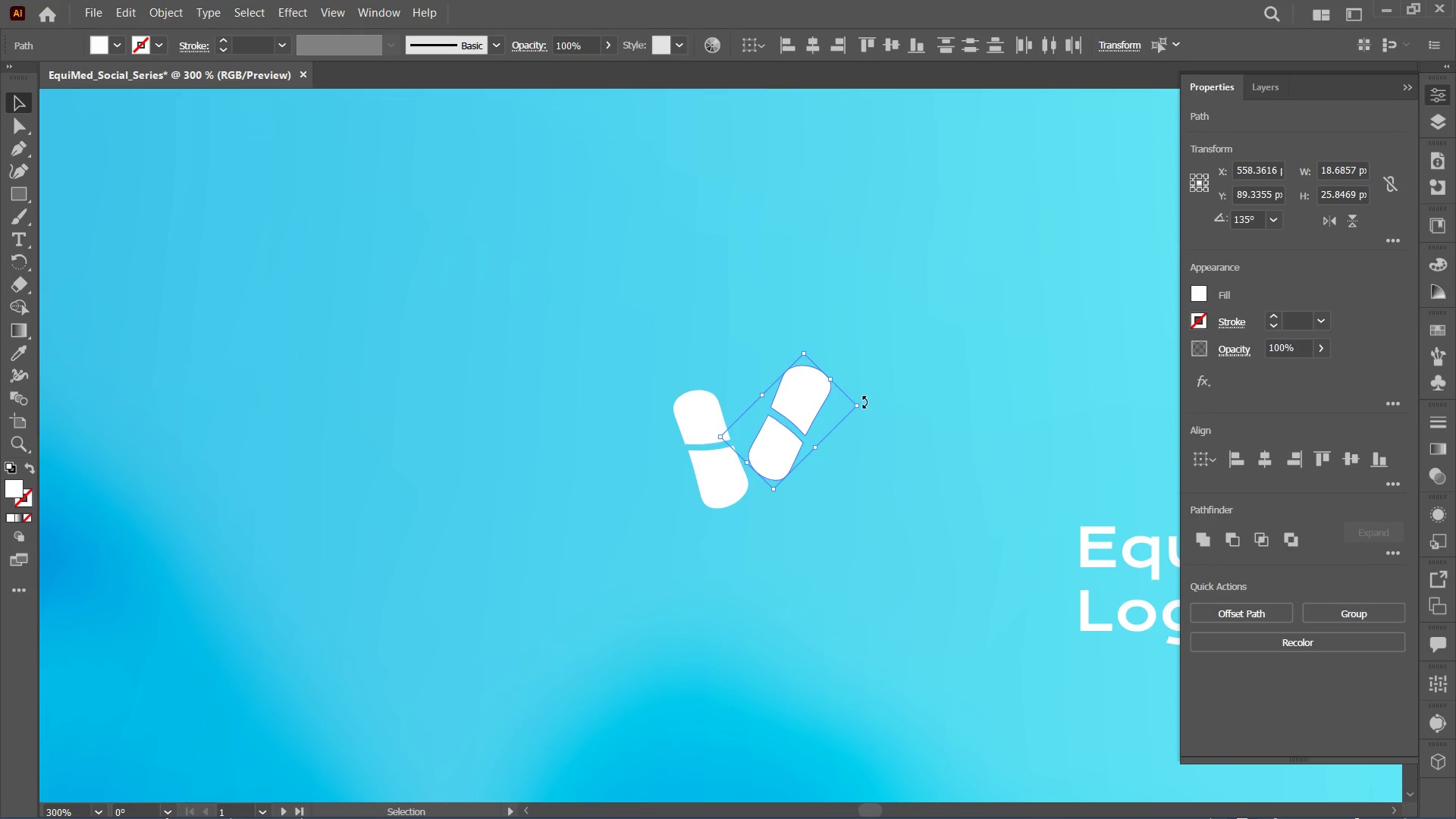 
hold_key(key=AltLeft, duration=0.92)
hold_key(key=ShiftLeft, duration=0.95)
left_click_drag(start_coordinate=[866, 408], to_coordinate=[811, 352])
 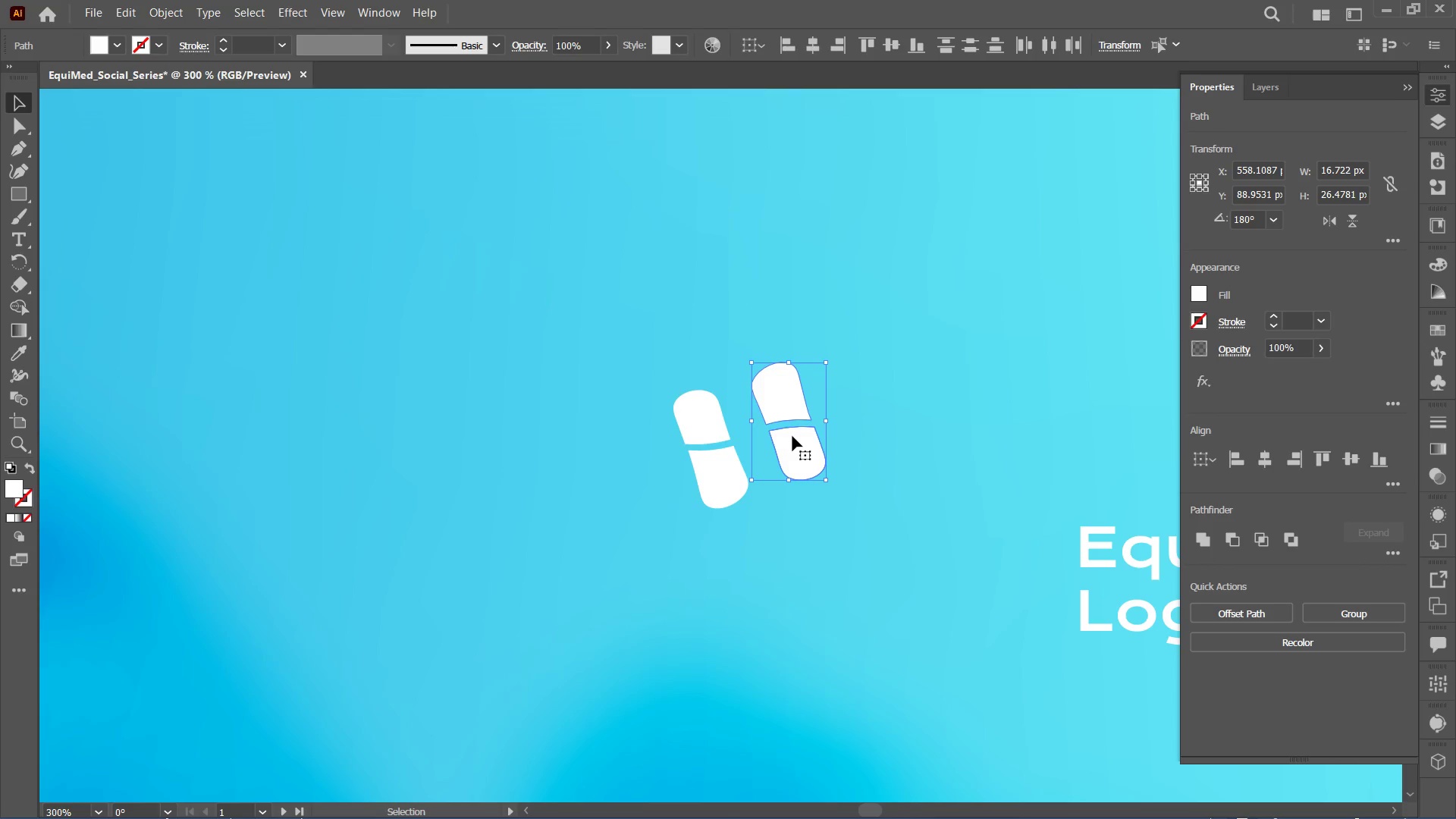 
left_click_drag(start_coordinate=[796, 438], to_coordinate=[777, 447])
 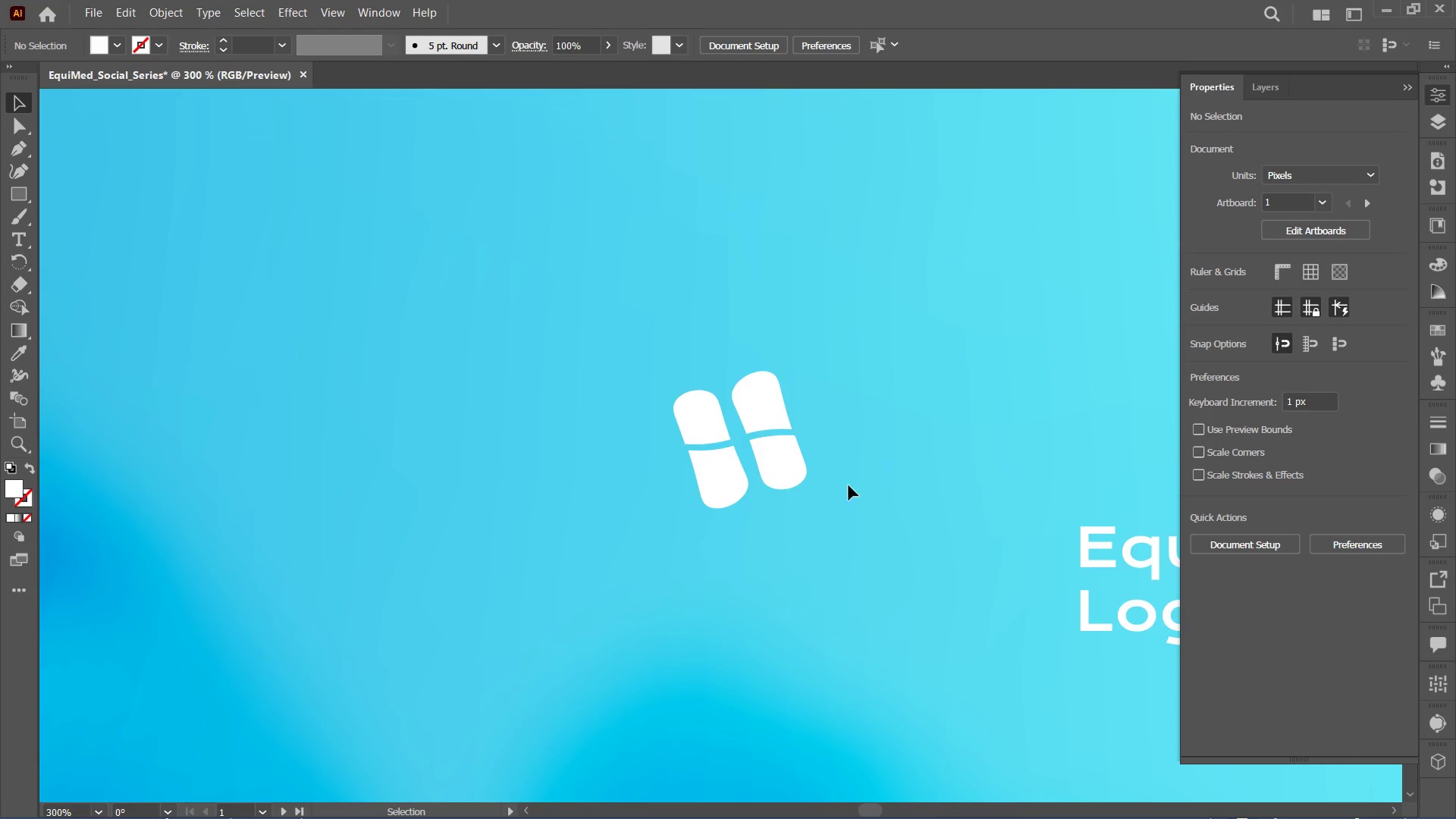 
hold_key(key=AltLeft, duration=0.61)
 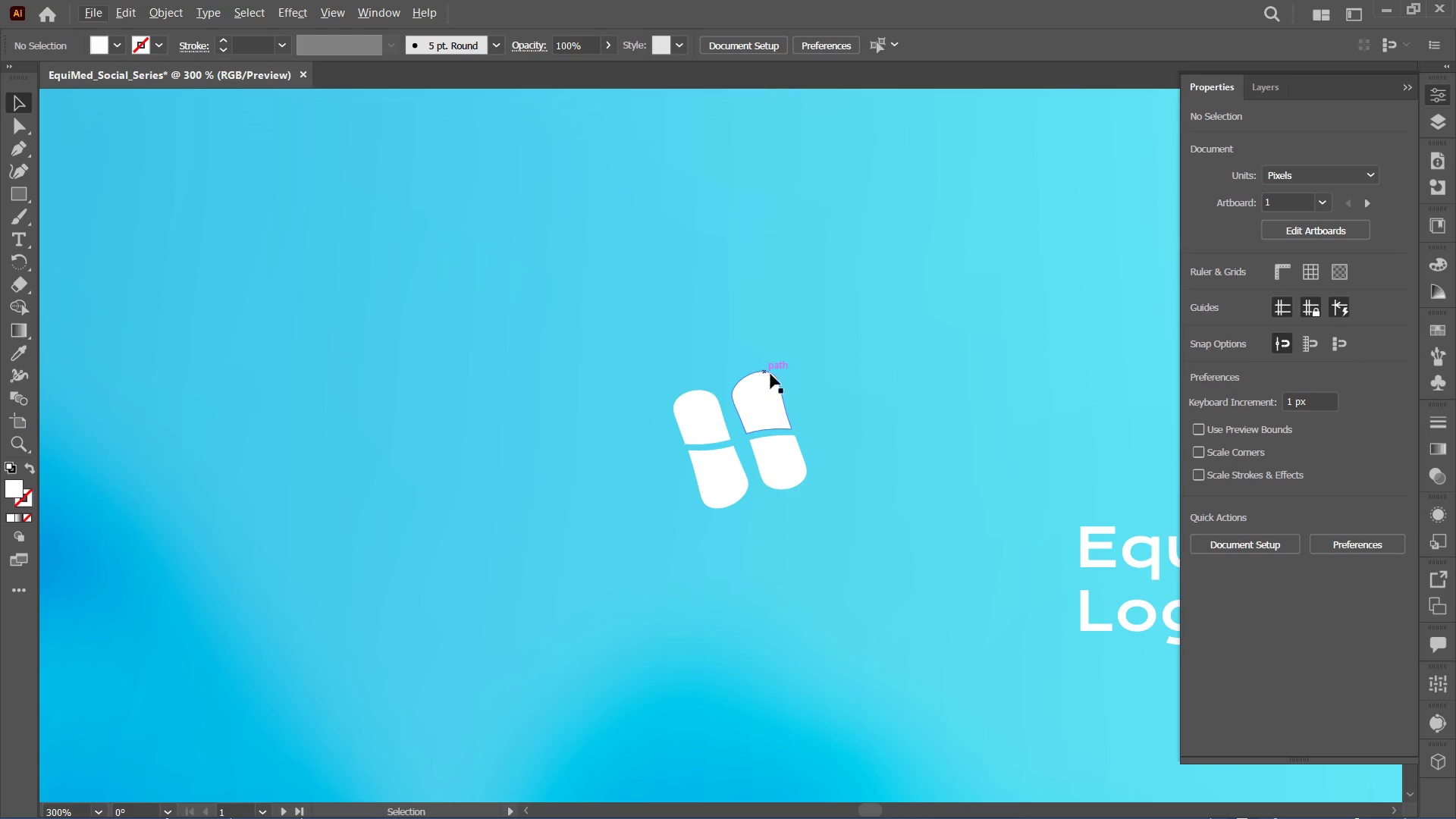 
left_click_drag(start_coordinate=[833, 390], to_coordinate=[776, 494])
 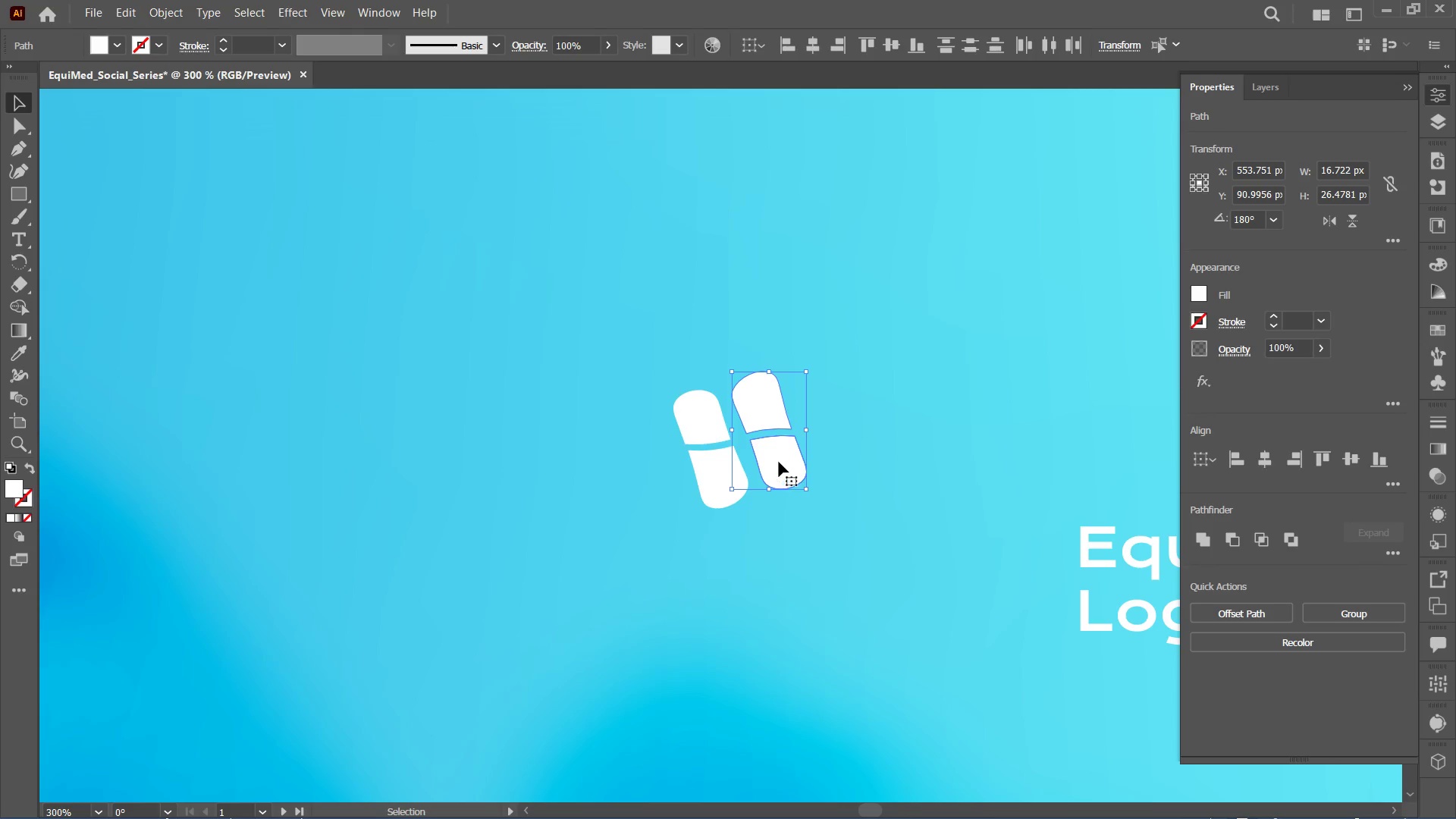 
hold_key(key=AltLeft, duration=0.75)
left_click_drag(start_coordinate=[780, 460], to_coordinate=[779, 599])
 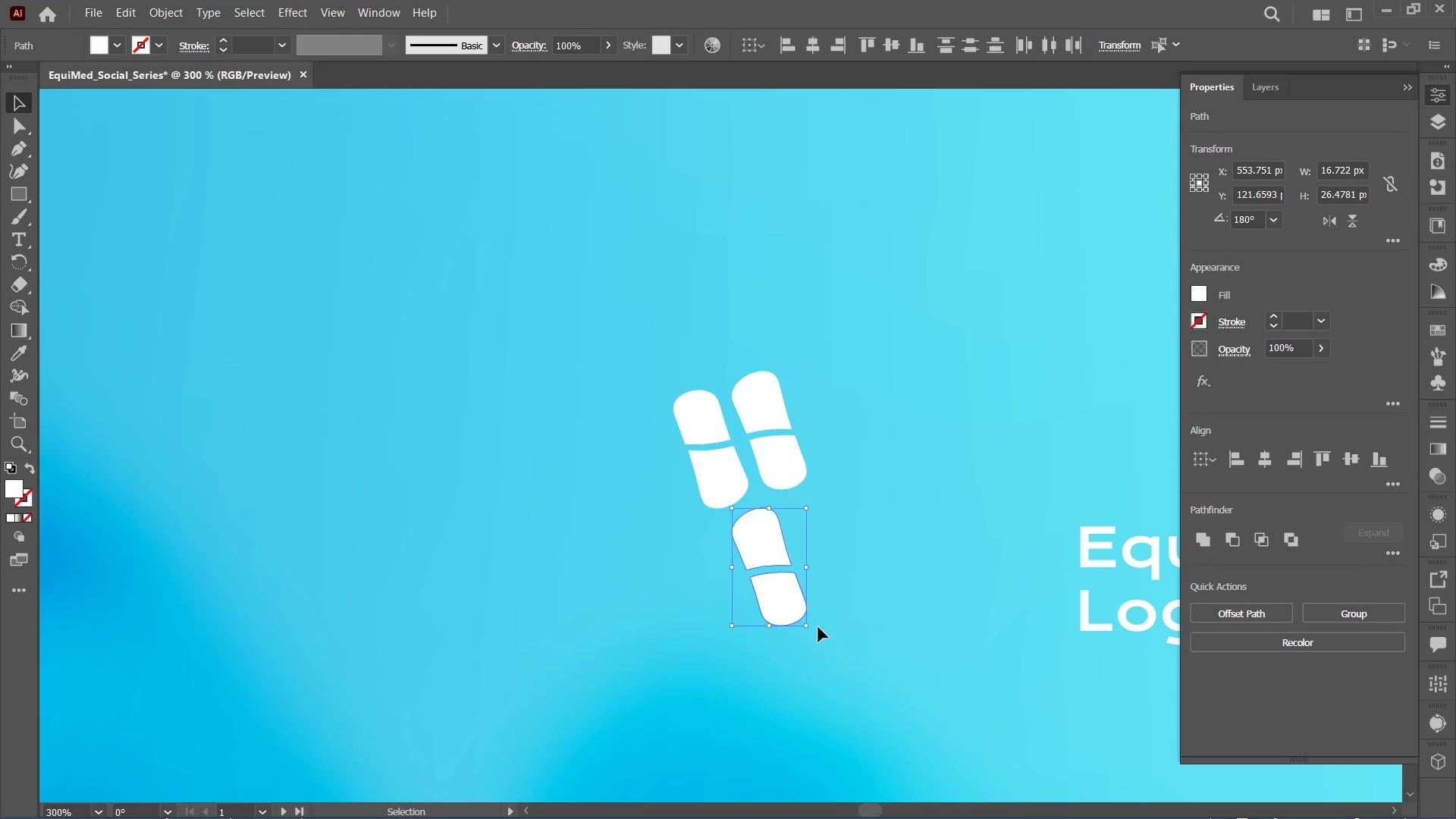 
hold_key(key=AltLeft, duration=1.19)
hold_key(key=ShiftLeft, duration=1.14)
left_click_drag(start_coordinate=[814, 632], to_coordinate=[839, 474])
 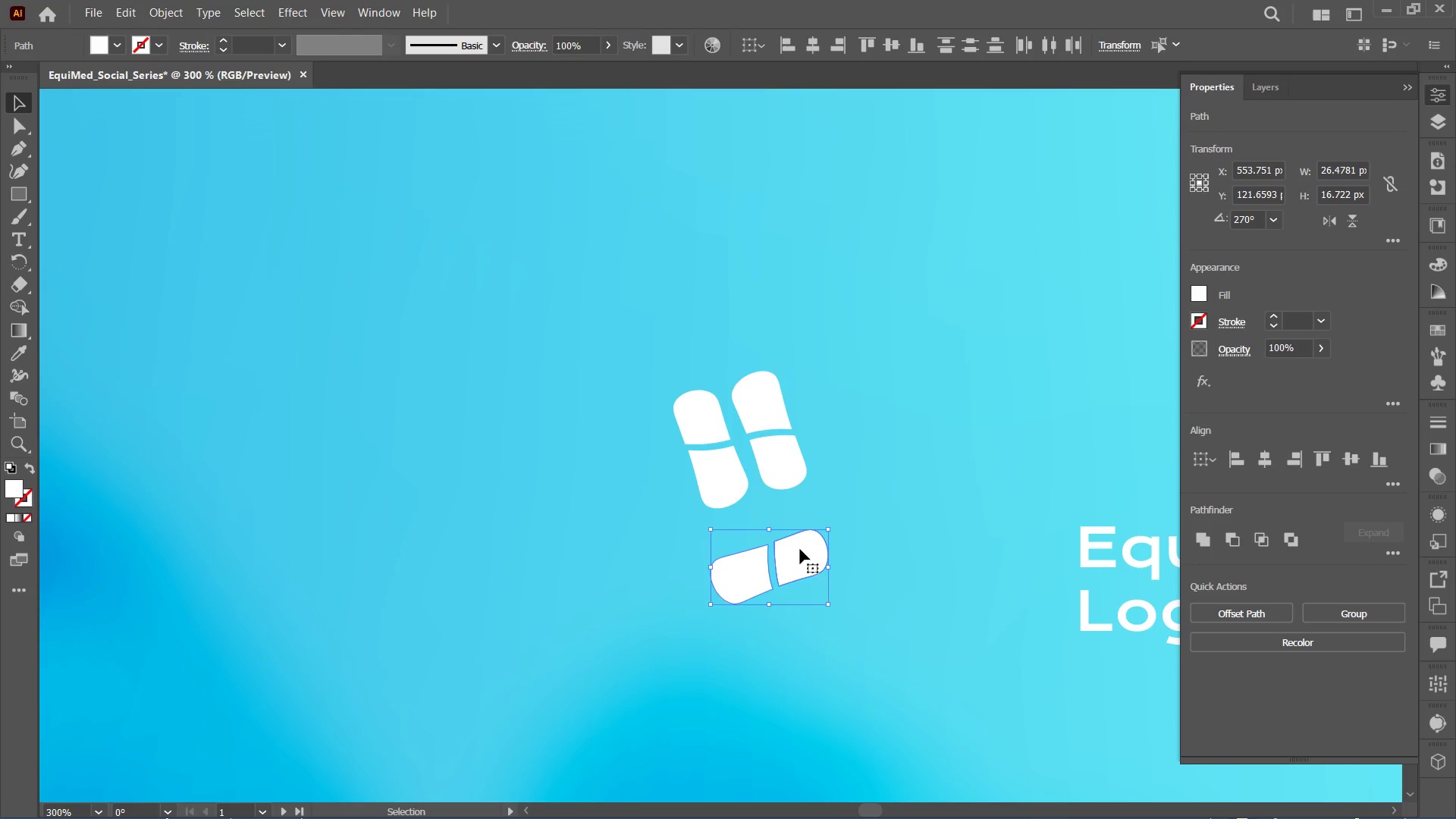 
left_click_drag(start_coordinate=[800, 549], to_coordinate=[654, 489])
 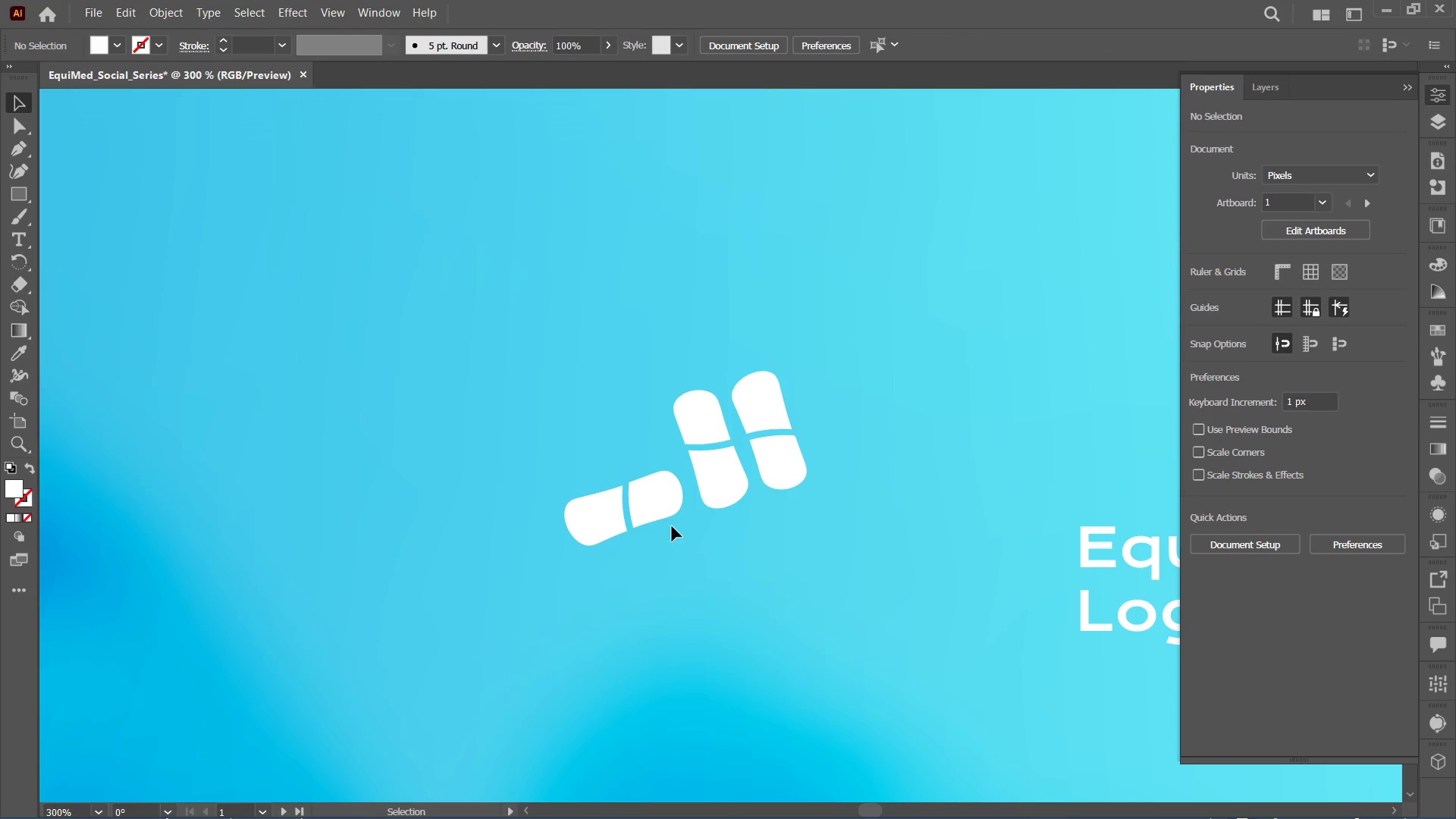 
key(Backspace)
 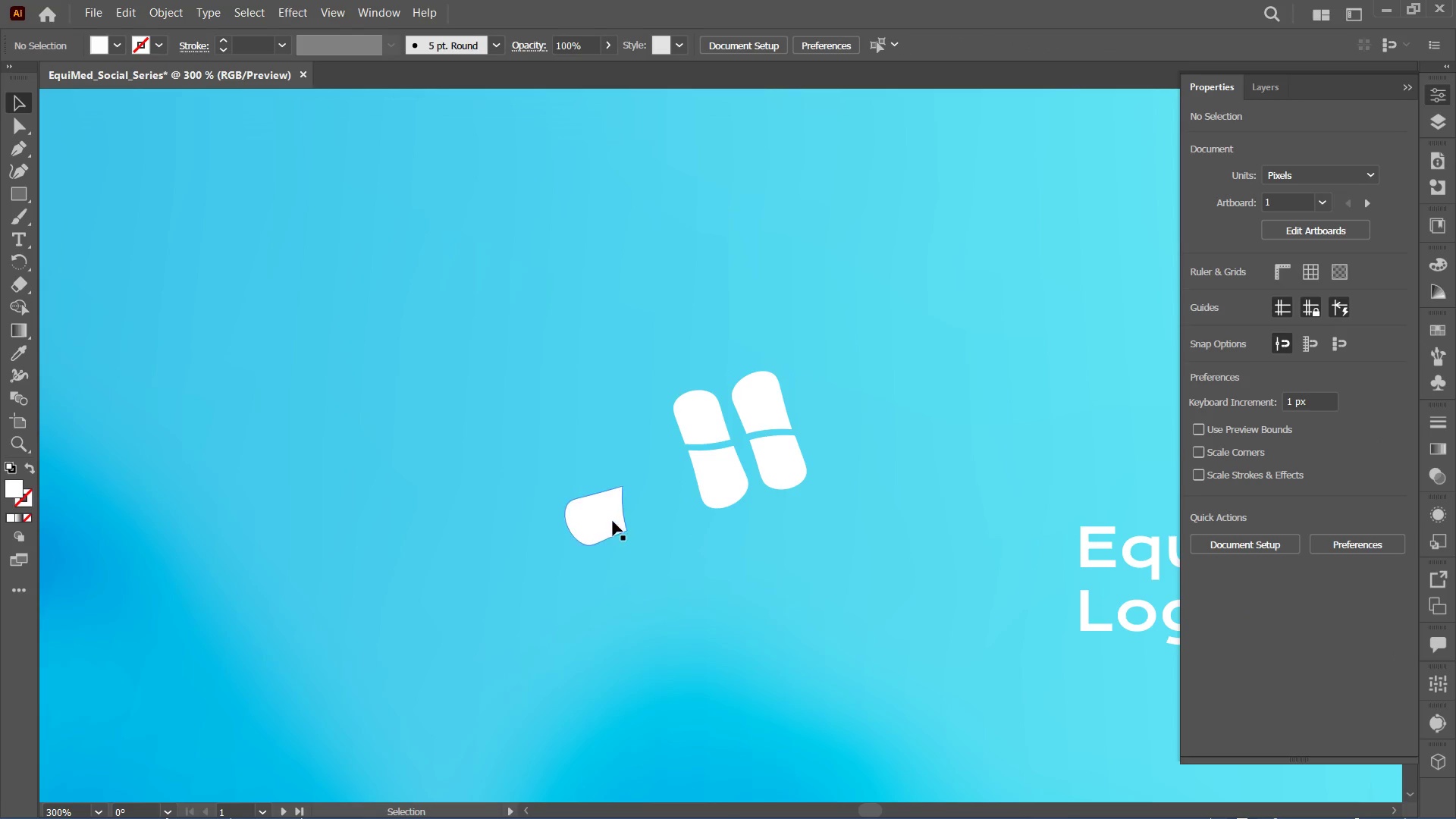 
left_click_drag(start_coordinate=[613, 519], to_coordinate=[697, 499])
 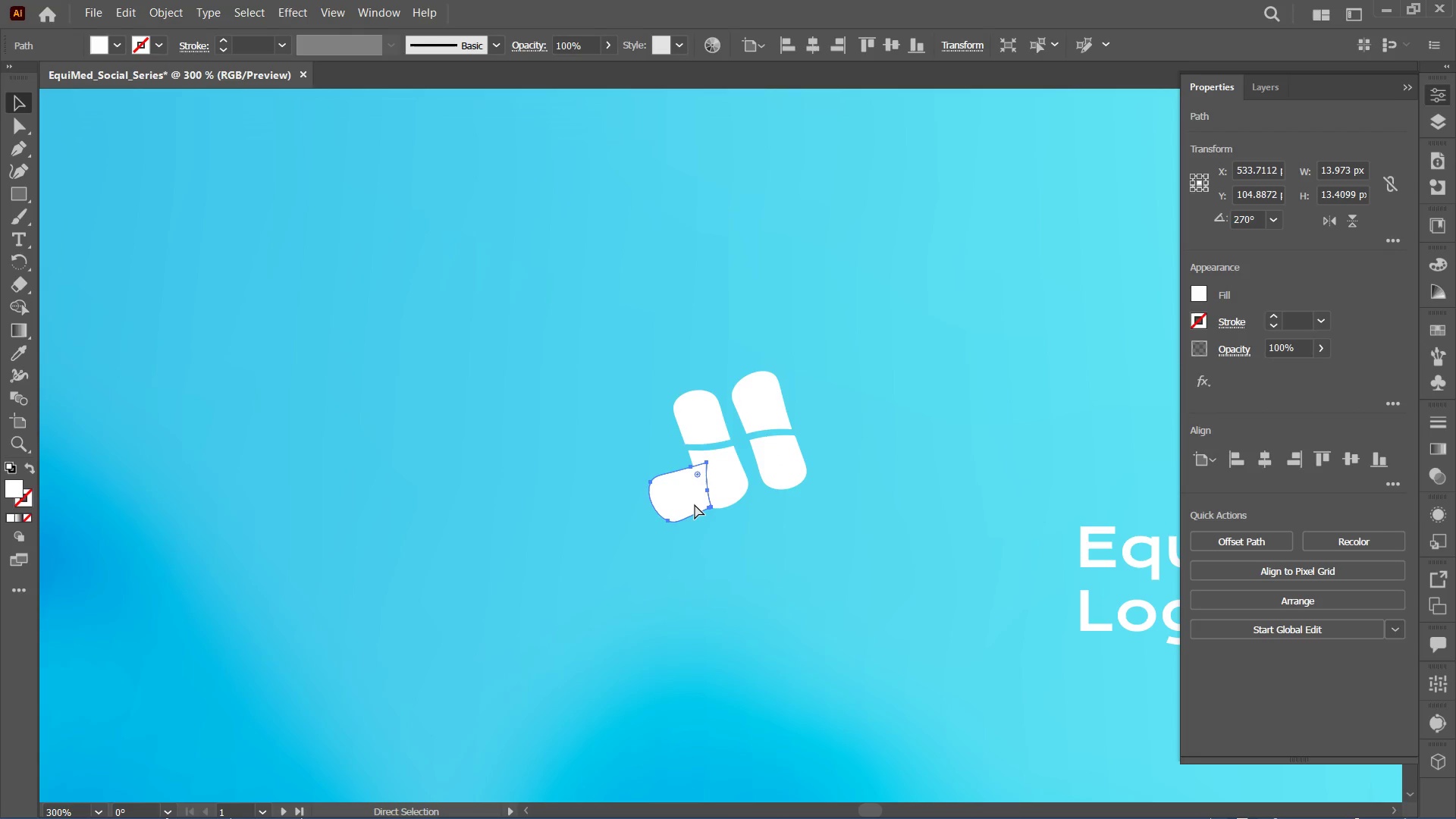 
key(Control+Z)
 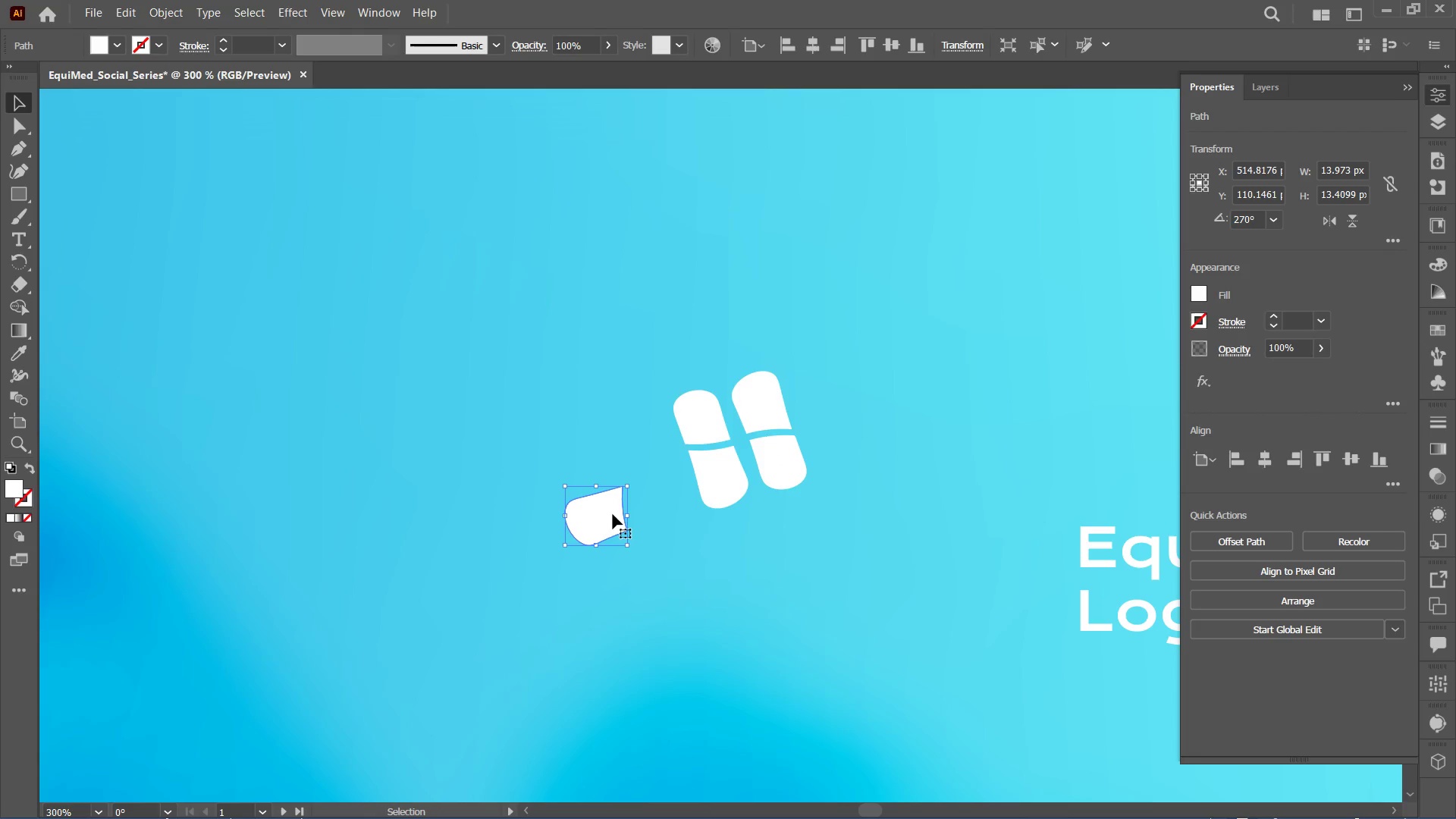 
left_click_drag(start_coordinate=[611, 513], to_coordinate=[679, 493])
 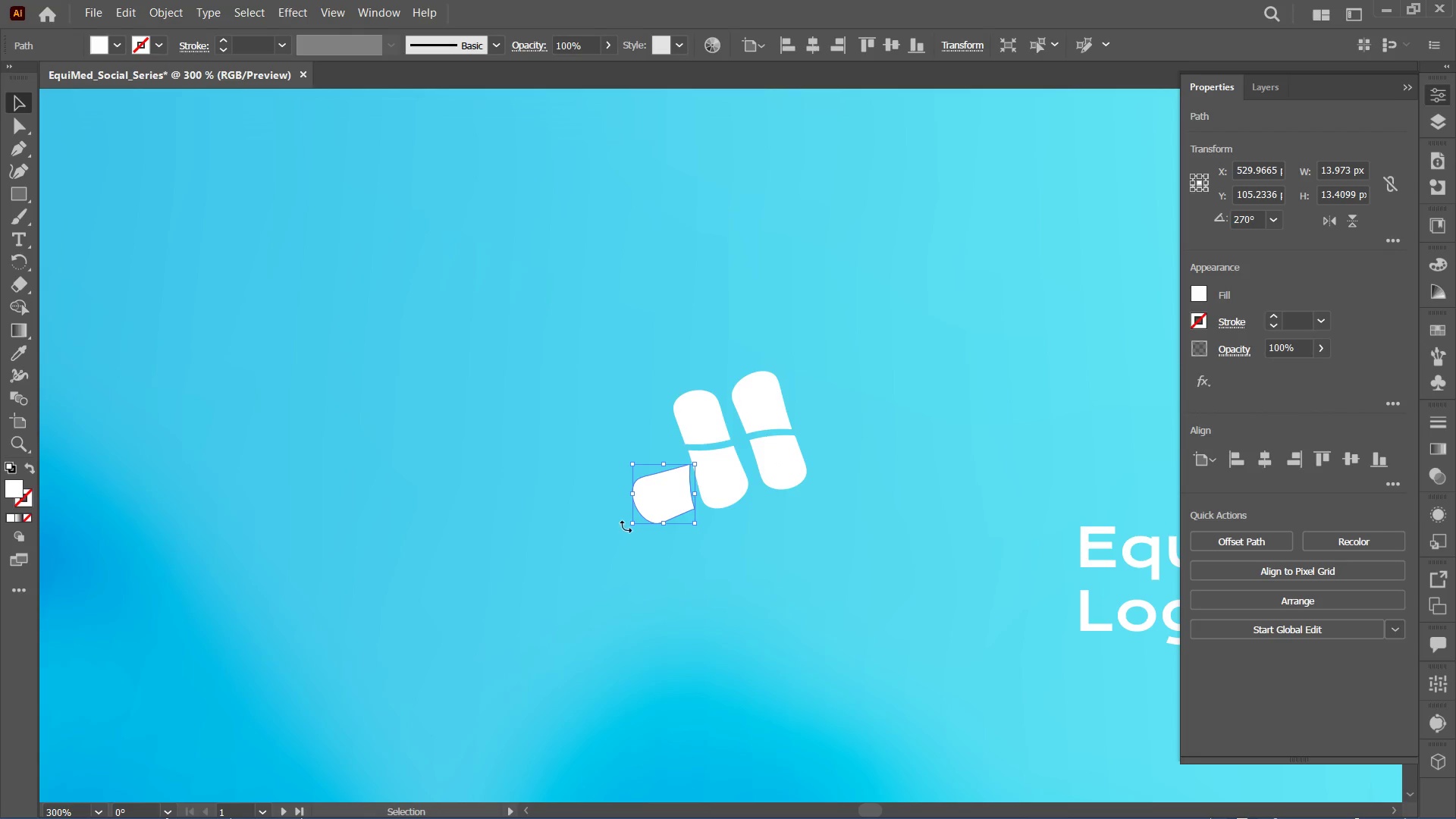 
left_click_drag(start_coordinate=[626, 526], to_coordinate=[632, 529])
 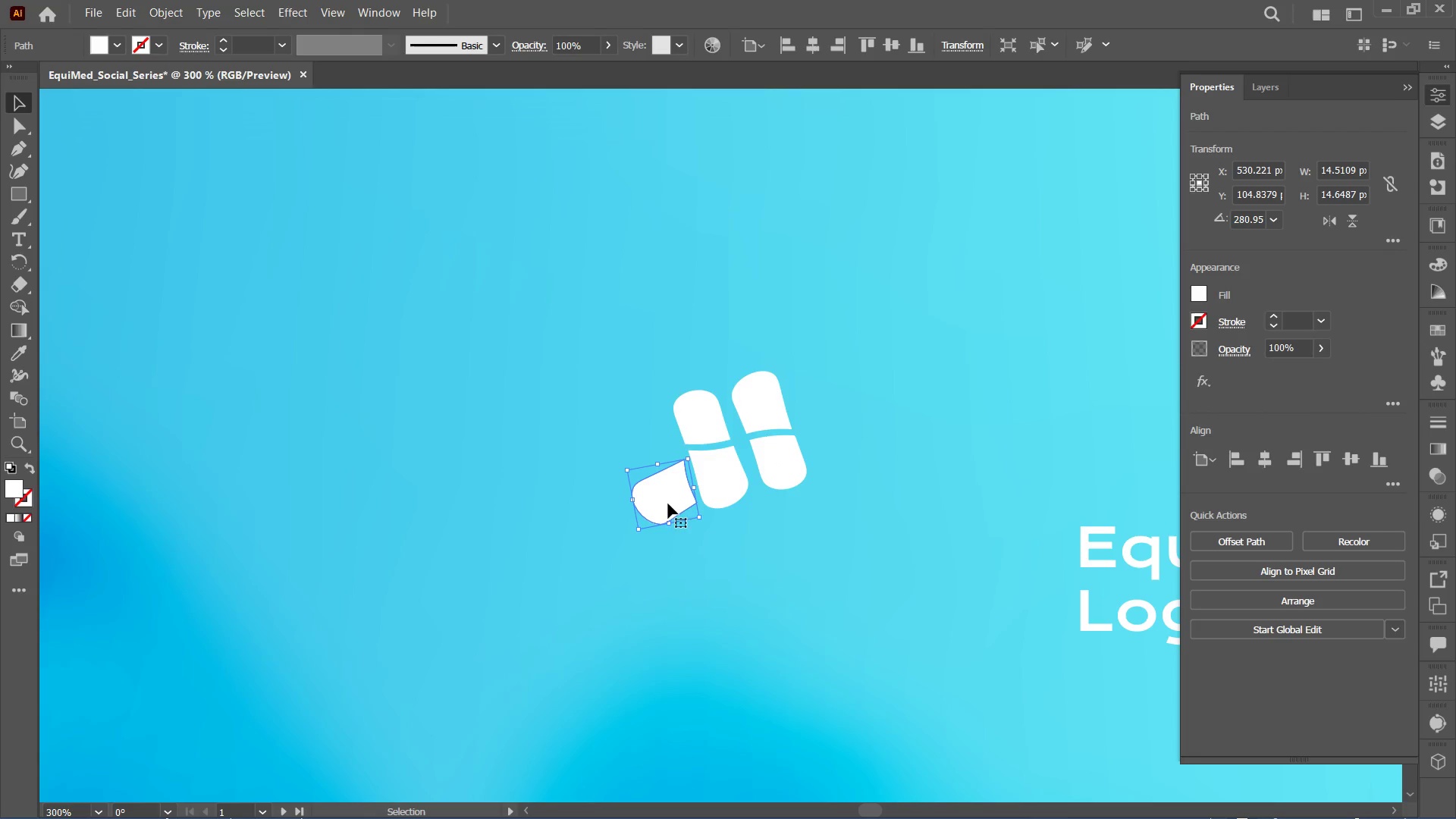 
left_click_drag(start_coordinate=[668, 503], to_coordinate=[674, 516])
 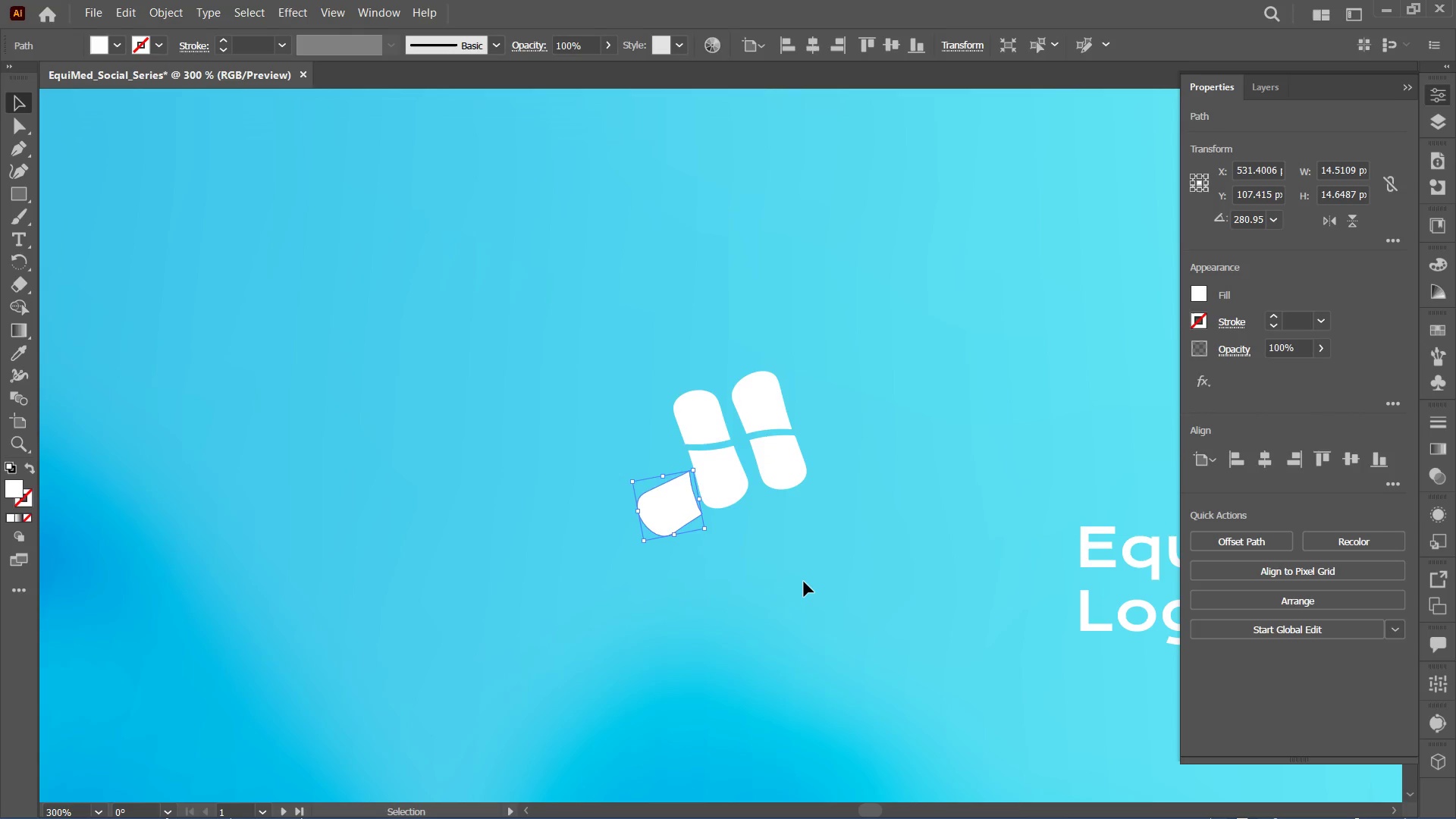 
left_click([804, 582])
 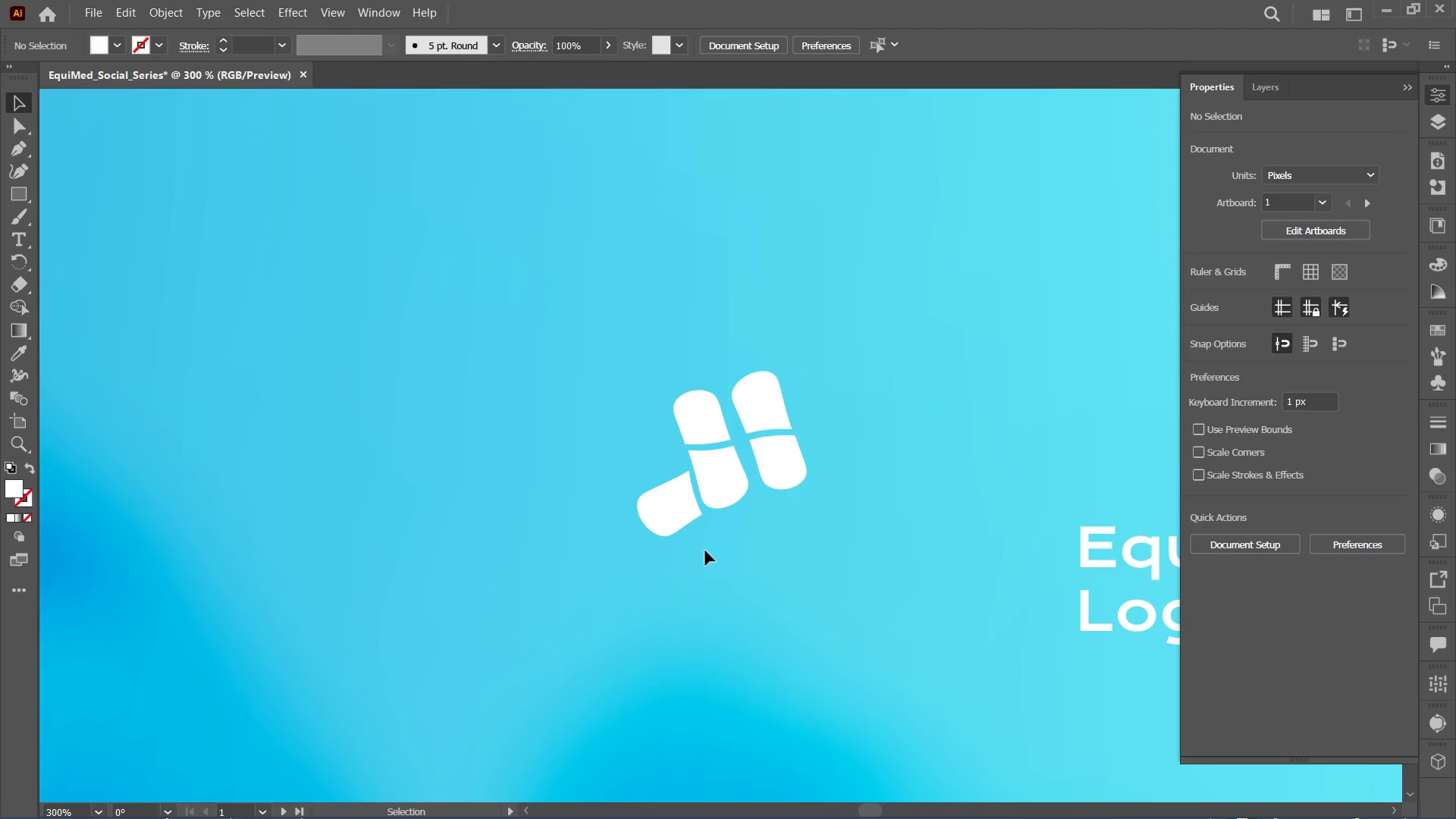 
left_click_drag(start_coordinate=[673, 514], to_coordinate=[688, 509])
 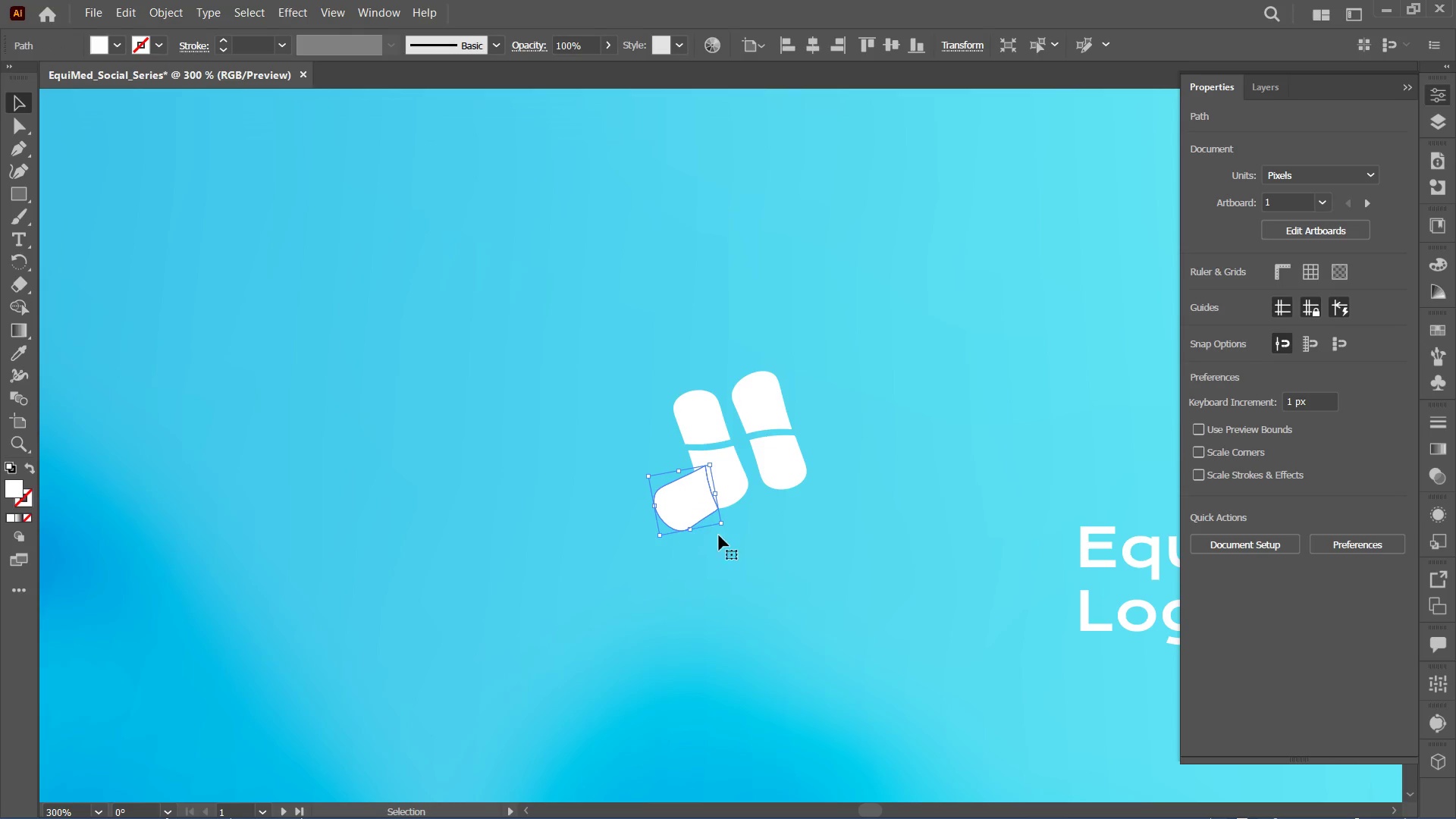 
left_click([720, 536])
 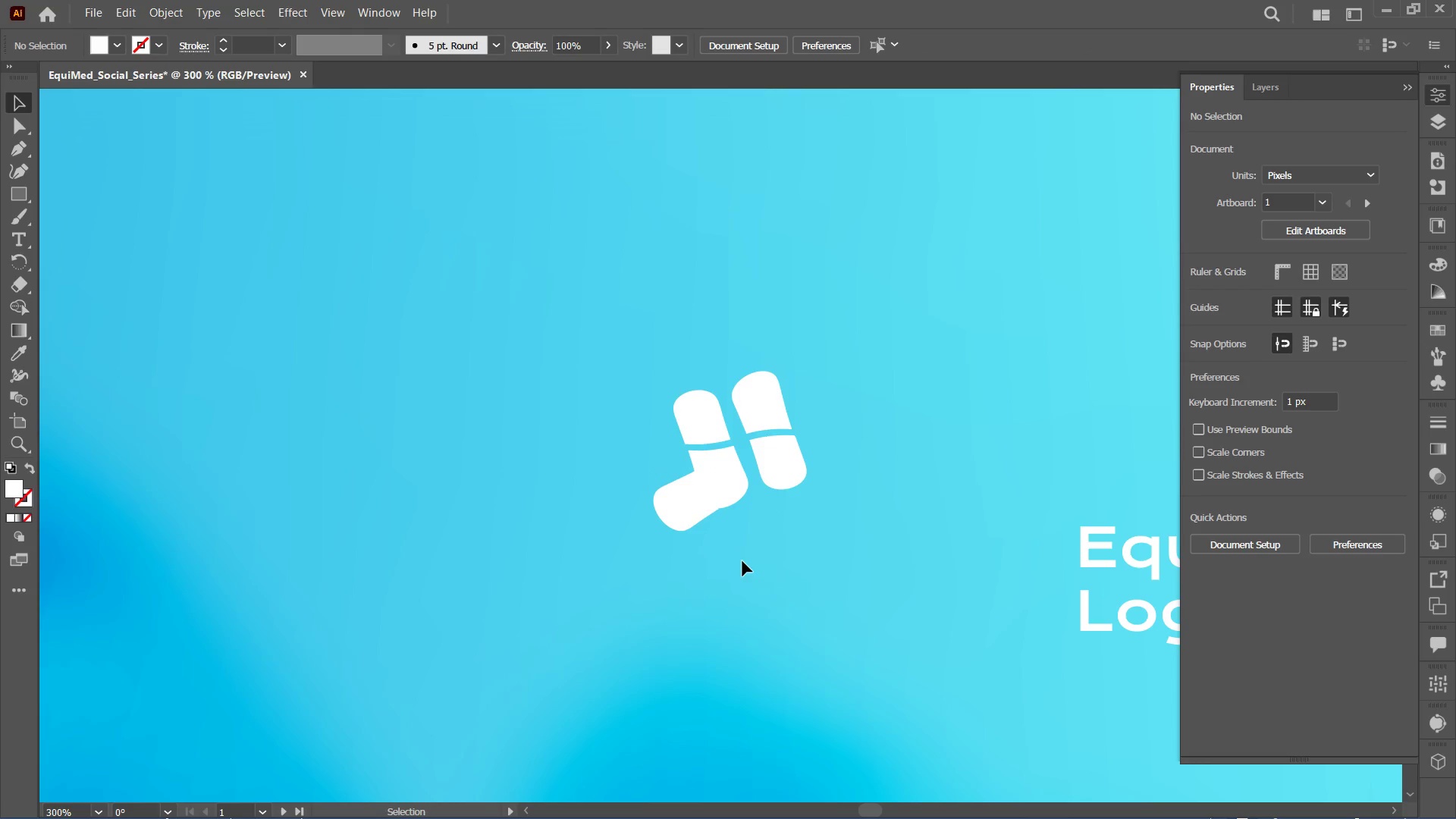 
key(Control+Minus)
 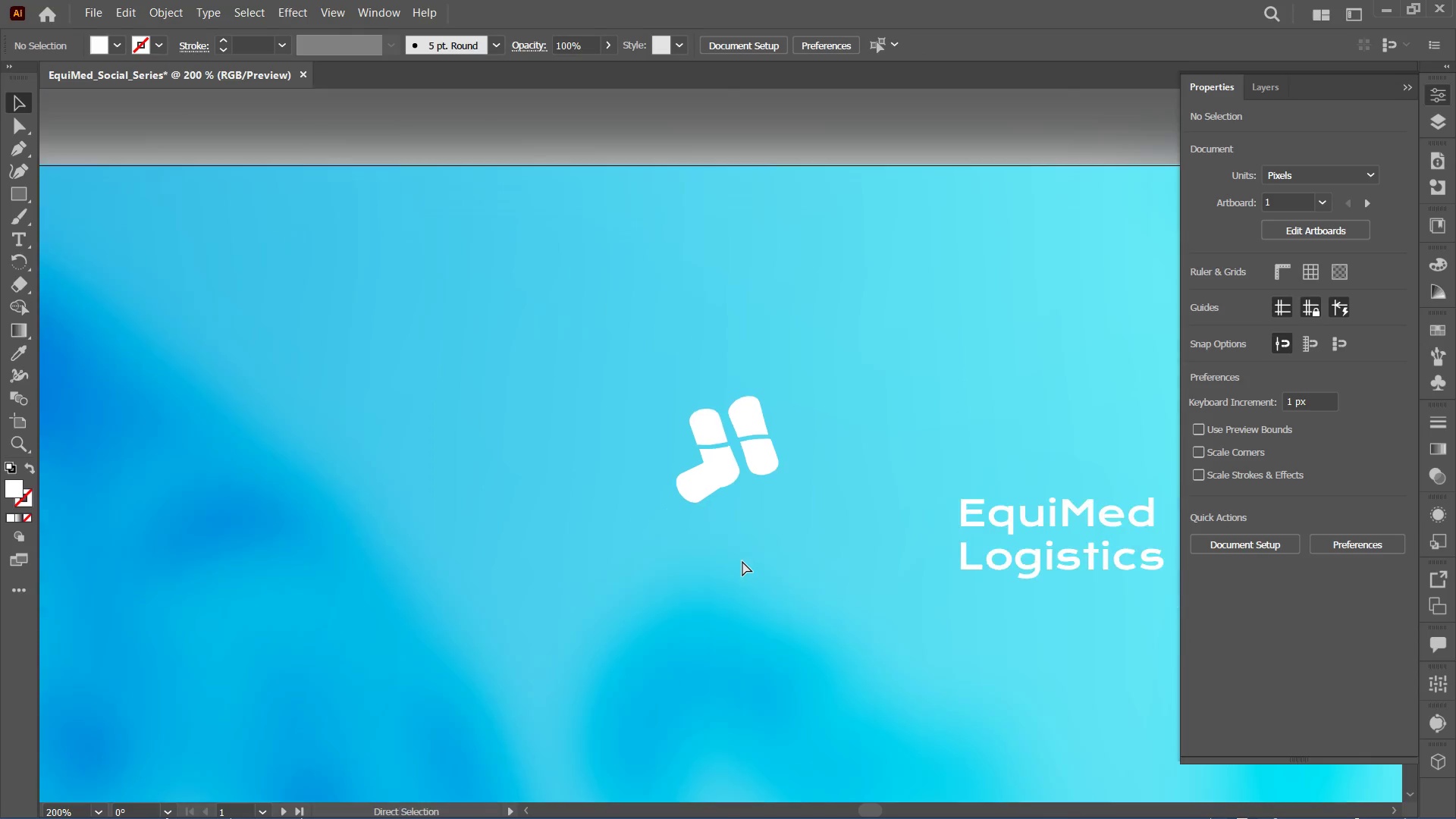 
key(Control+Minus)
 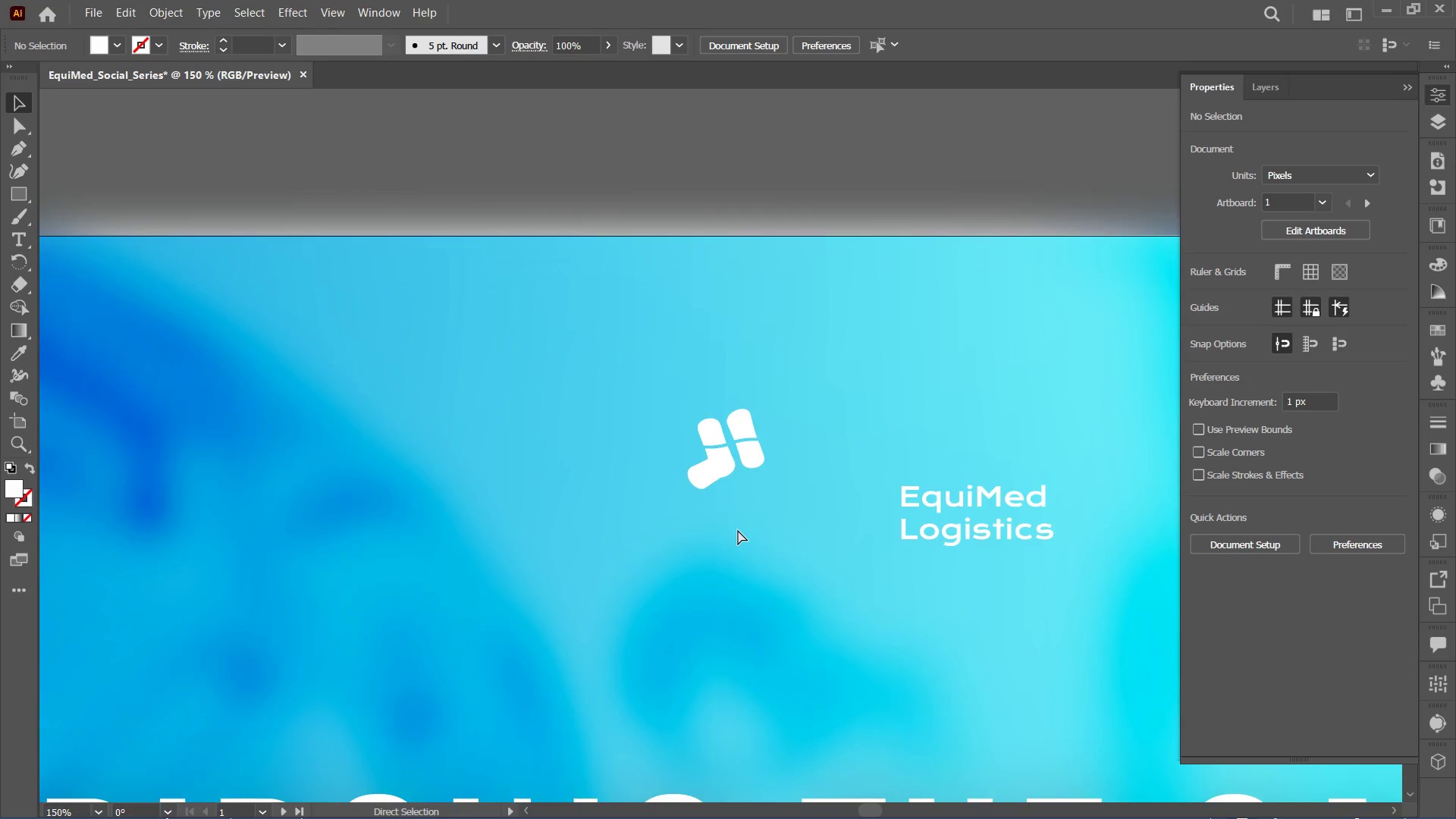 
key(Control+Minus)
 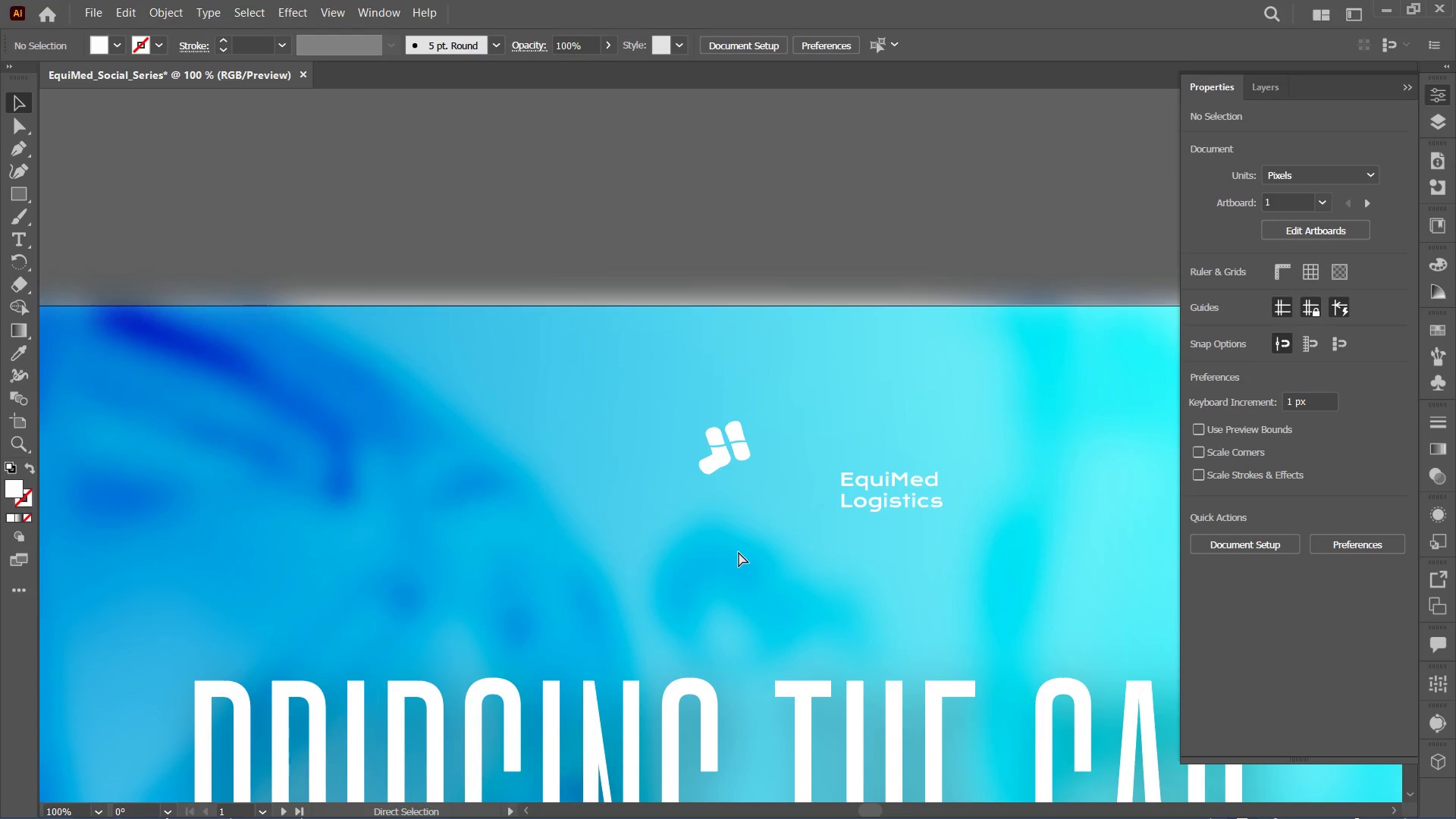 
key(Control+Minus)
 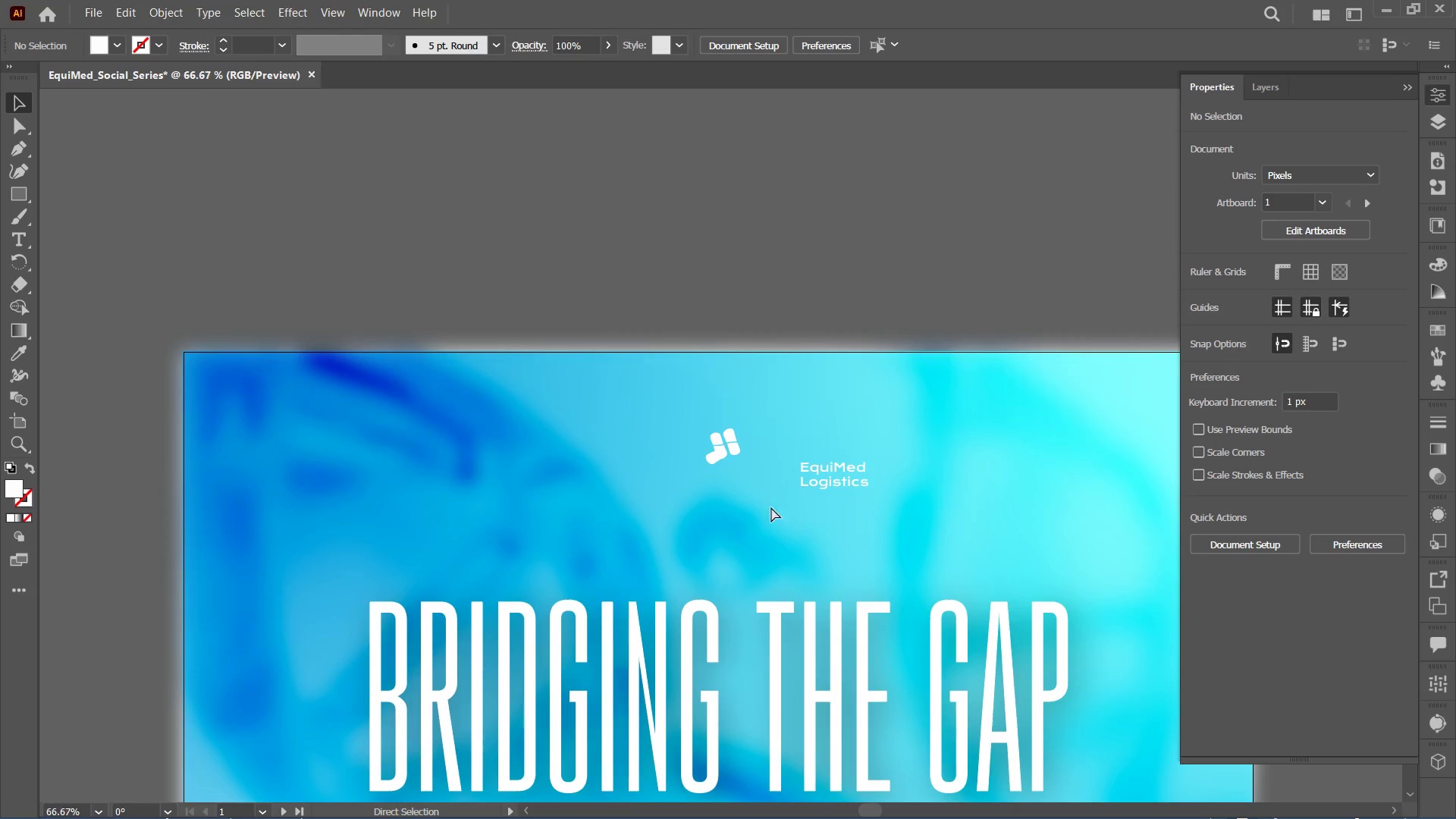 
key(Control+Minus)
 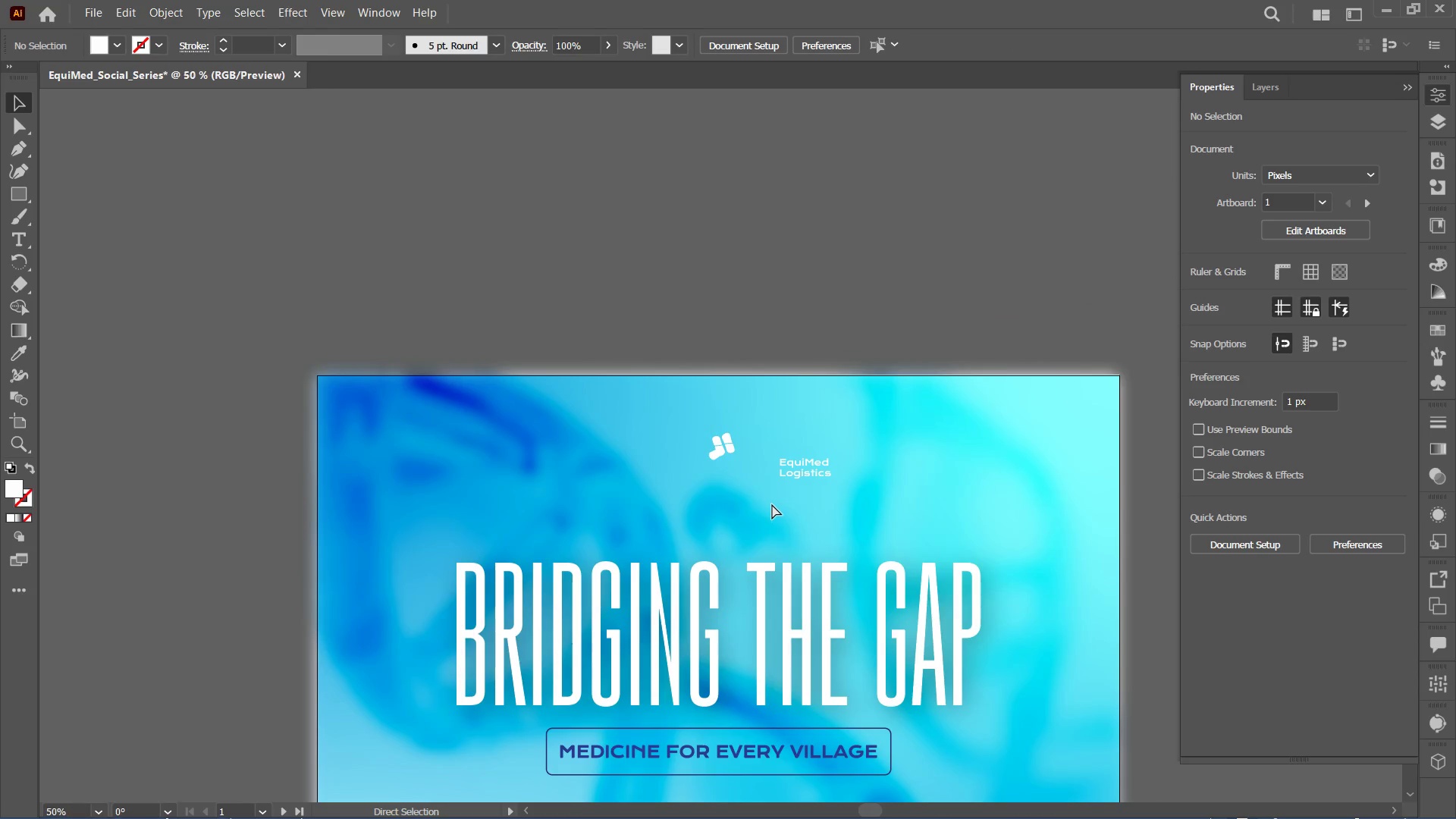 
hold_key(key=Equal, duration=0.7)
 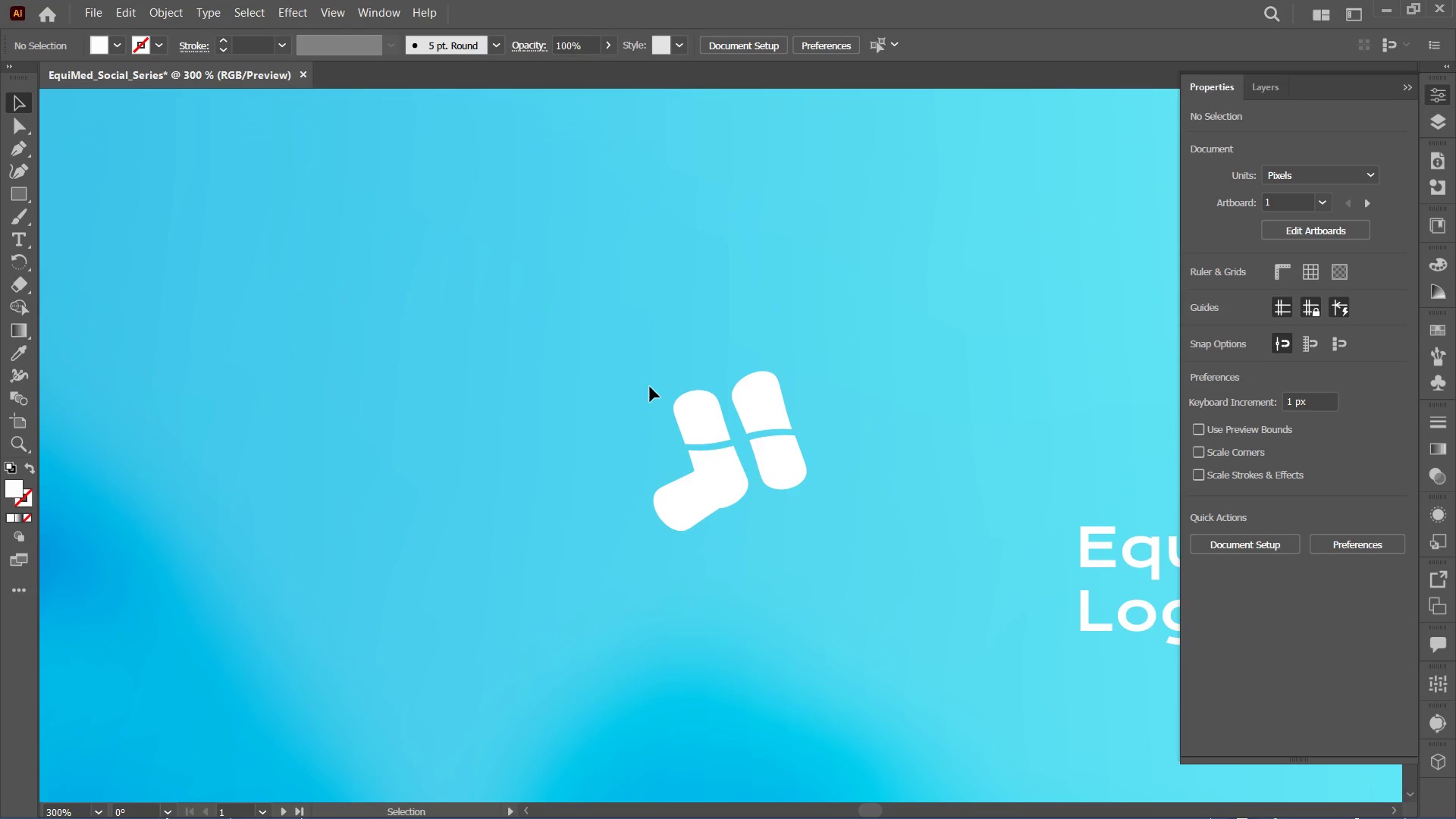 
left_click_drag(start_coordinate=[645, 367], to_coordinate=[721, 554])
 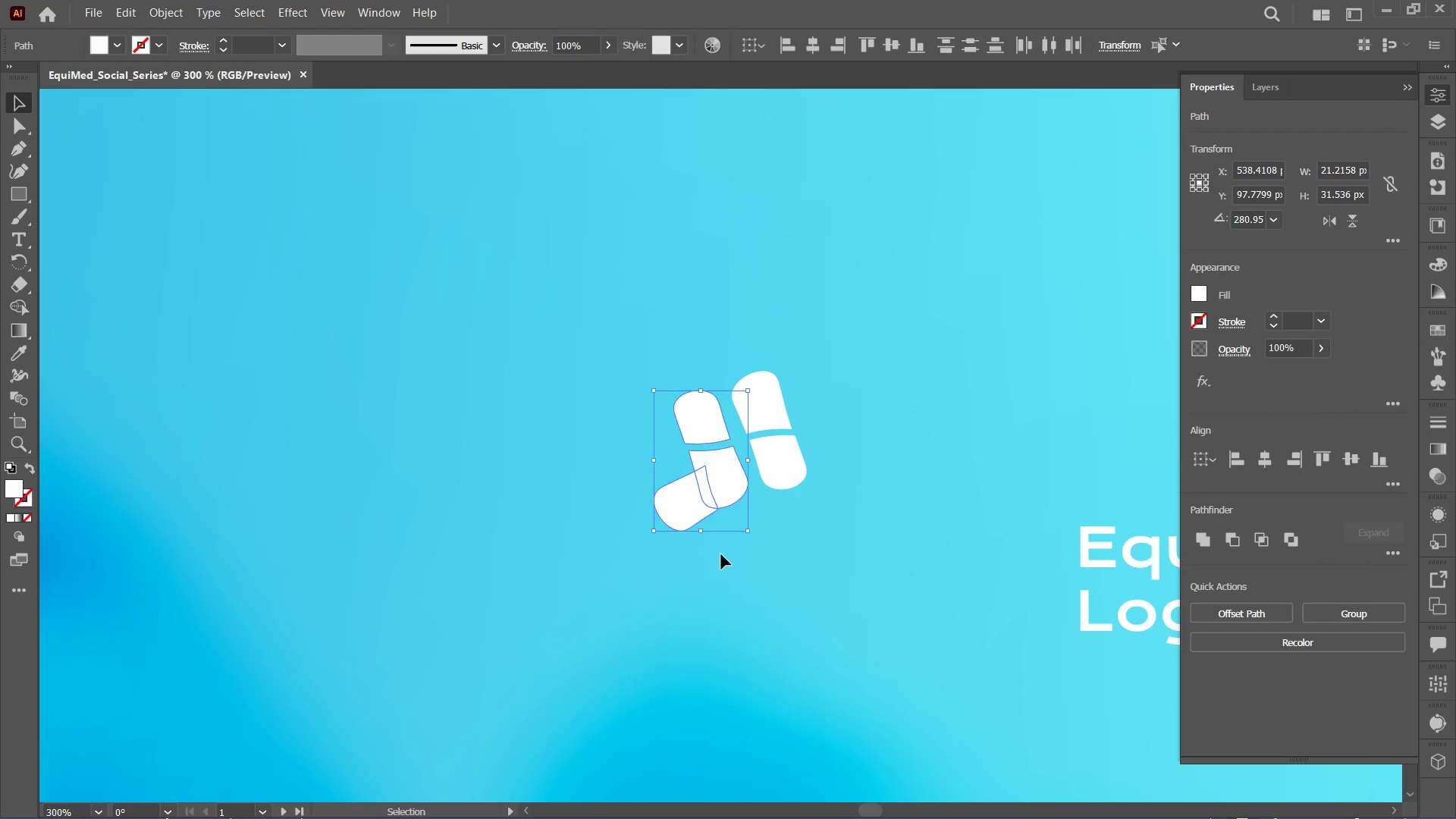 
key(Backspace)
 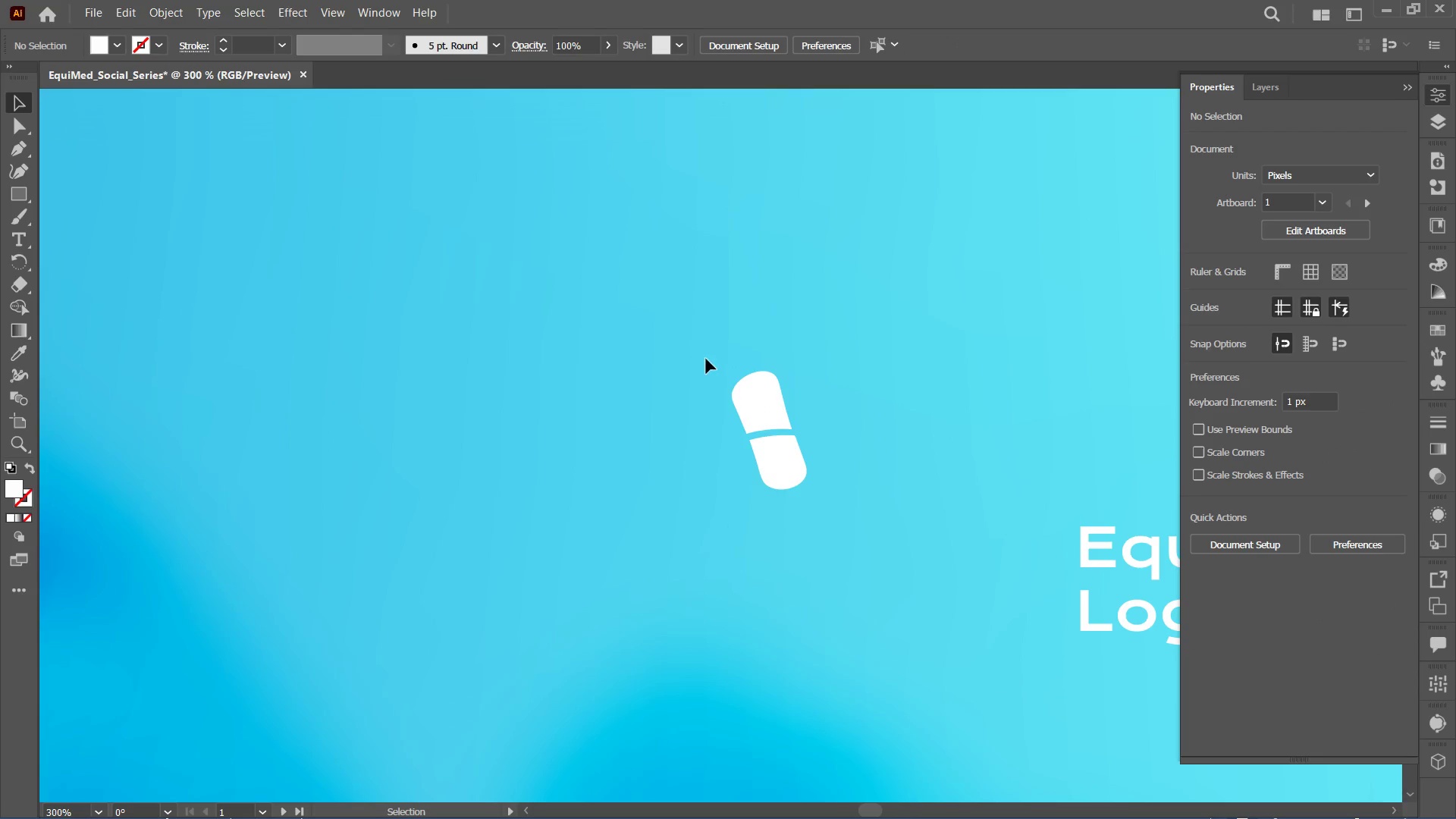 
left_click_drag(start_coordinate=[710, 343], to_coordinate=[855, 530])
 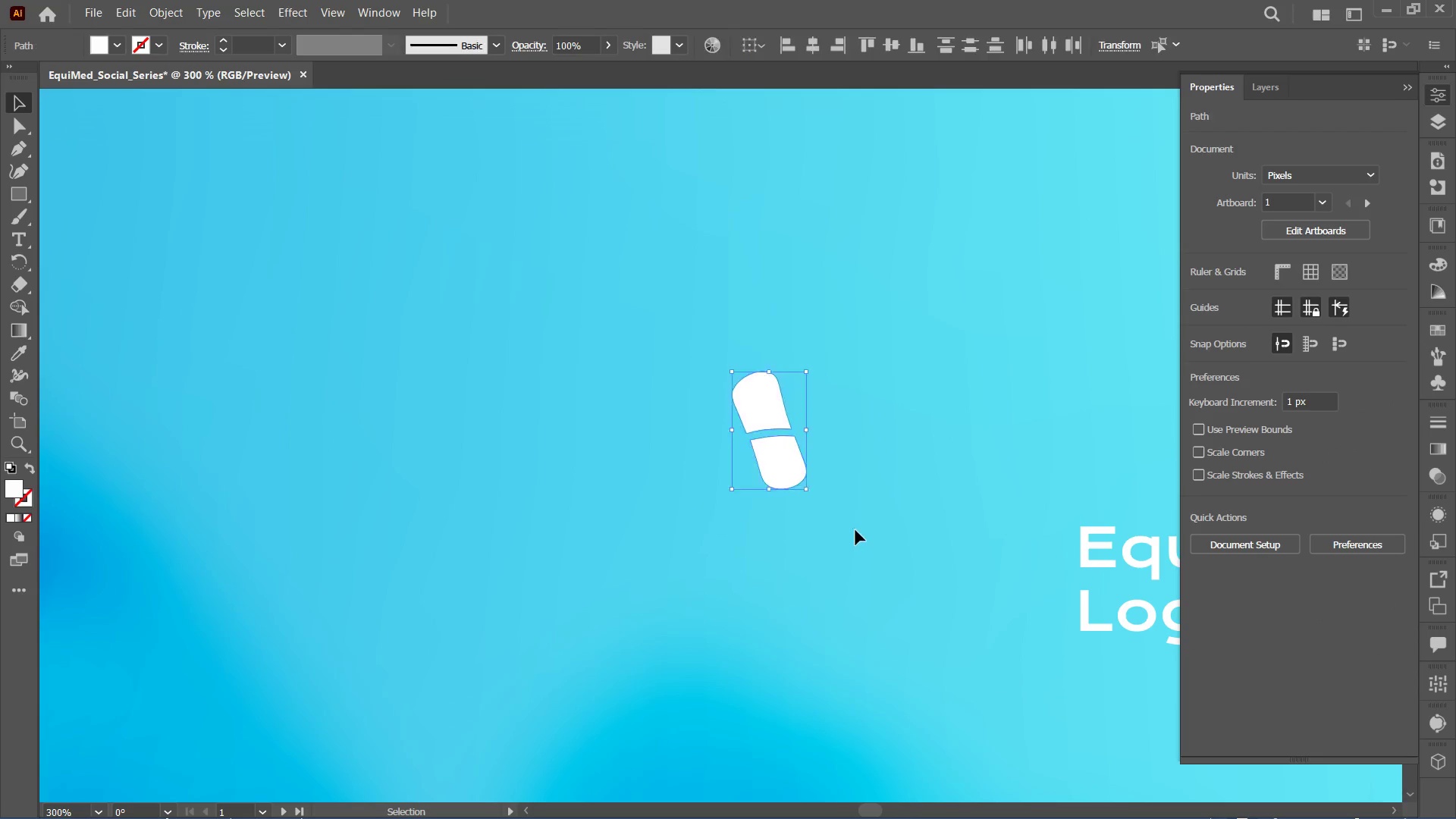 
key(Backspace)
 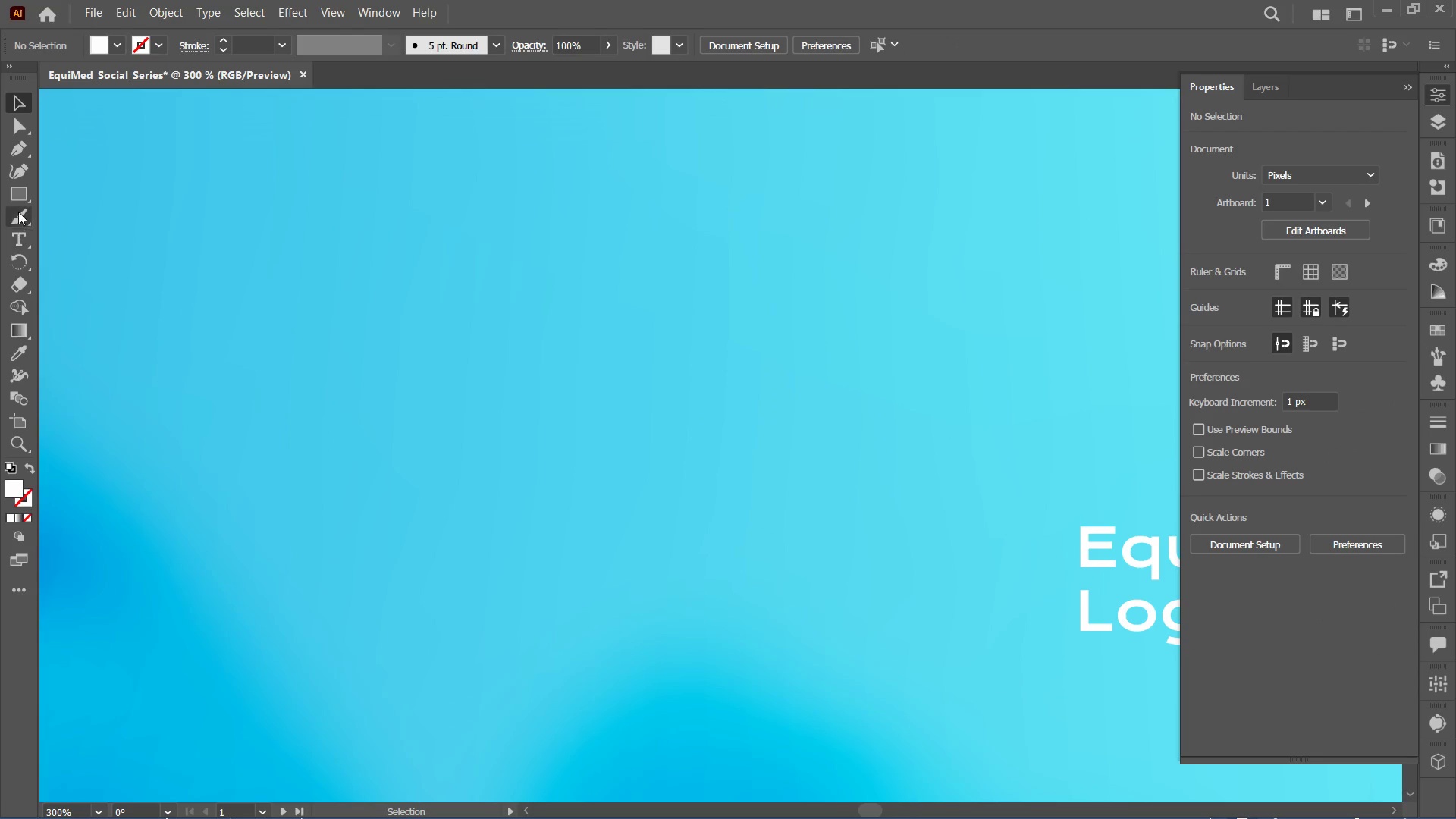 
left_click([17, 174])
 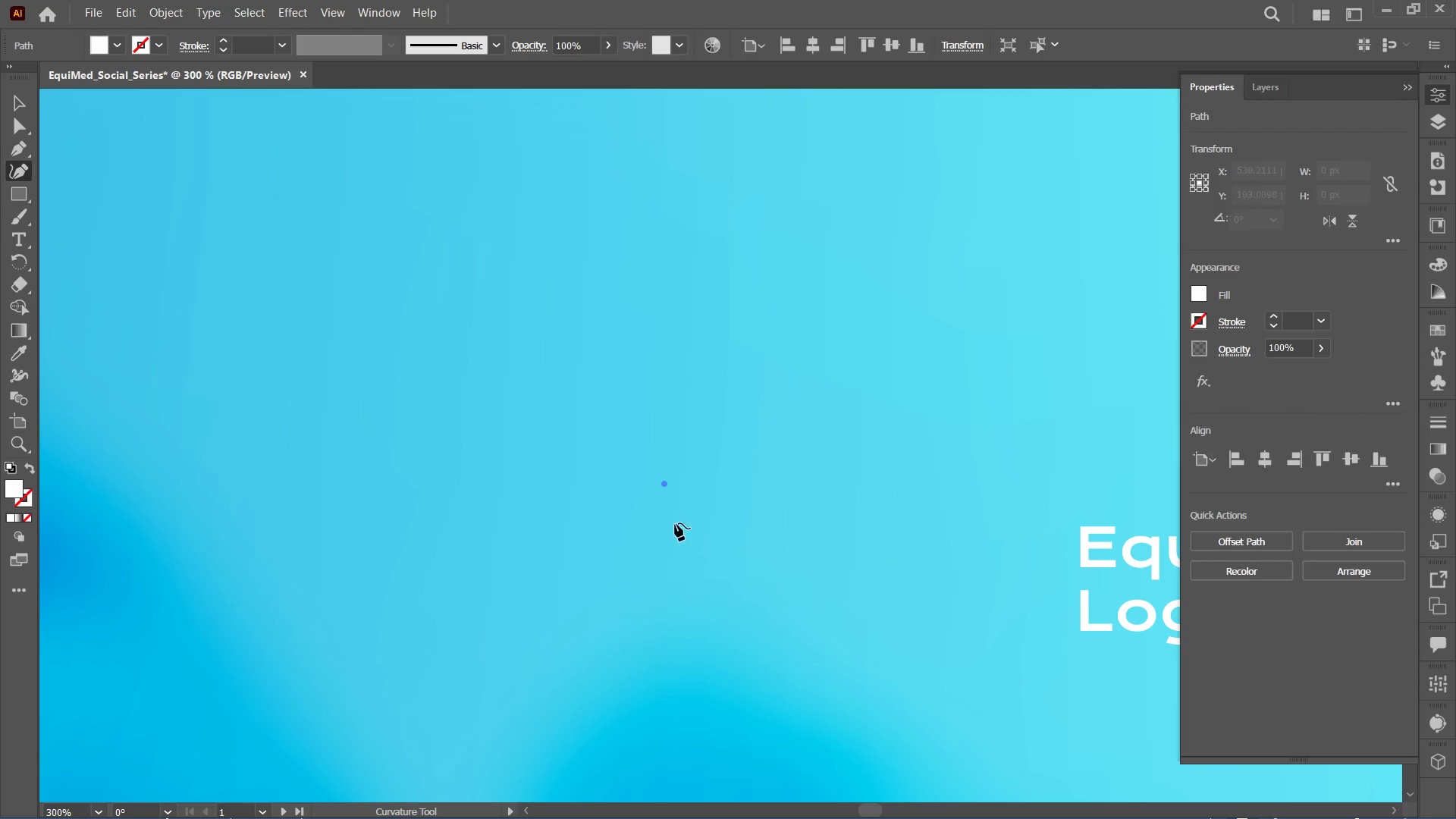 
double_click([679, 548])
 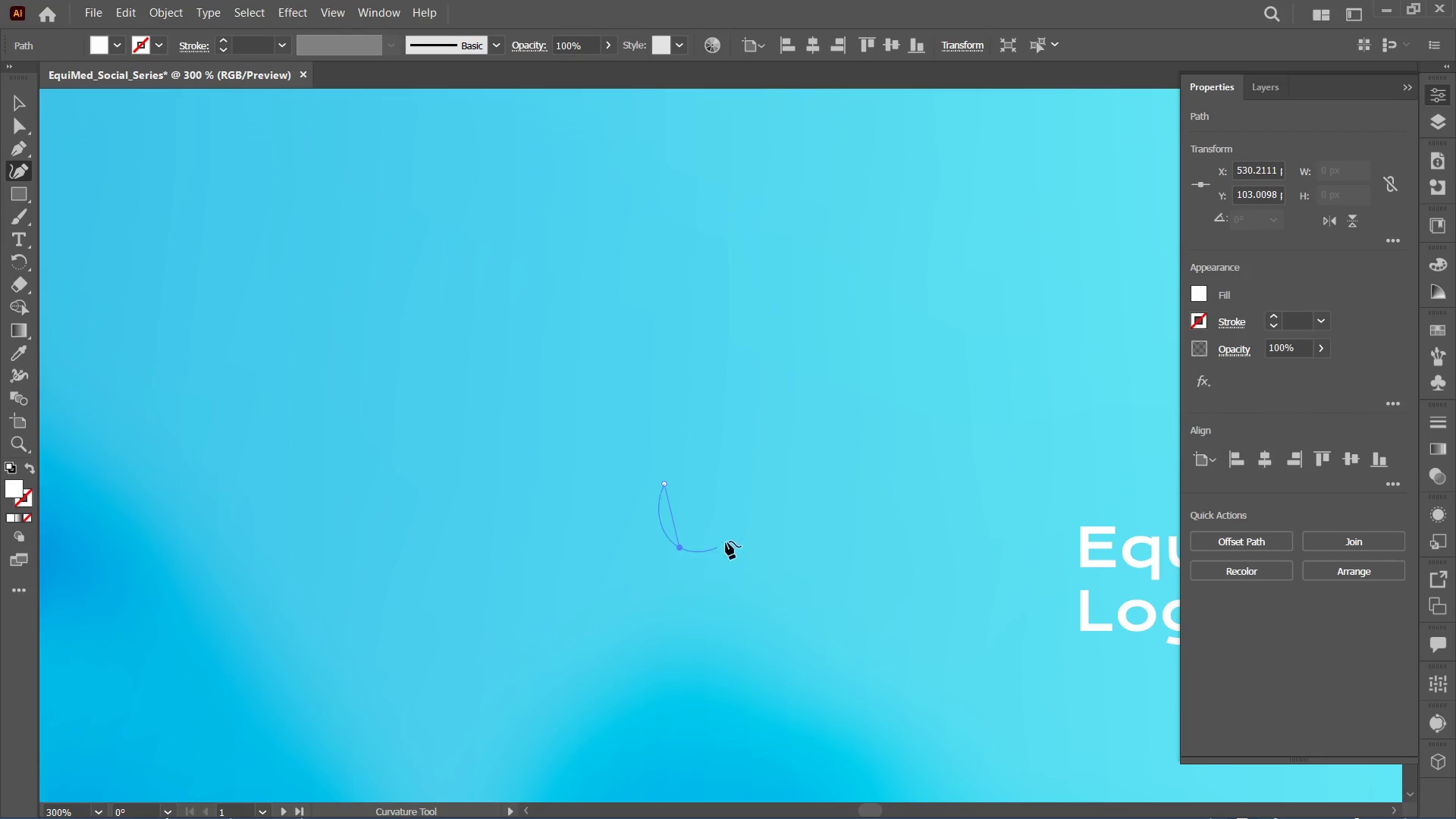 
left_click([739, 535])
 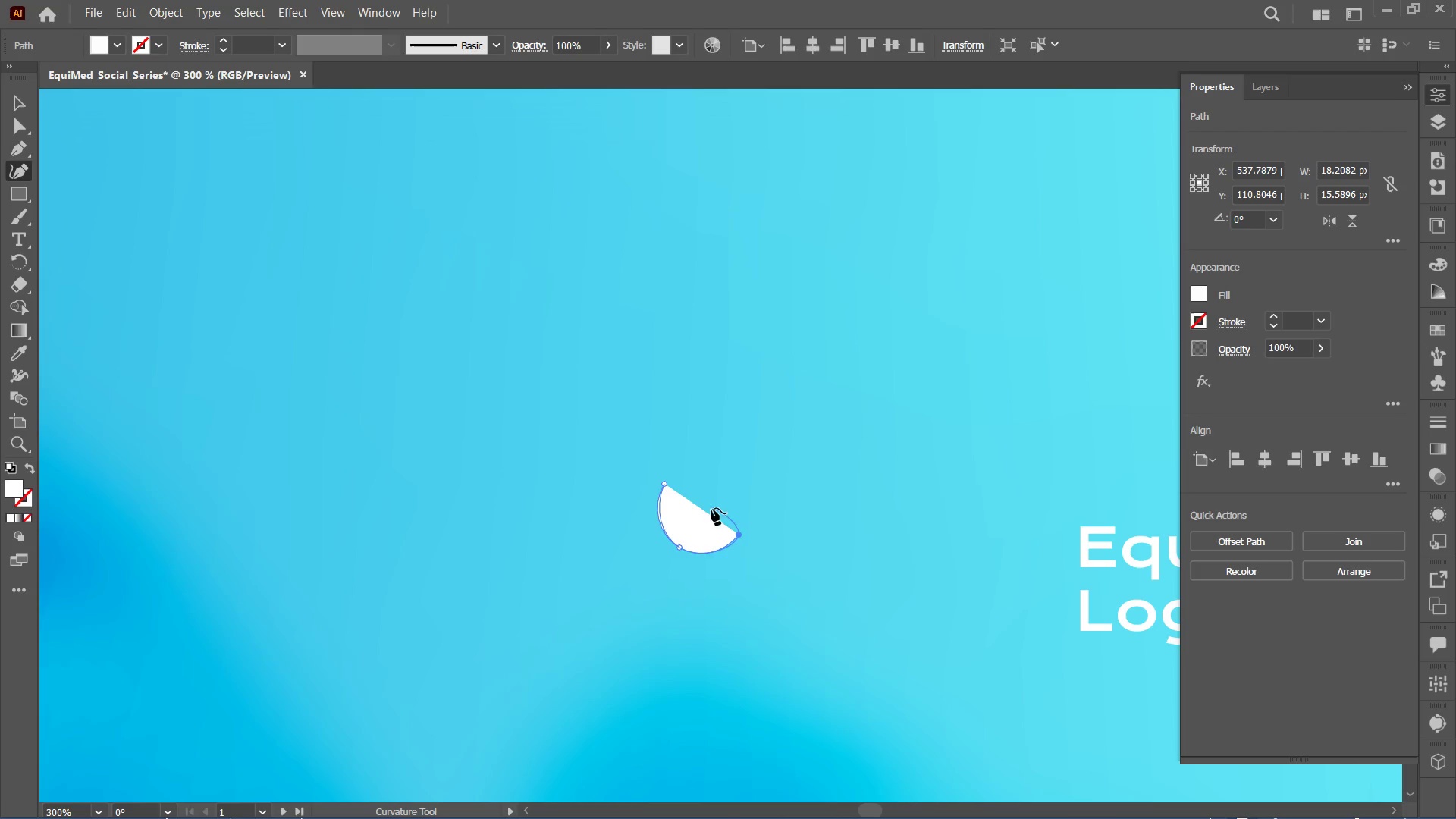 
left_click([708, 515])
 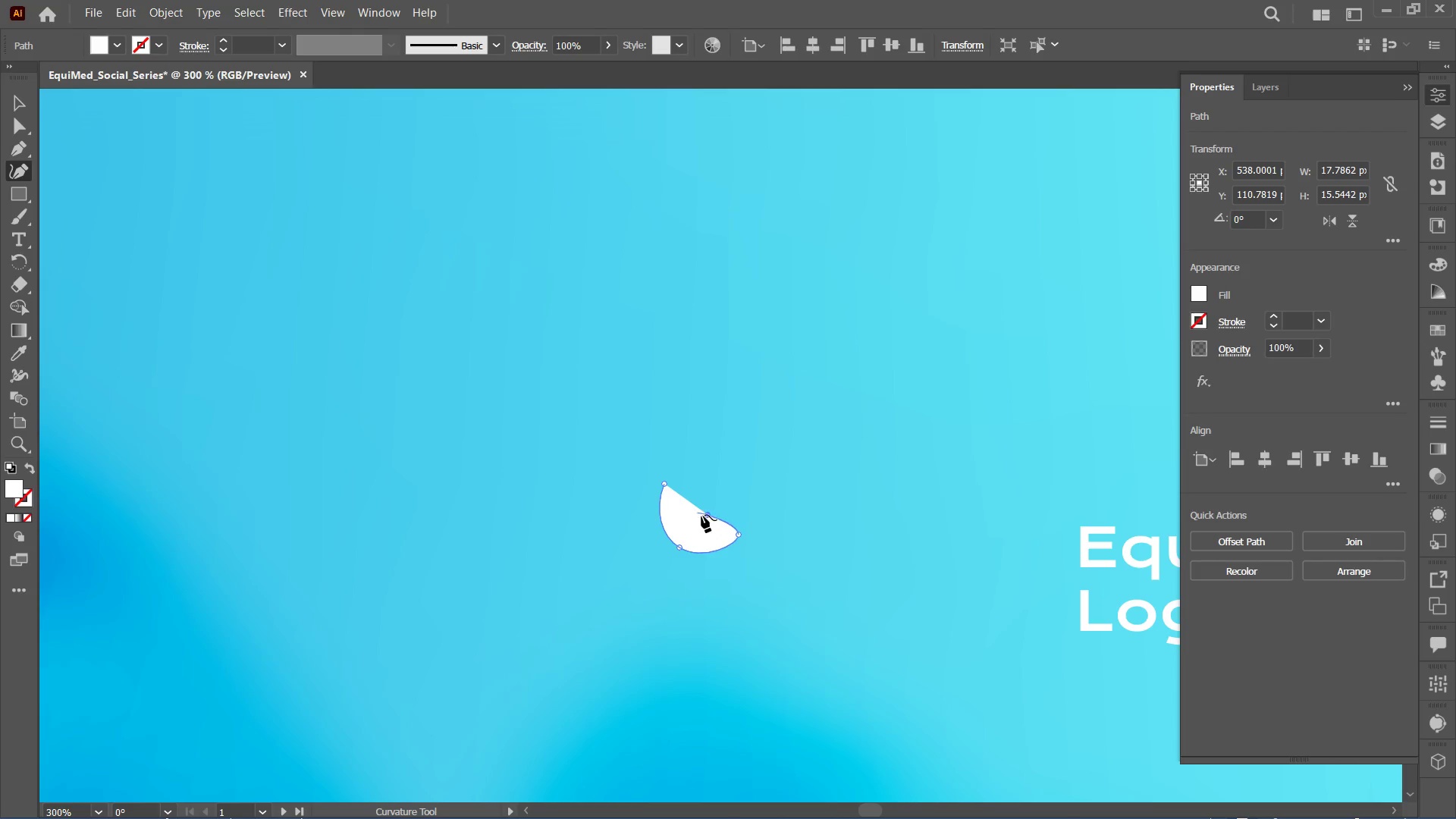 
left_click_drag(start_coordinate=[704, 516], to_coordinate=[687, 523])
 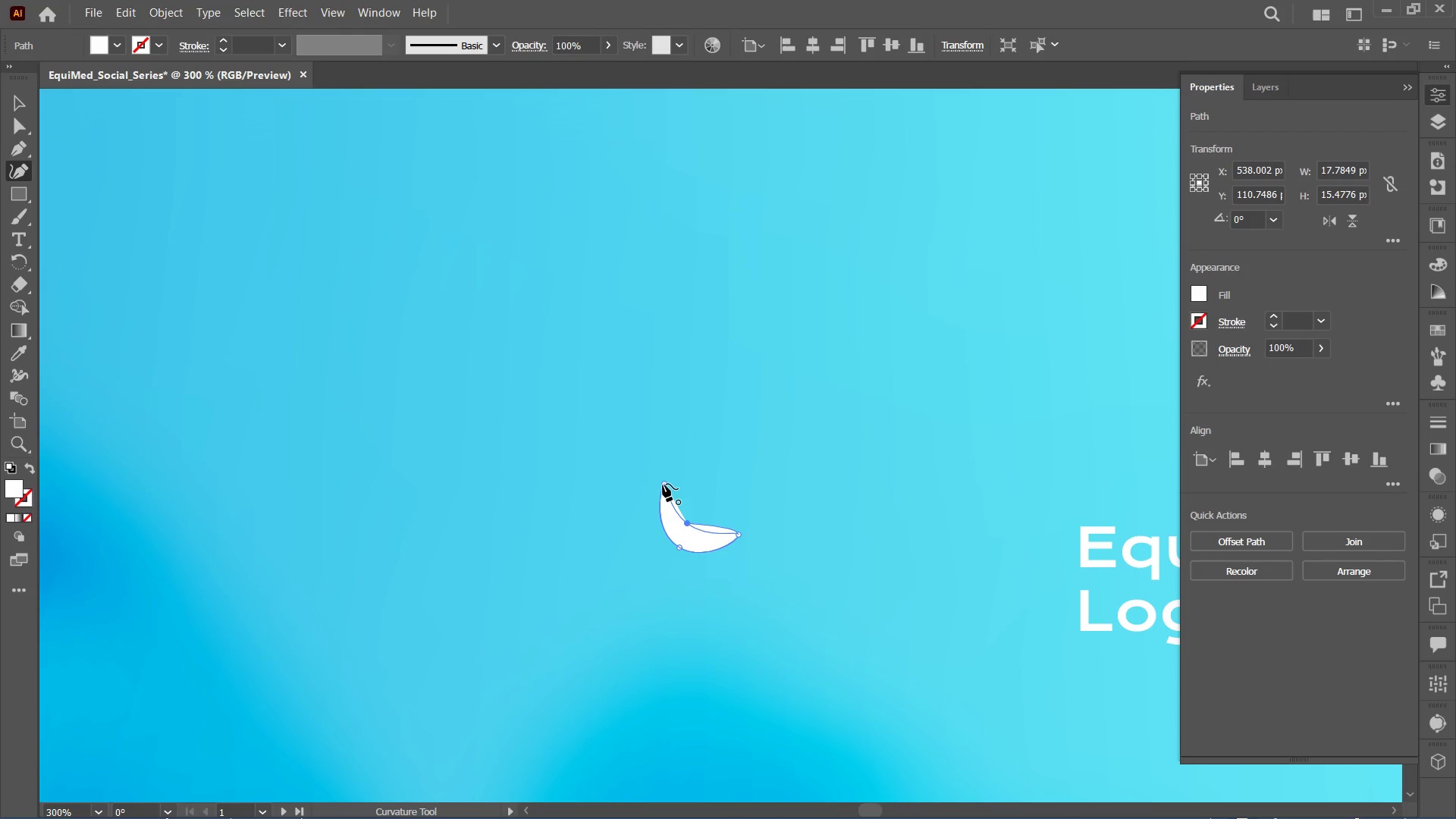 
left_click([663, 484])
 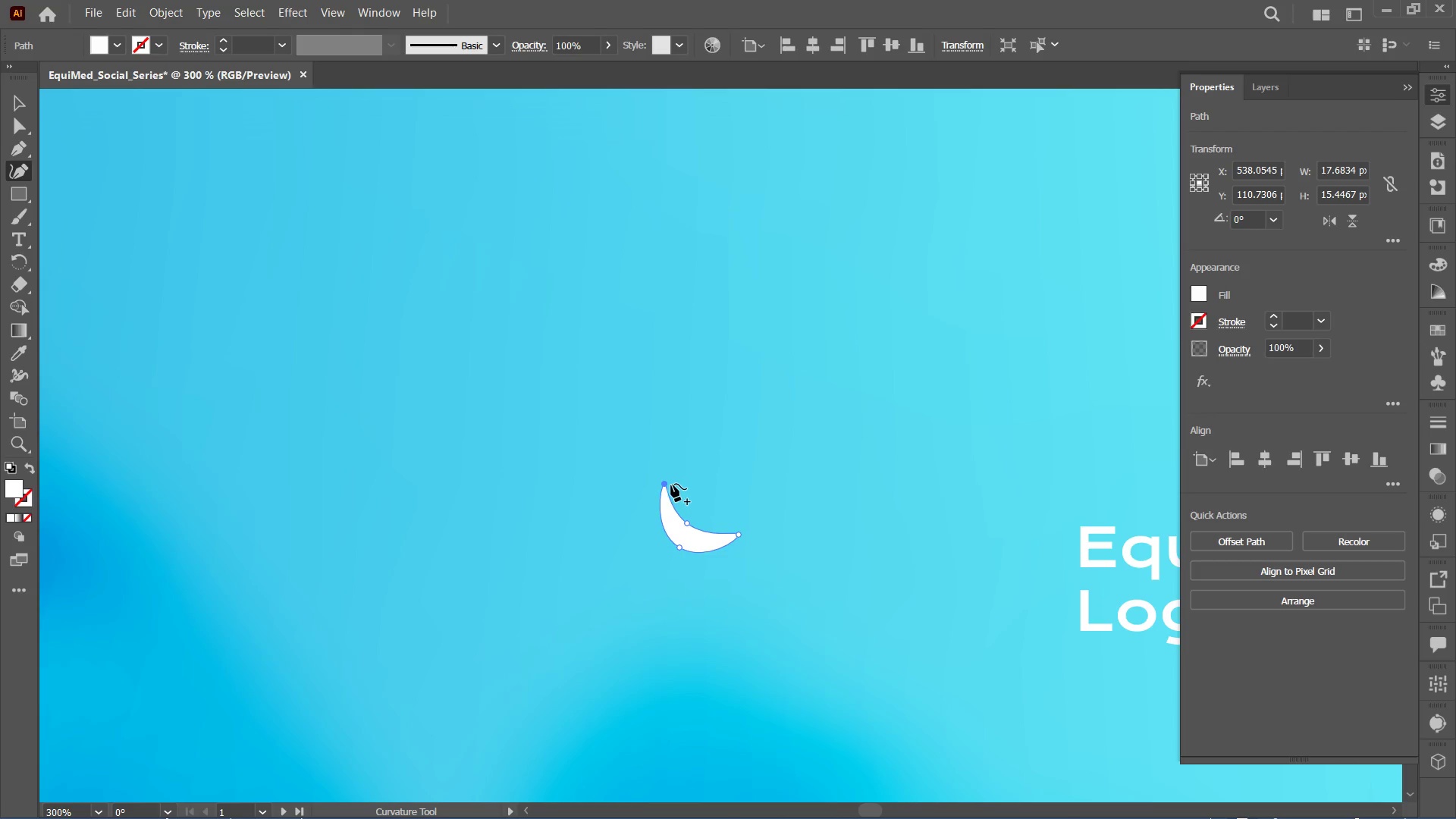 
left_click_drag(start_coordinate=[666, 480], to_coordinate=[682, 472])
 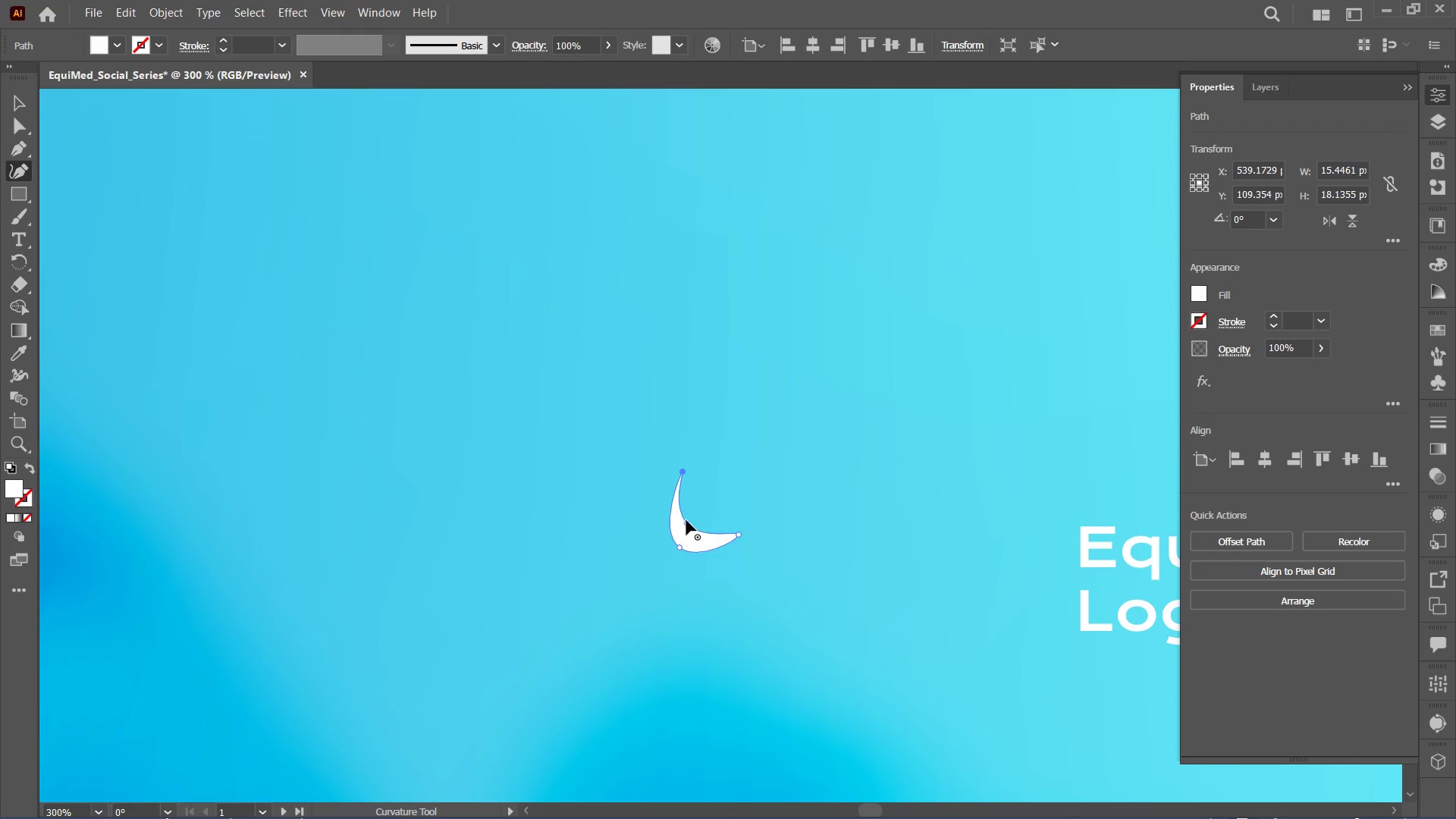 
left_click_drag(start_coordinate=[686, 520], to_coordinate=[699, 520])
 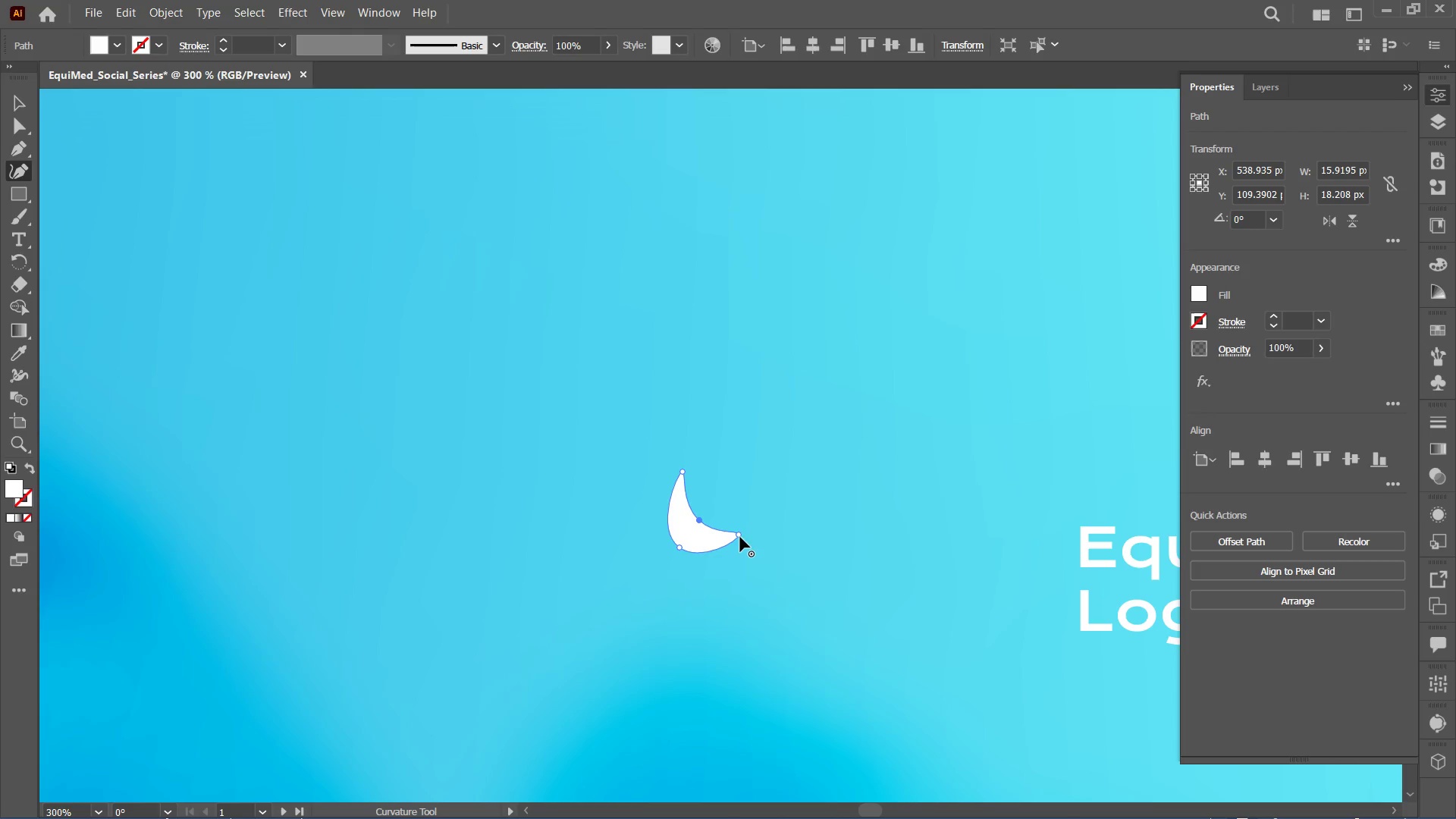 
left_click_drag(start_coordinate=[739, 537], to_coordinate=[762, 536])
 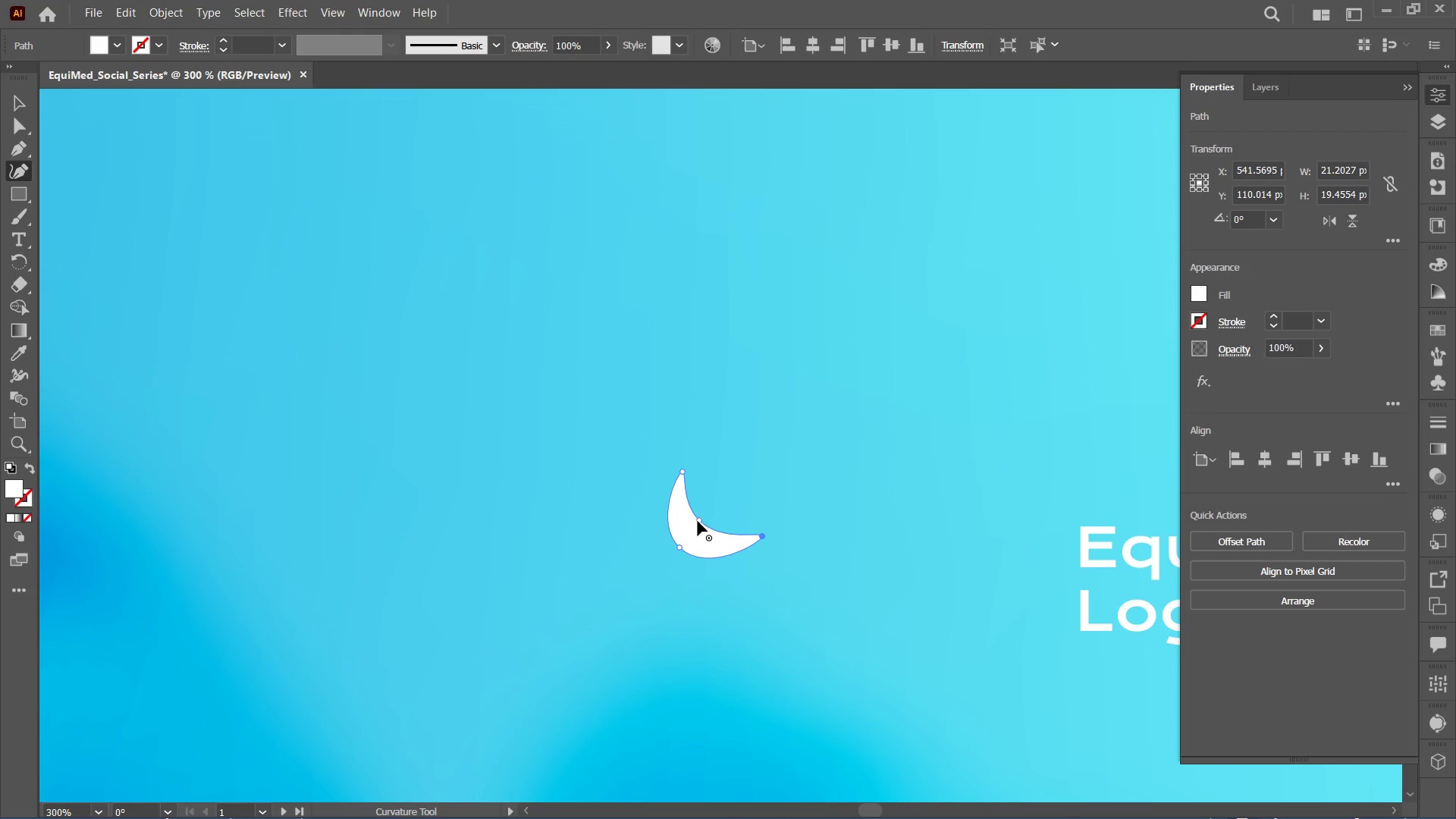 
left_click_drag(start_coordinate=[698, 519], to_coordinate=[705, 528])
 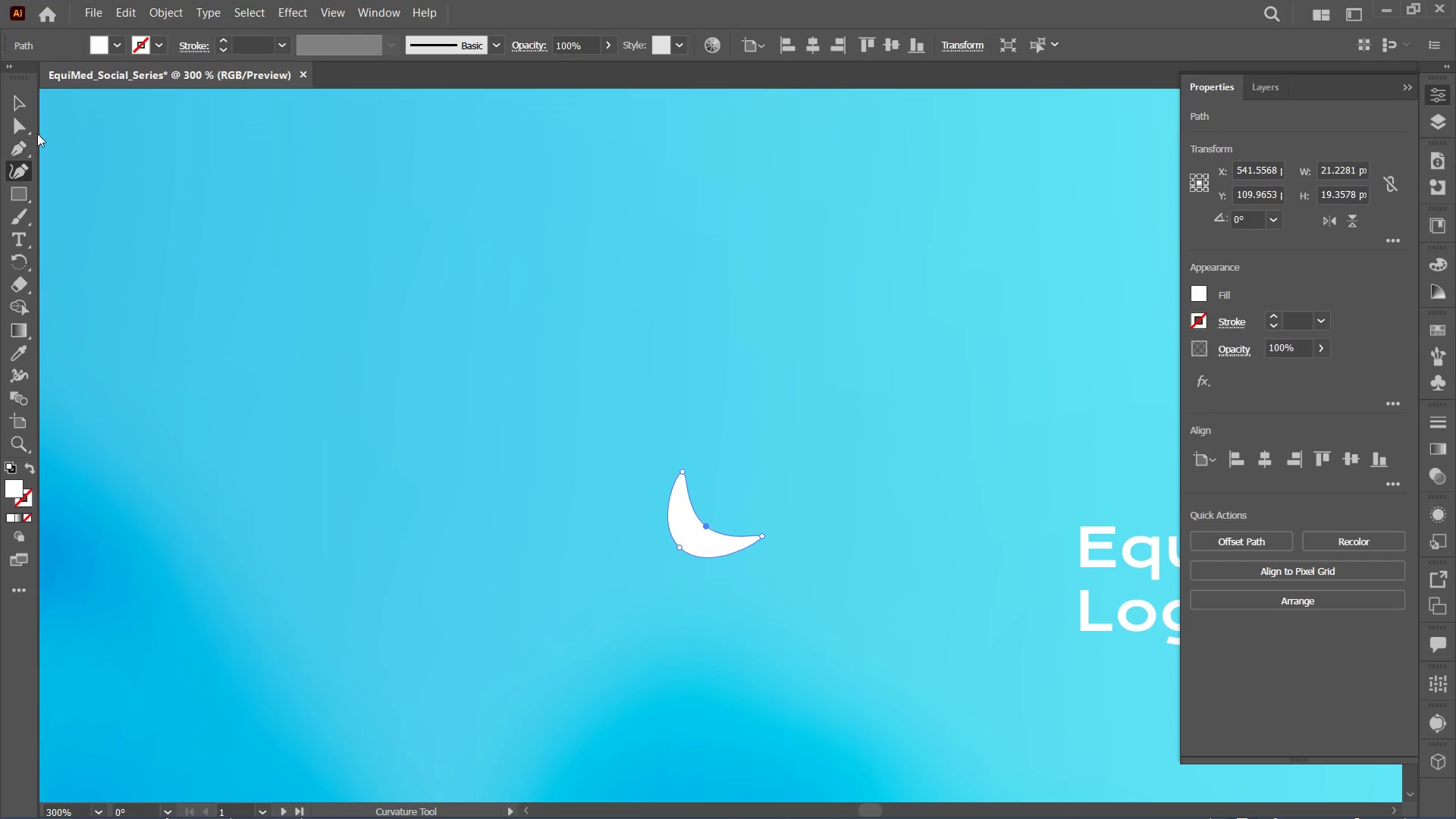 
left_click_drag(start_coordinate=[344, 360], to_coordinate=[391, 399])
 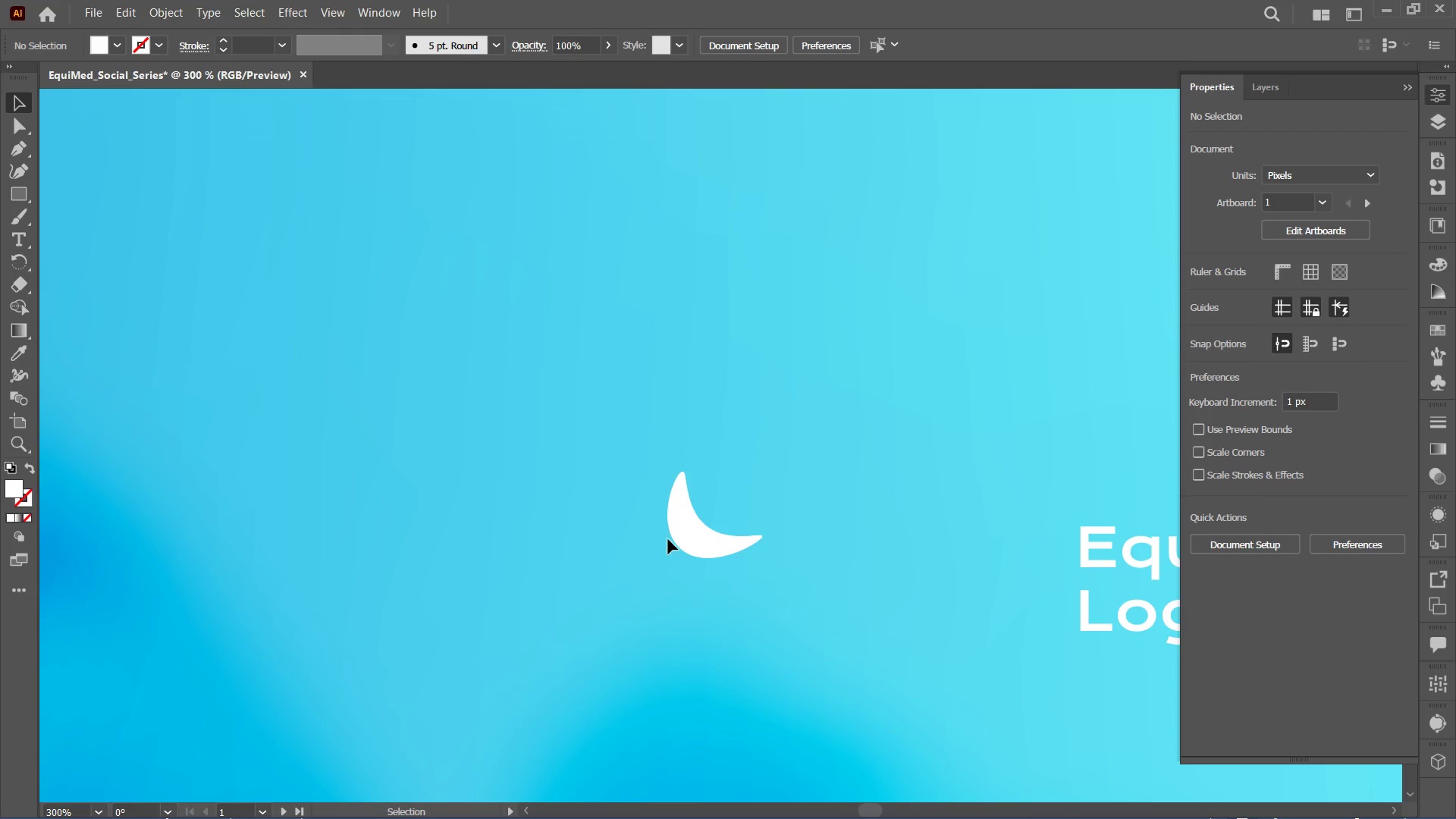 
hold_key(key=AltLeft, duration=1.49)
left_click_drag(start_coordinate=[688, 539], to_coordinate=[720, 514])
 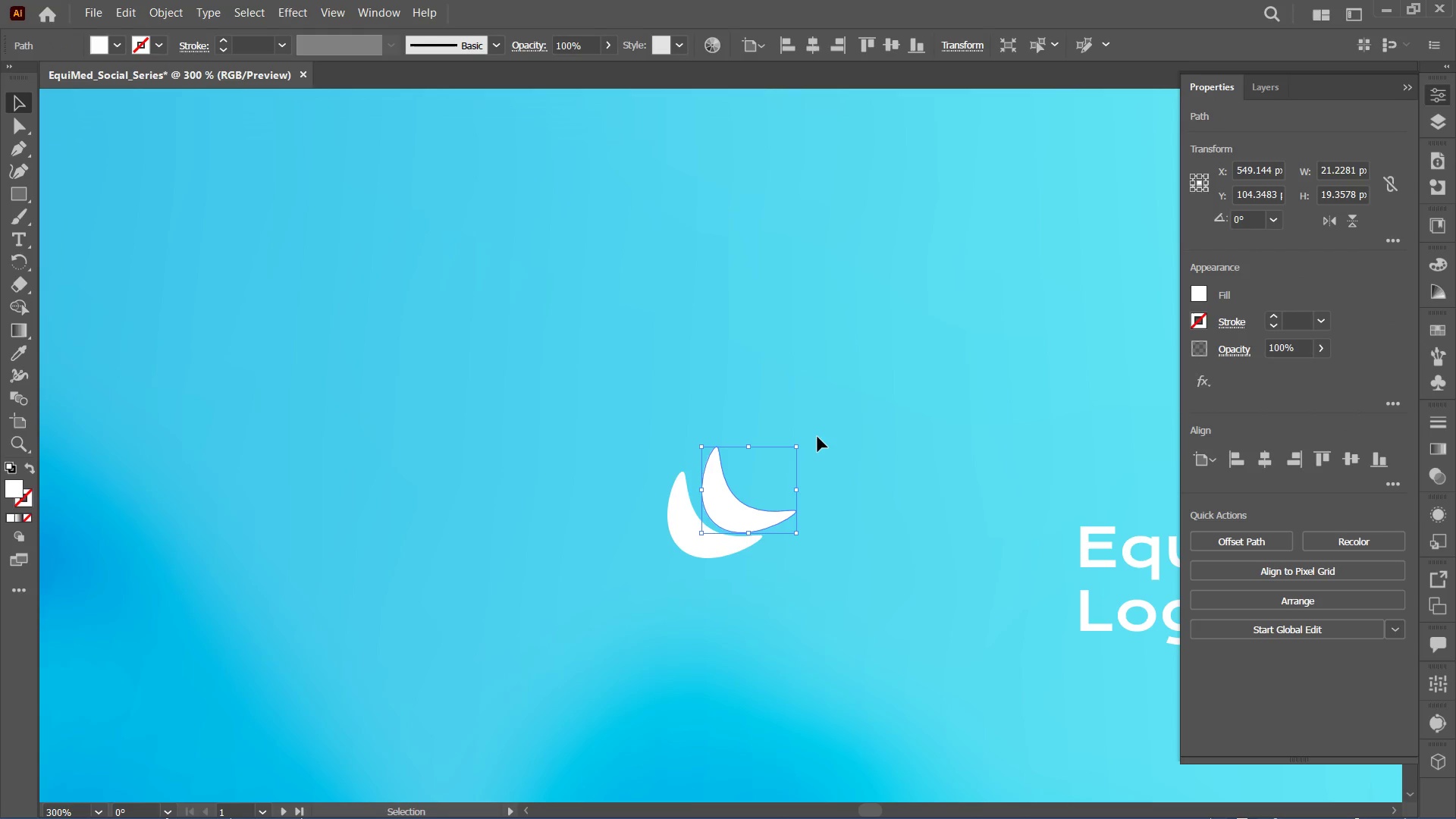 
hold_key(key=AltLeft, duration=1.95)
hold_key(key=ShiftLeft, duration=1.92)
left_click_drag(start_coordinate=[799, 438], to_coordinate=[644, 562])
 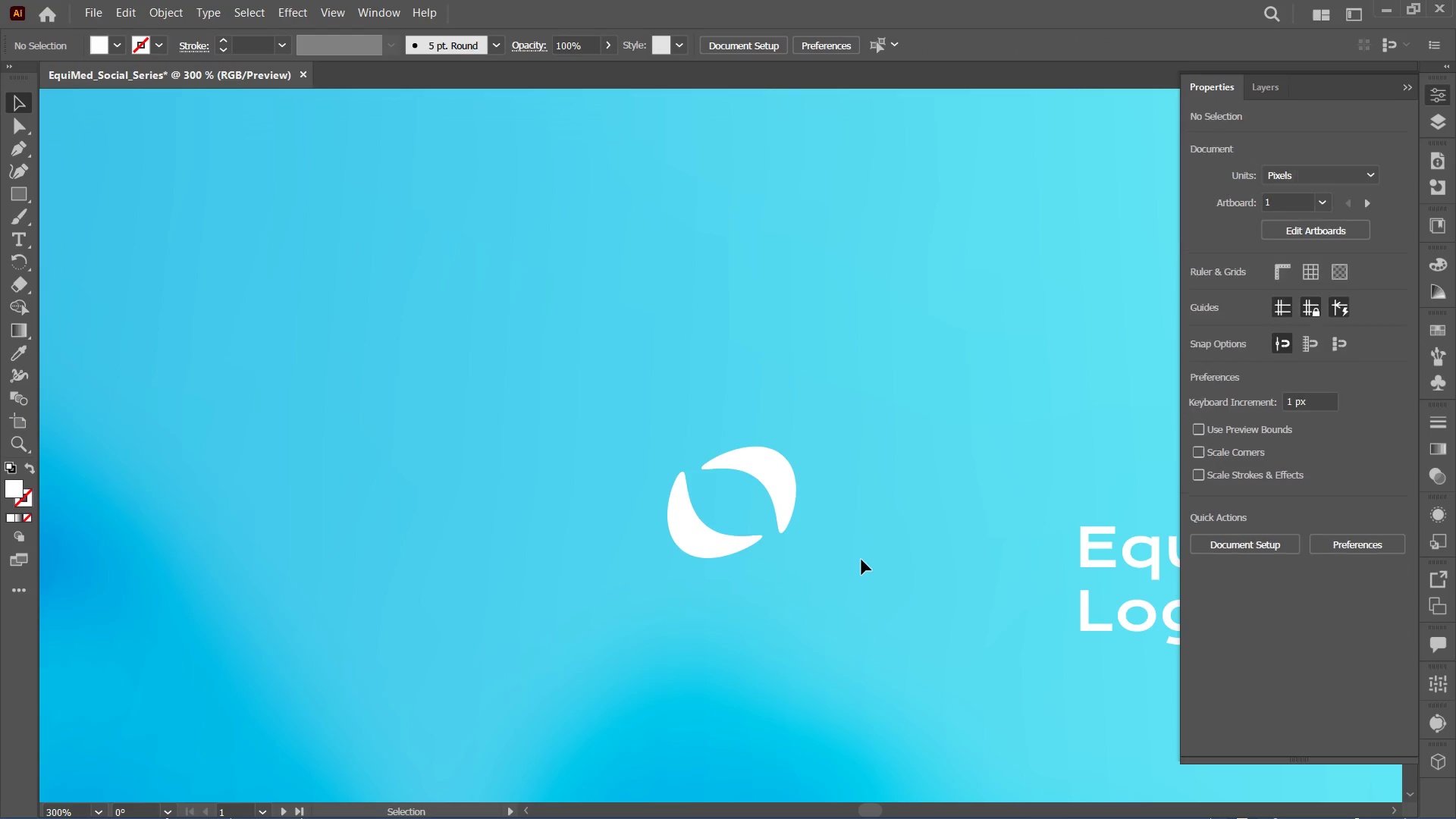 
left_click_drag(start_coordinate=[817, 588], to_coordinate=[573, 327])
 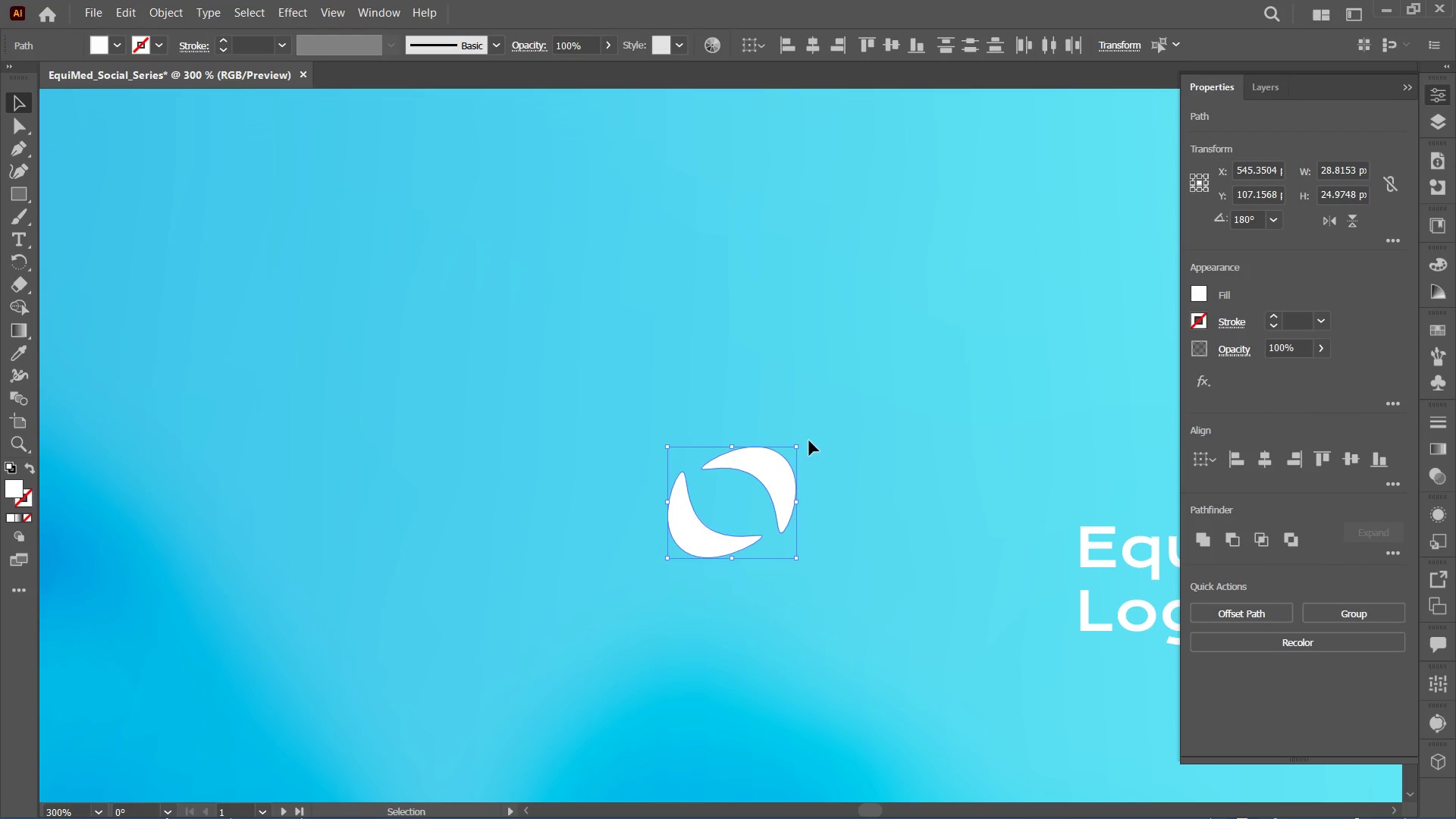 
left_click_drag(start_coordinate=[799, 439], to_coordinate=[818, 475])
 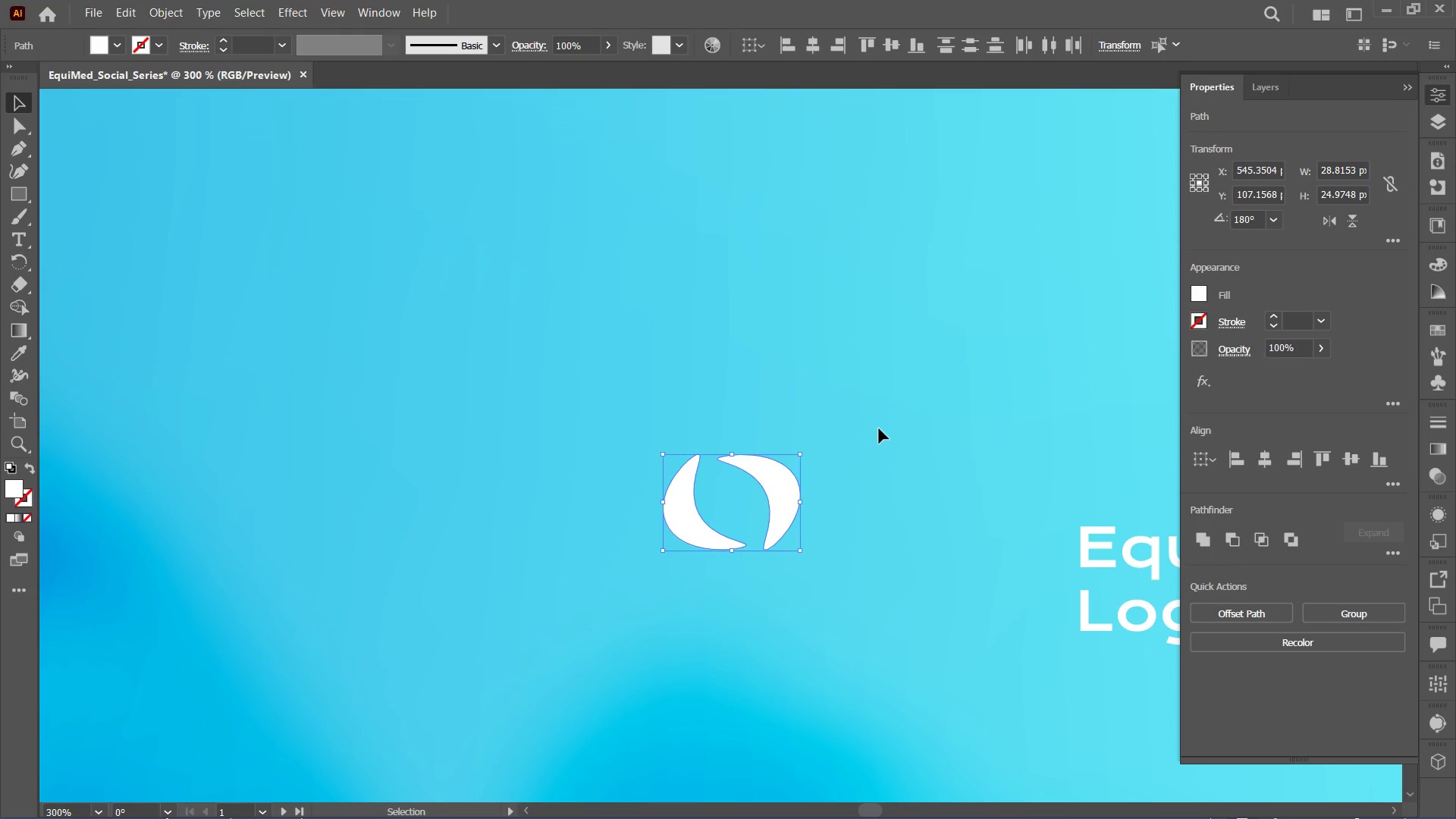 
left_click_drag(start_coordinate=[877, 429], to_coordinate=[880, 428])
 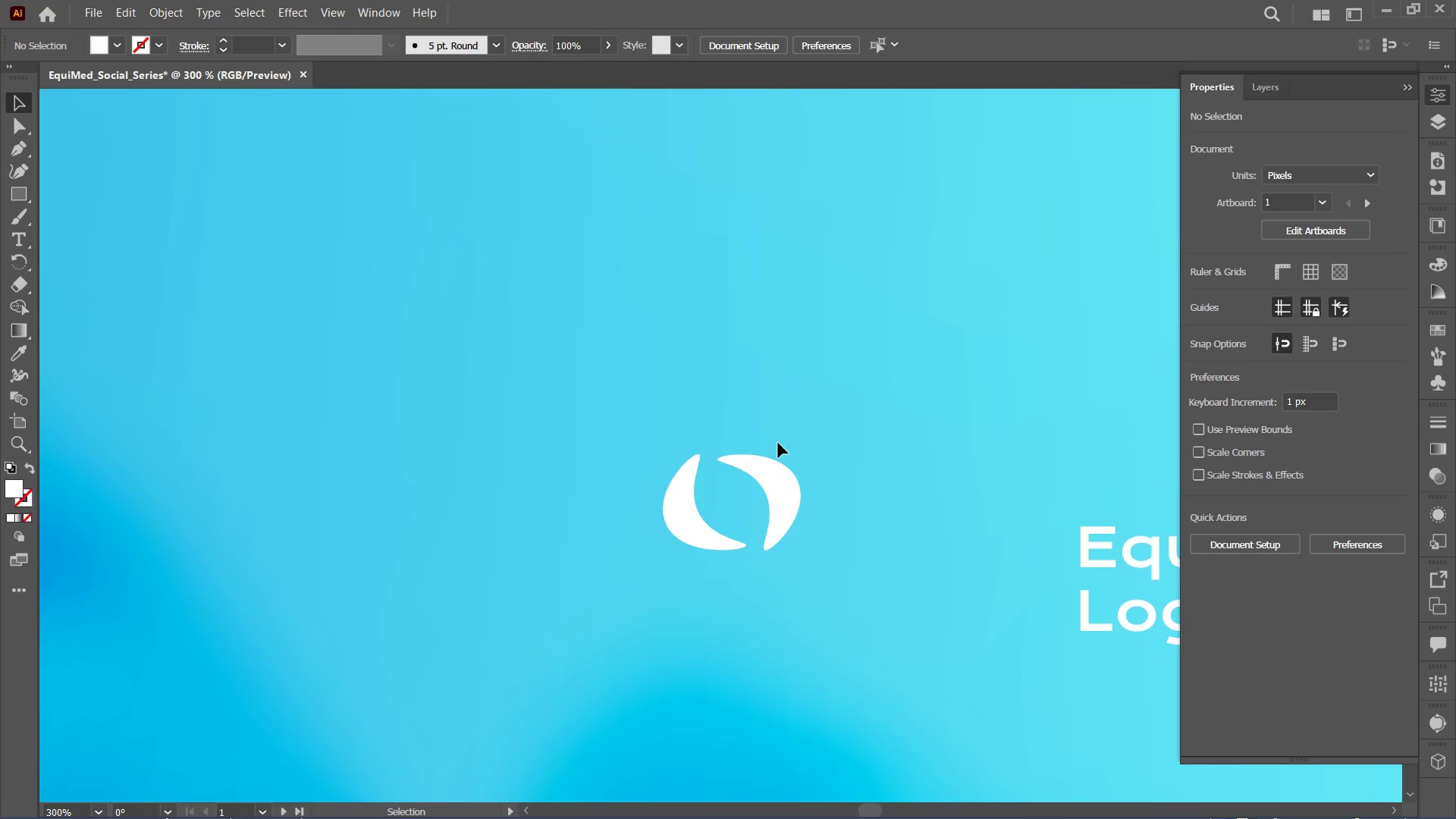 
left_click([781, 467])
 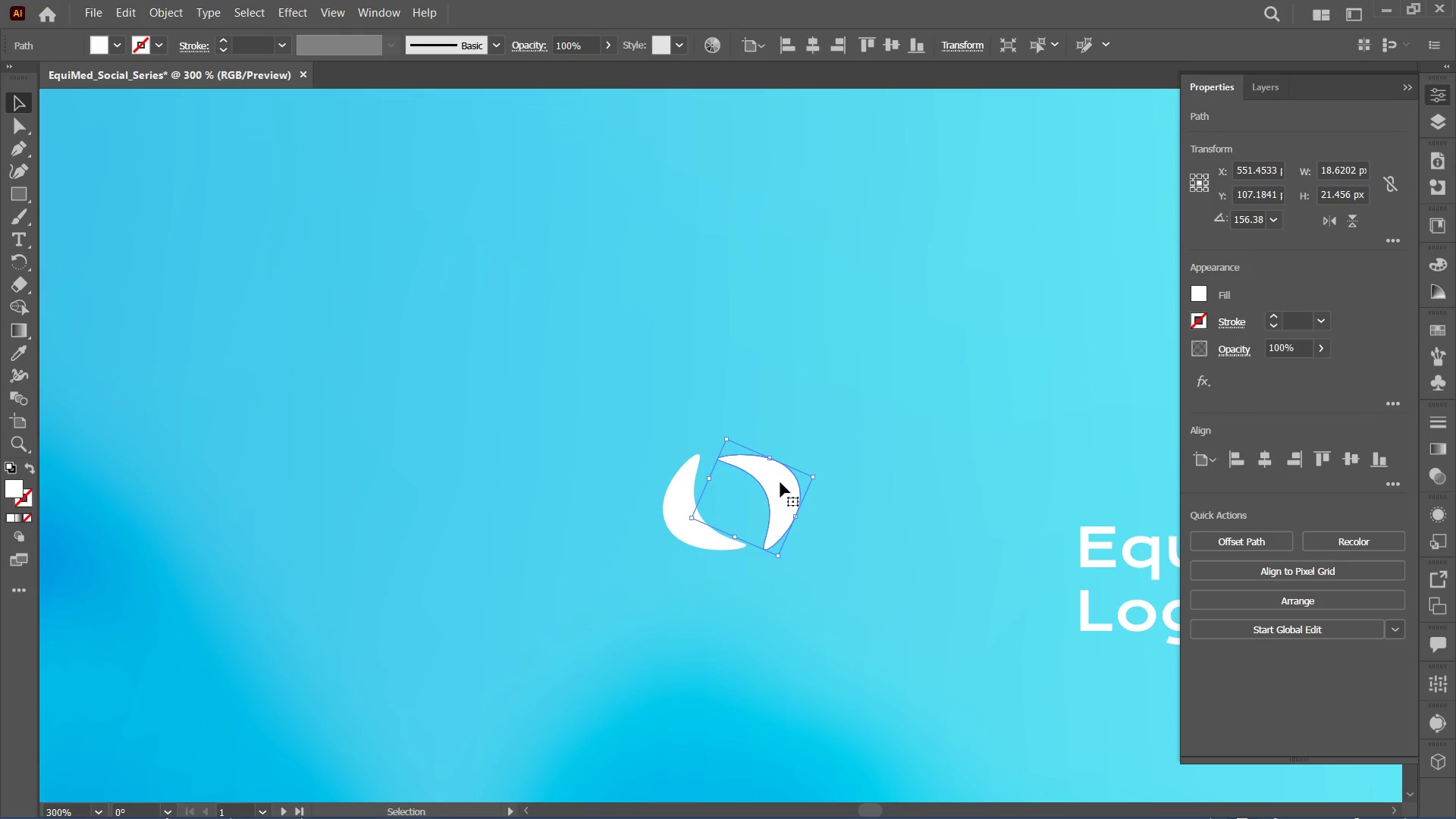 
hold_key(key=AltLeft, duration=0.81)
left_click_drag(start_coordinate=[783, 487], to_coordinate=[724, 394])
 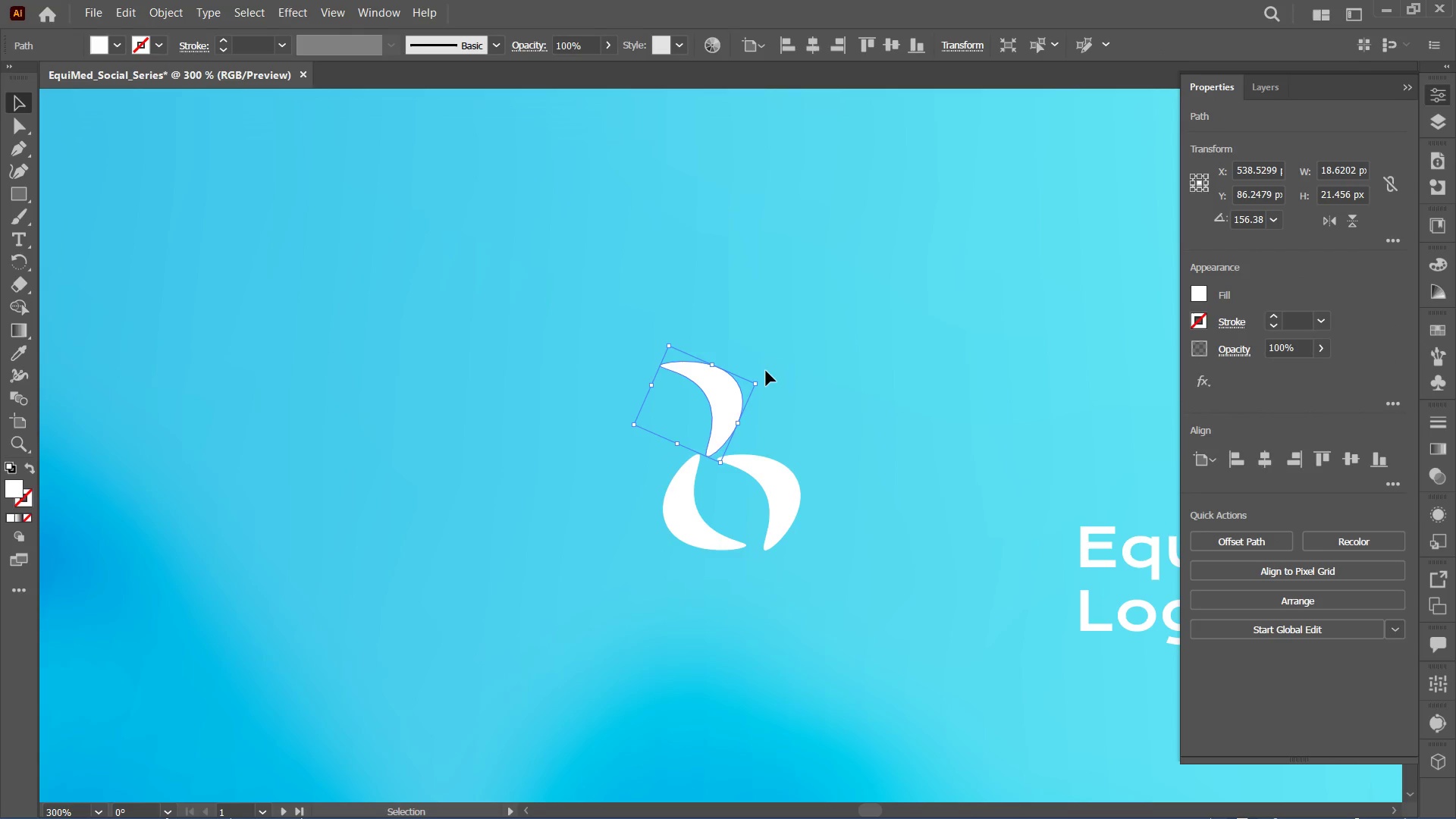 
hold_key(key=AltLeft, duration=1.76)
hold_key(key=ShiftLeft, duration=1.74)
left_click_drag(start_coordinate=[765, 384], to_coordinate=[704, 339])
 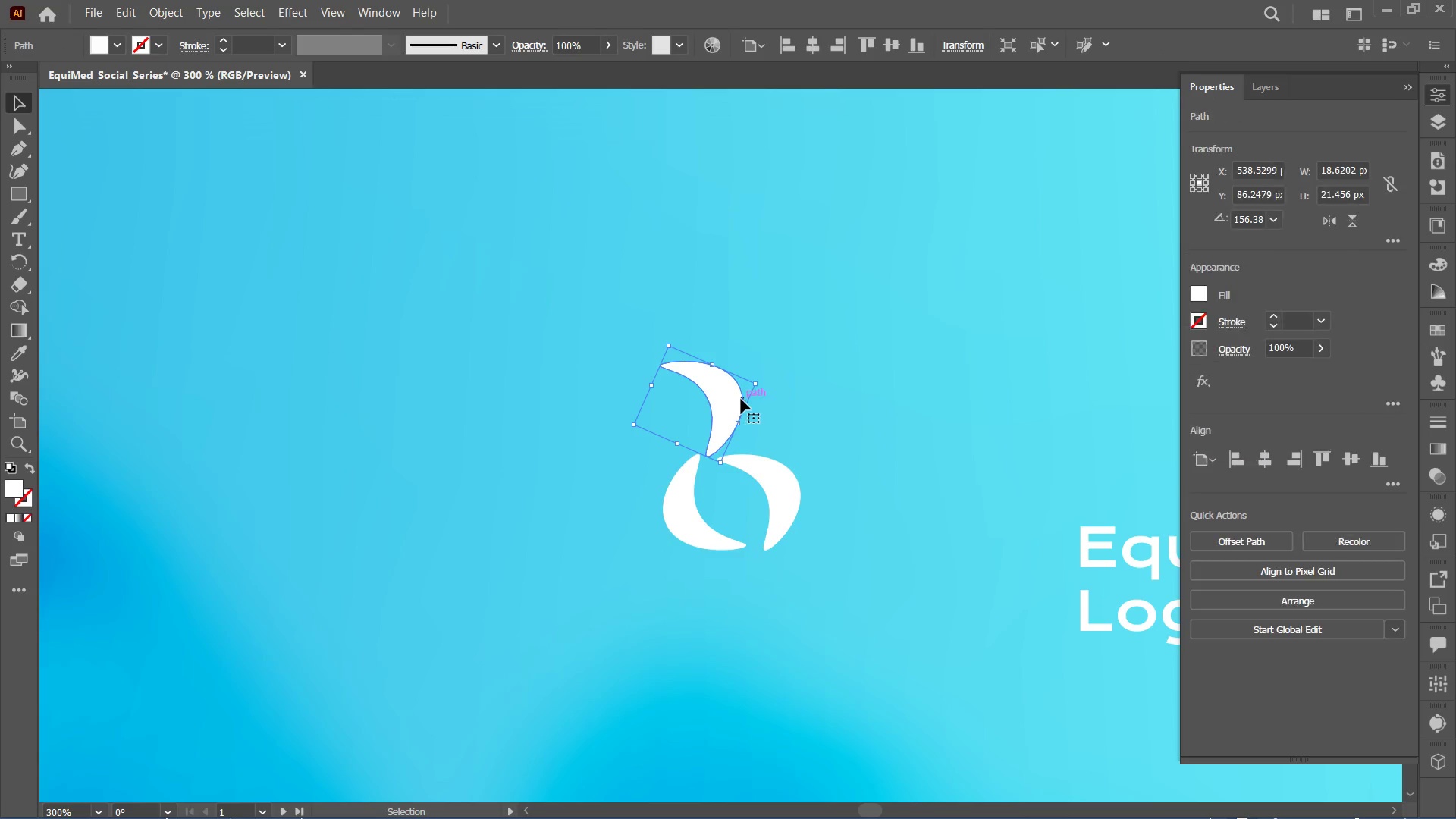 
hold_key(key=AltLeft, duration=1.59)
hold_key(key=ShiftLeft, duration=1.58)
left_click_drag(start_coordinate=[766, 381], to_coordinate=[706, 356])
 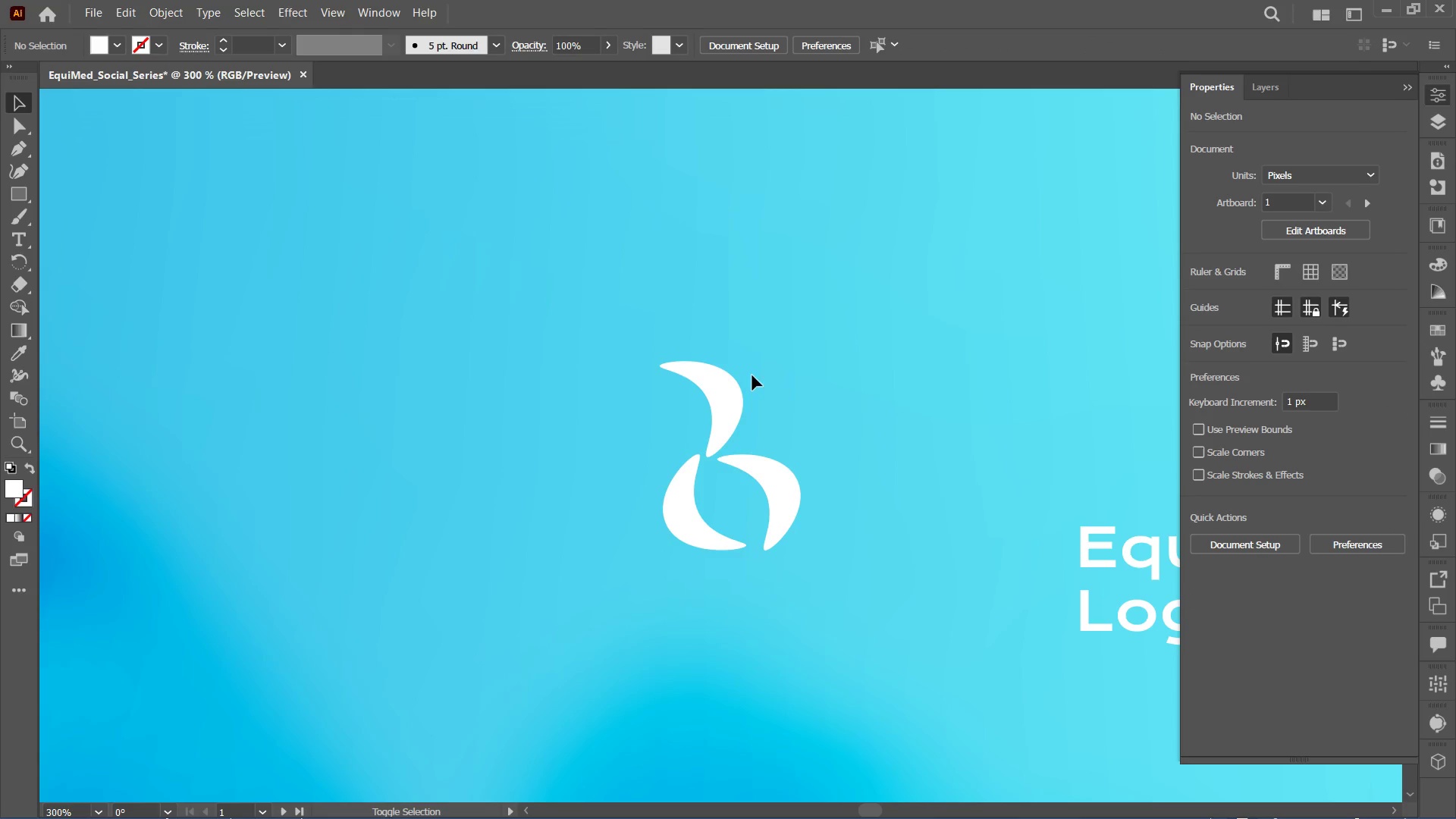 
left_click([737, 402])
 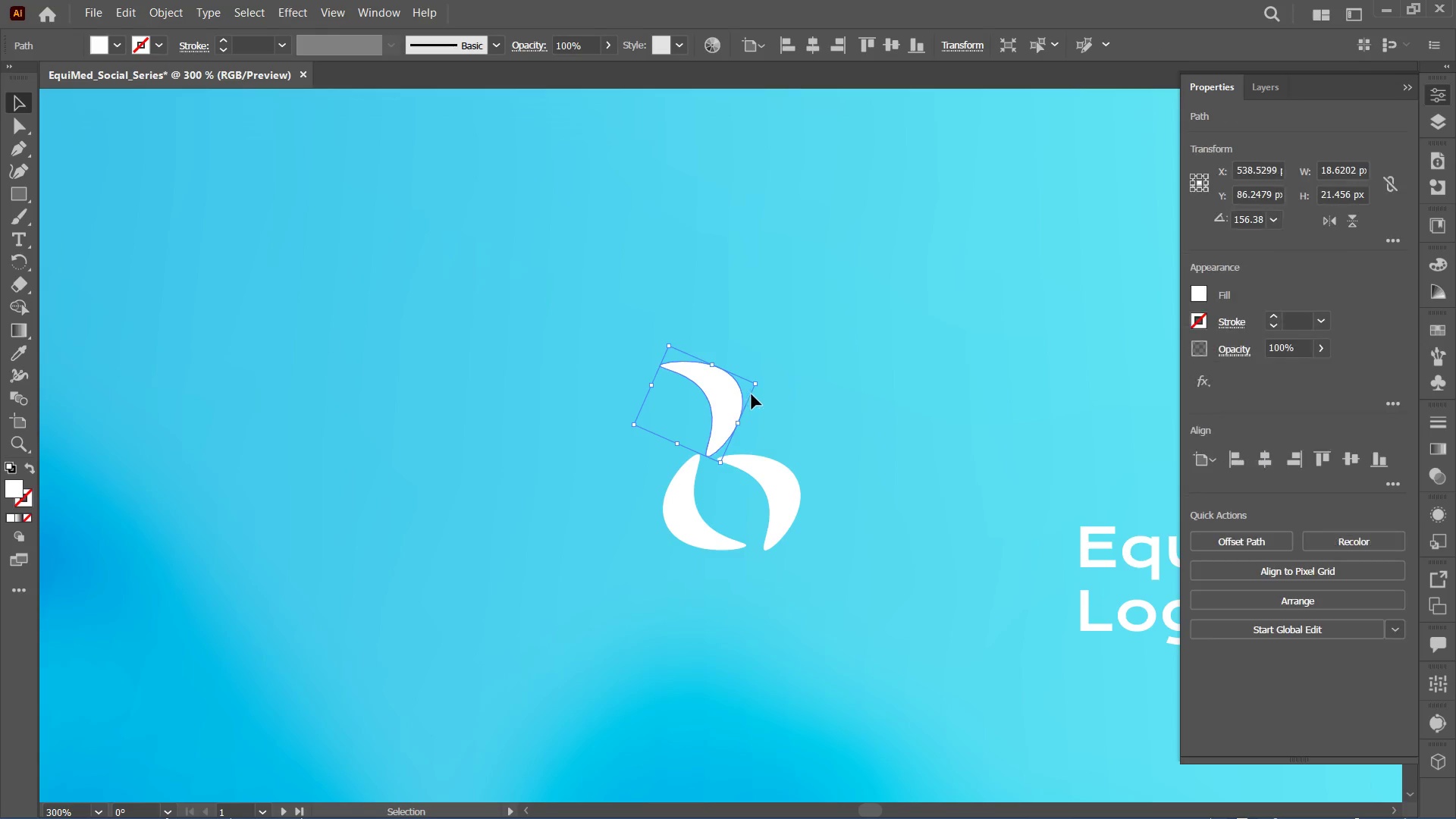 
hold_key(key=ShiftLeft, duration=2.11)
hold_key(key=AltLeft, duration=2.11)
left_click_drag(start_coordinate=[761, 382], to_coordinate=[695, 364])
 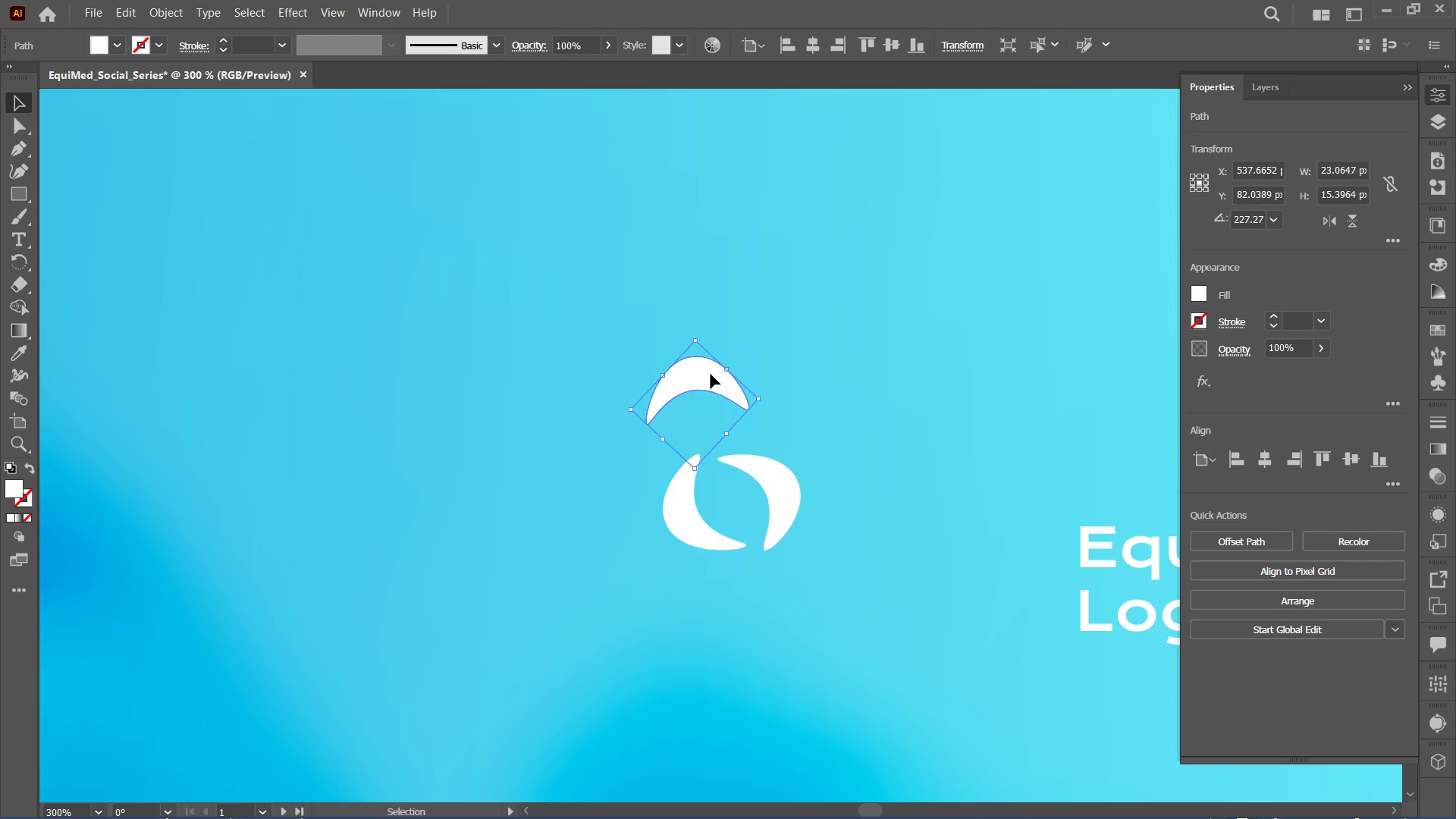 
left_click_drag(start_coordinate=[711, 374], to_coordinate=[746, 495])
 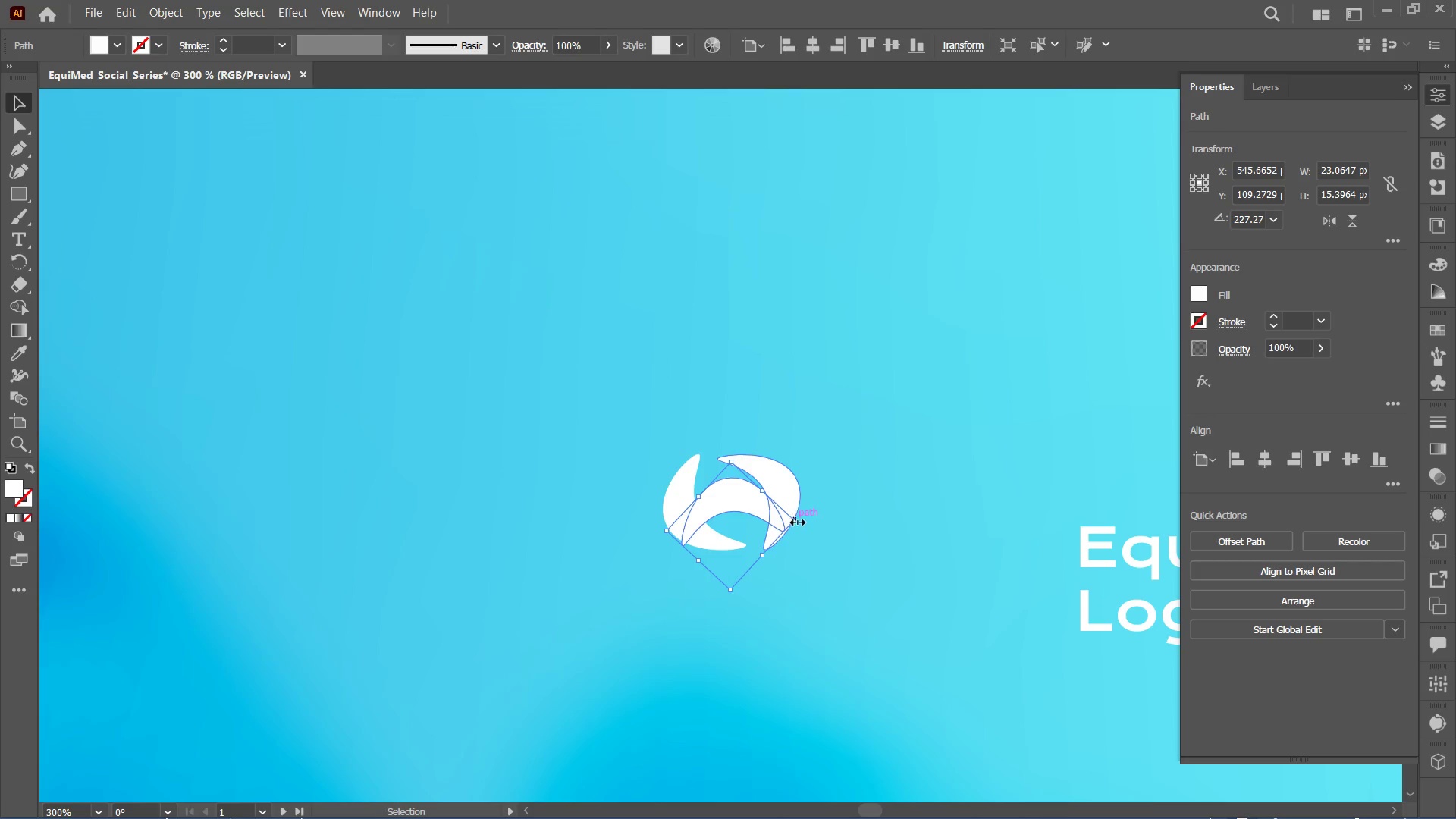 
hold_key(key=AltLeft, duration=0.91)
hold_key(key=ShiftLeft, duration=0.91)
left_click_drag(start_coordinate=[795, 520], to_coordinate=[777, 515])
 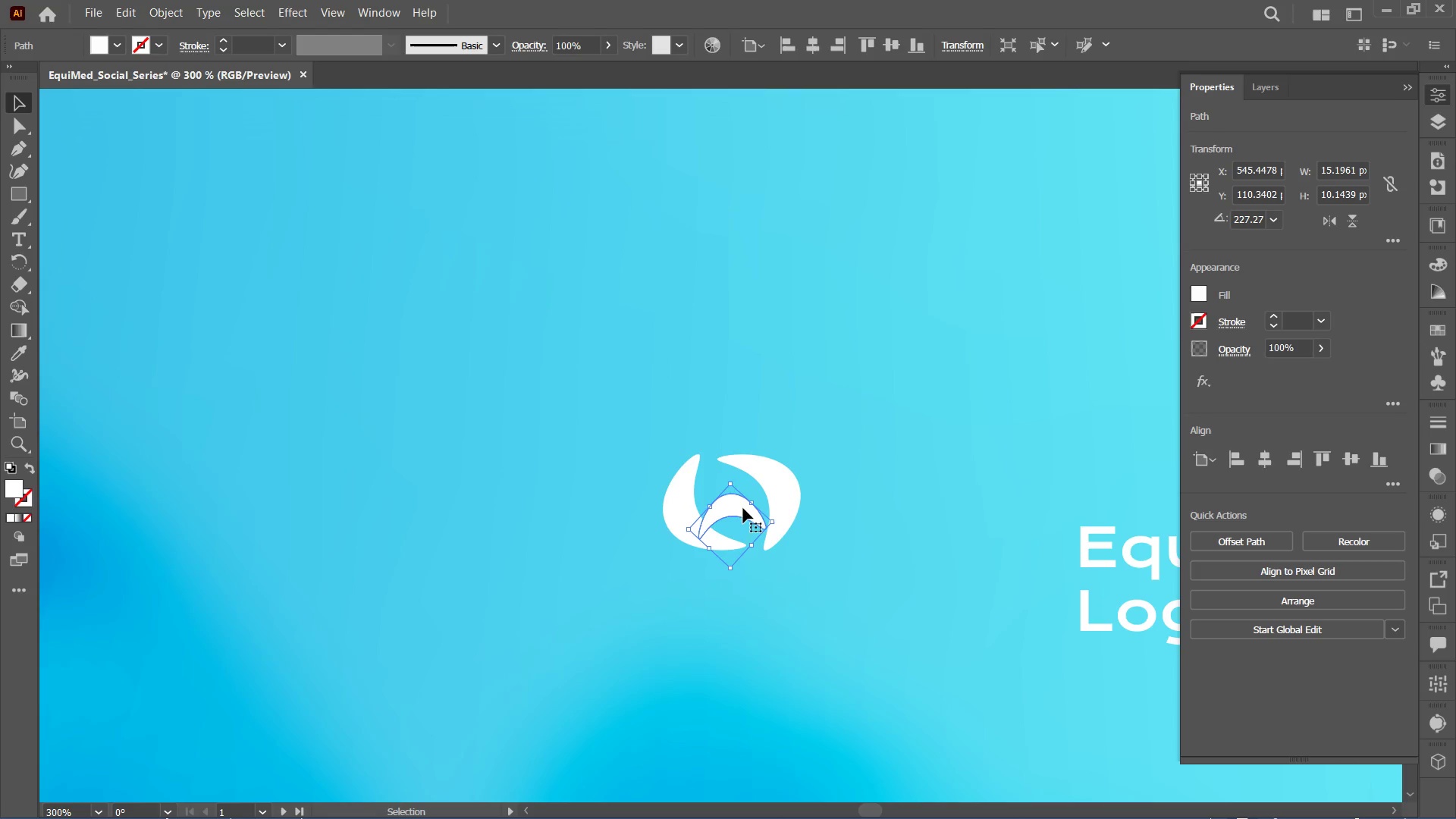 
left_click_drag(start_coordinate=[743, 506], to_coordinate=[747, 493])
 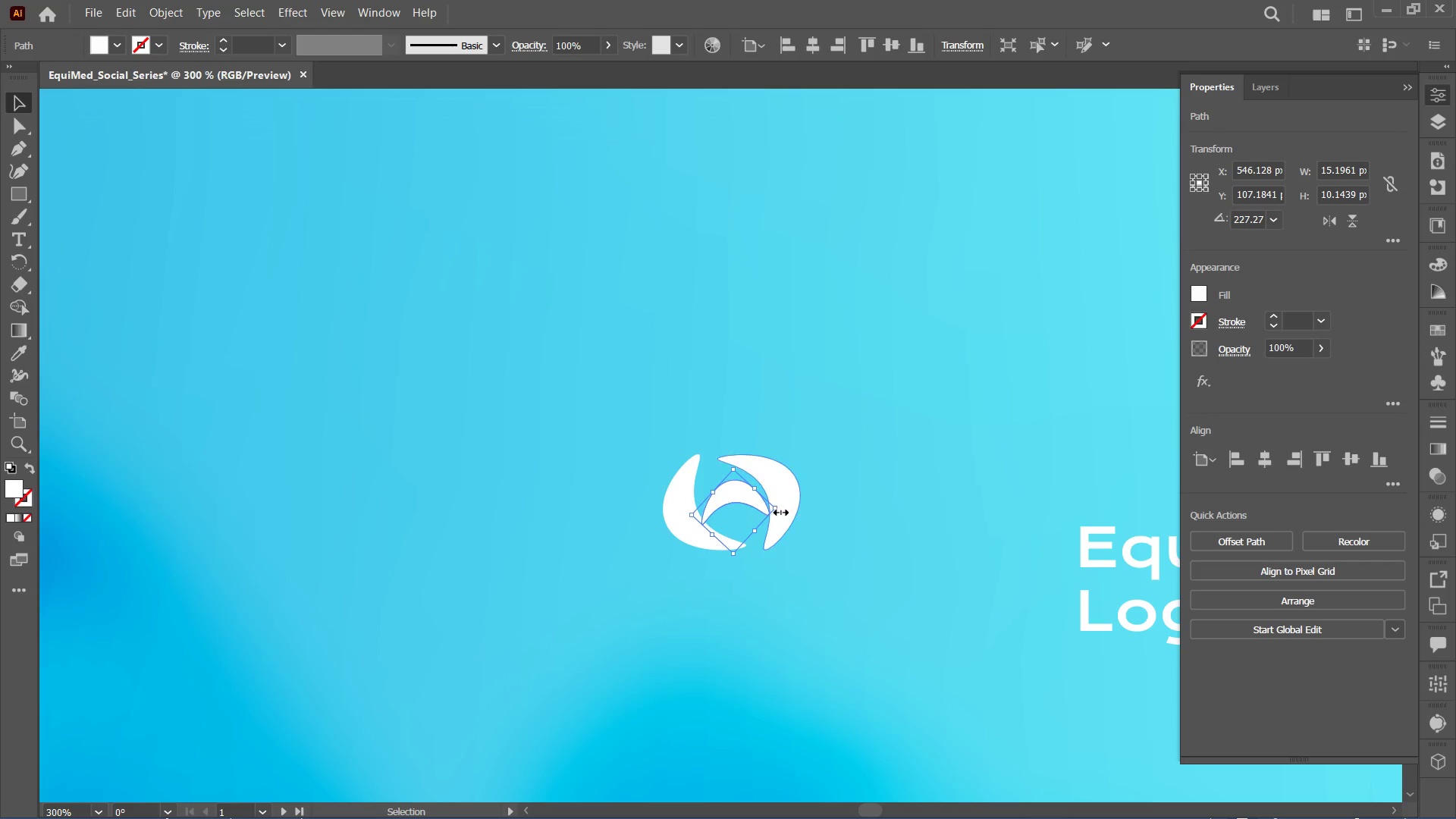 
hold_key(key=ShiftLeft, duration=0.98)
left_click_drag(start_coordinate=[775, 507], to_coordinate=[780, 508])
 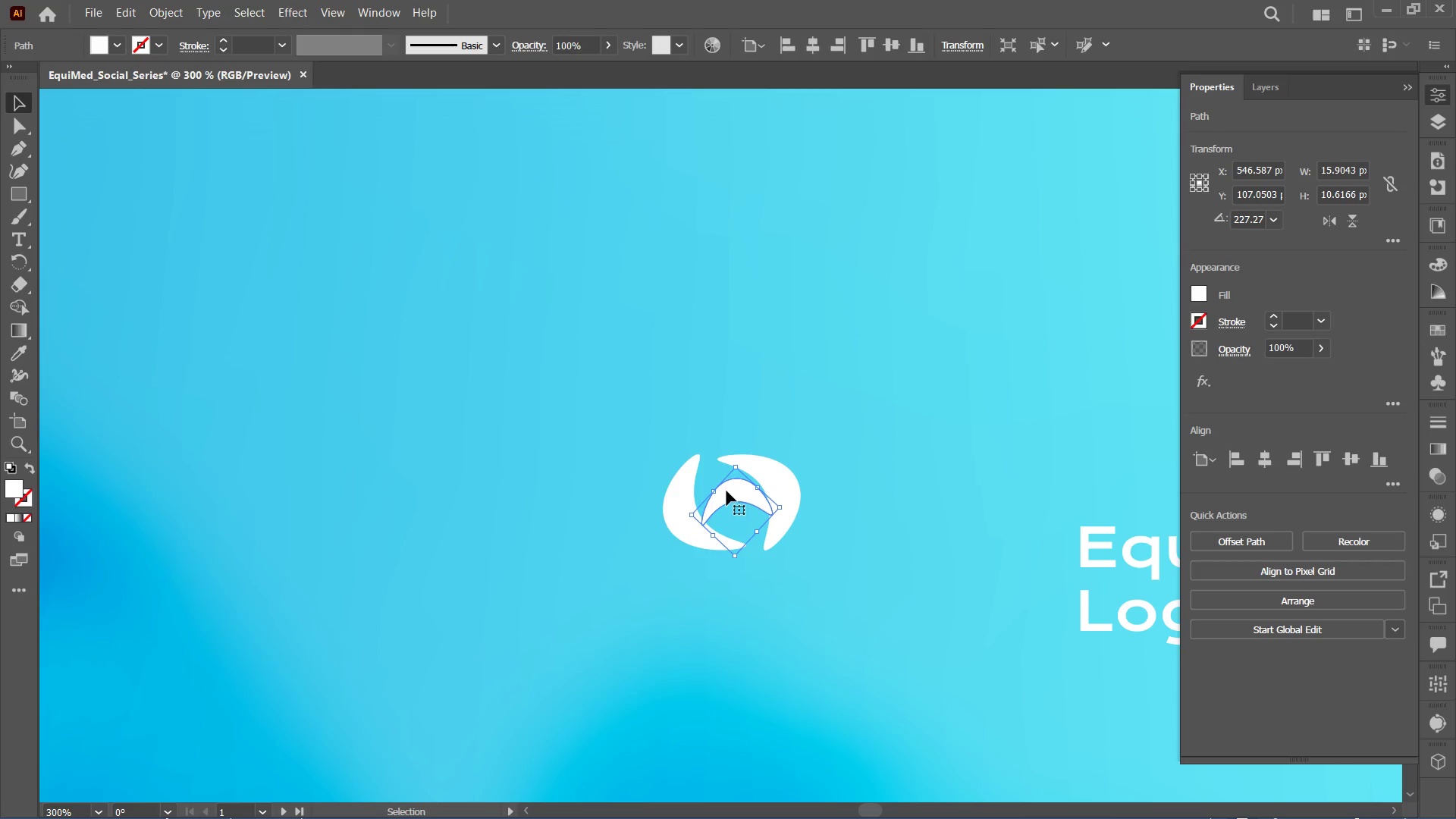 
left_click_drag(start_coordinate=[726, 491], to_coordinate=[726, 496])
 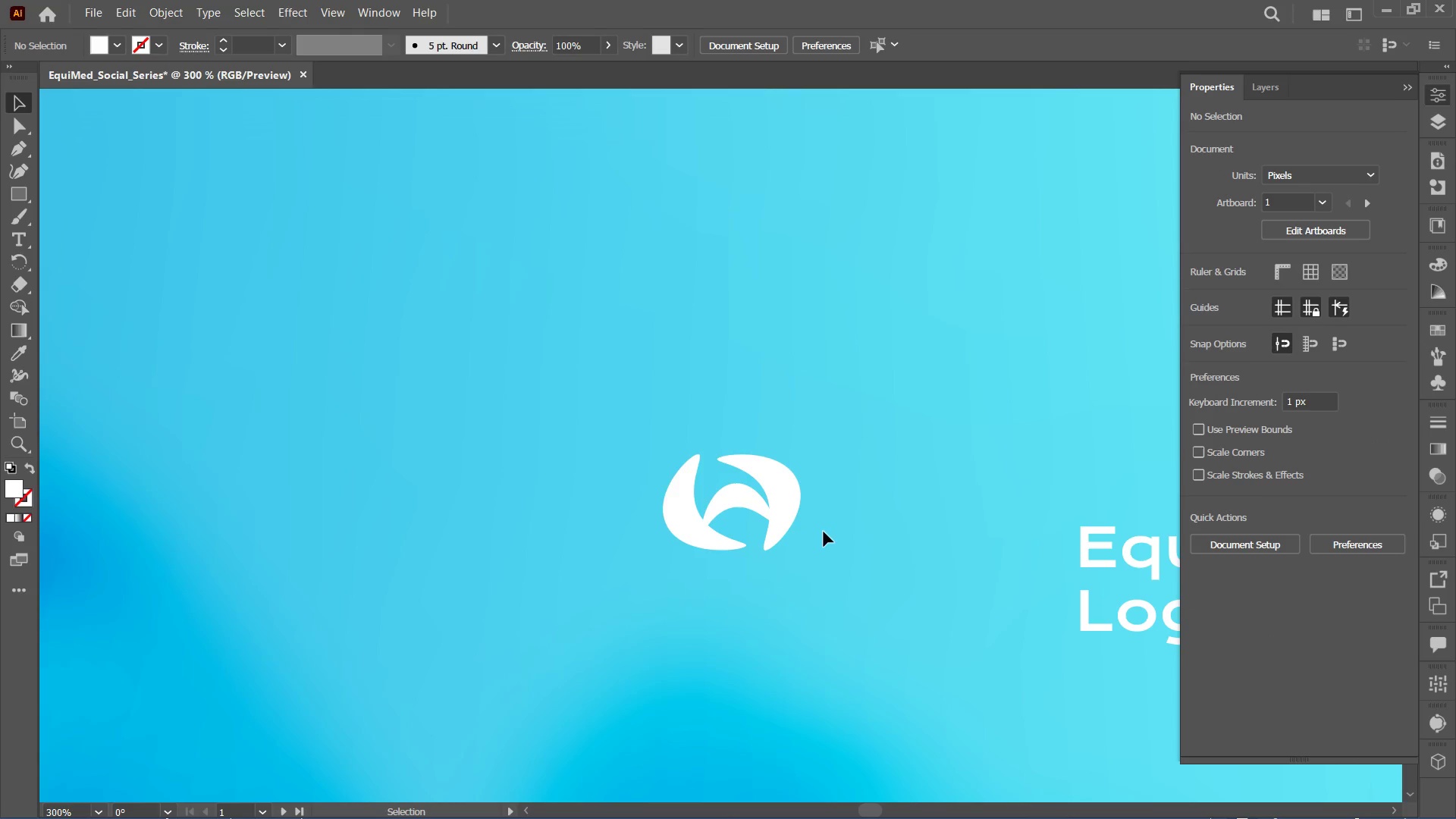 
left_click([732, 506])
 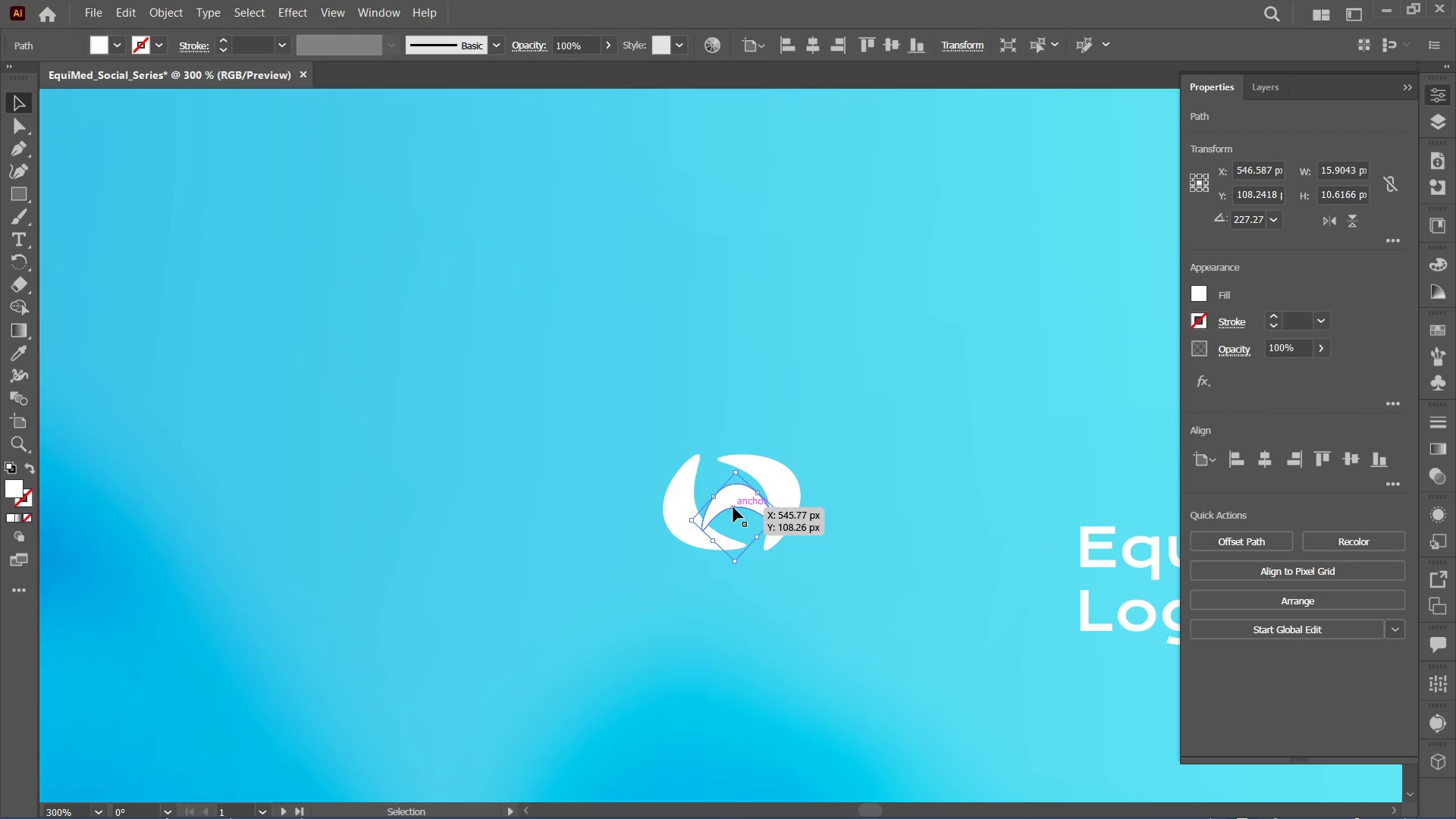 
key(Backspace)
 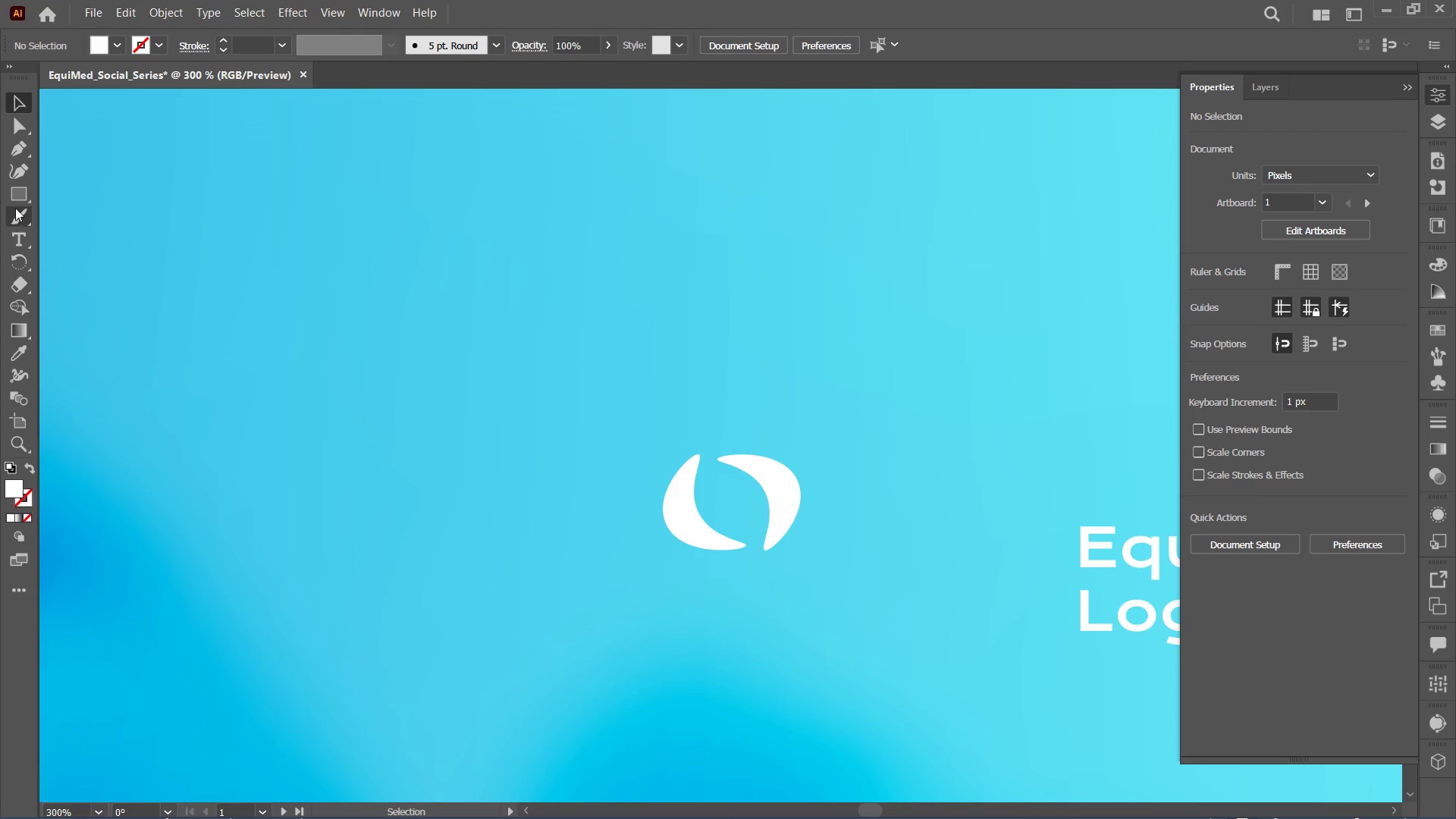 
right_click([14, 196])
 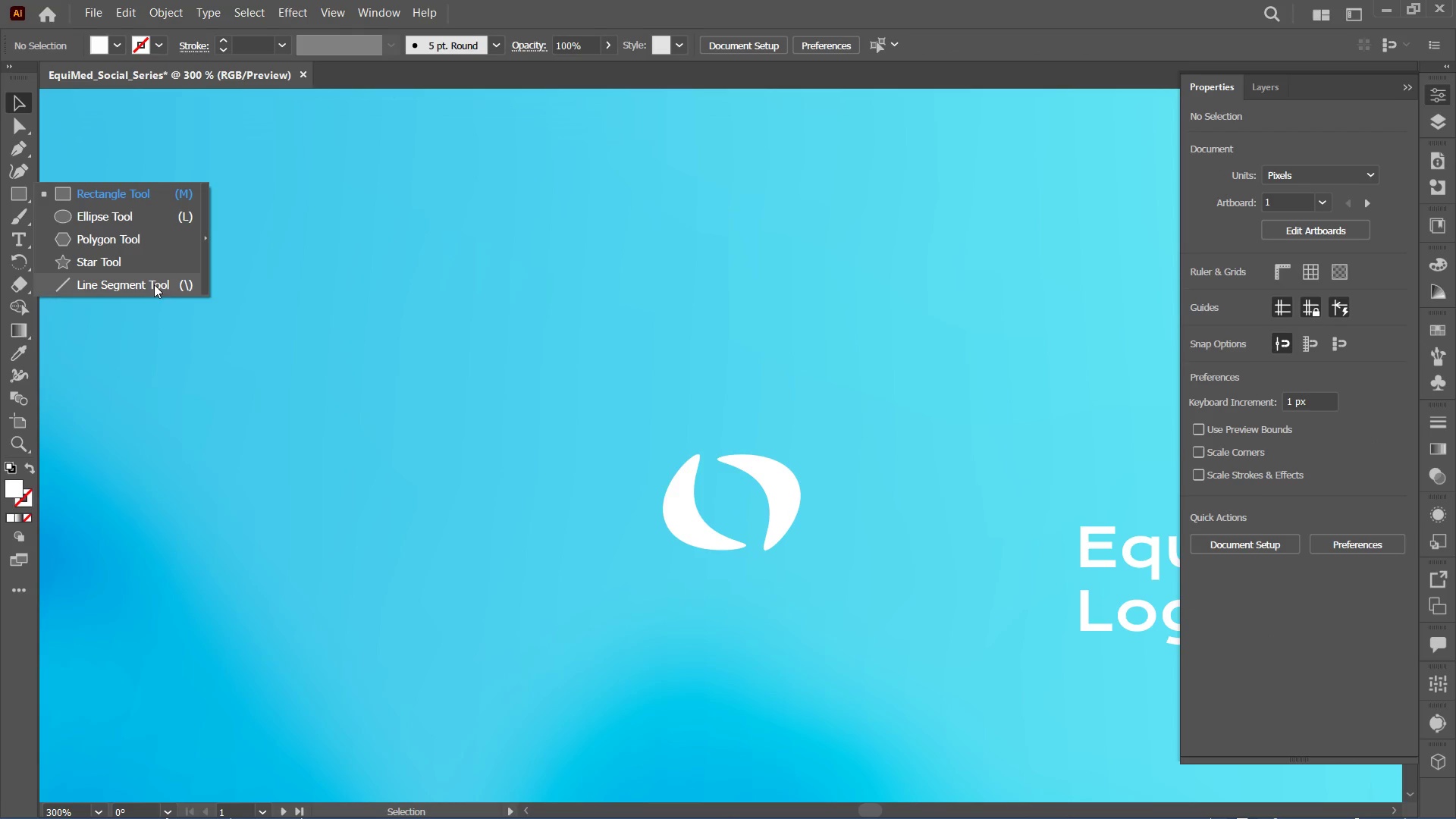 
left_click([148, 293])
 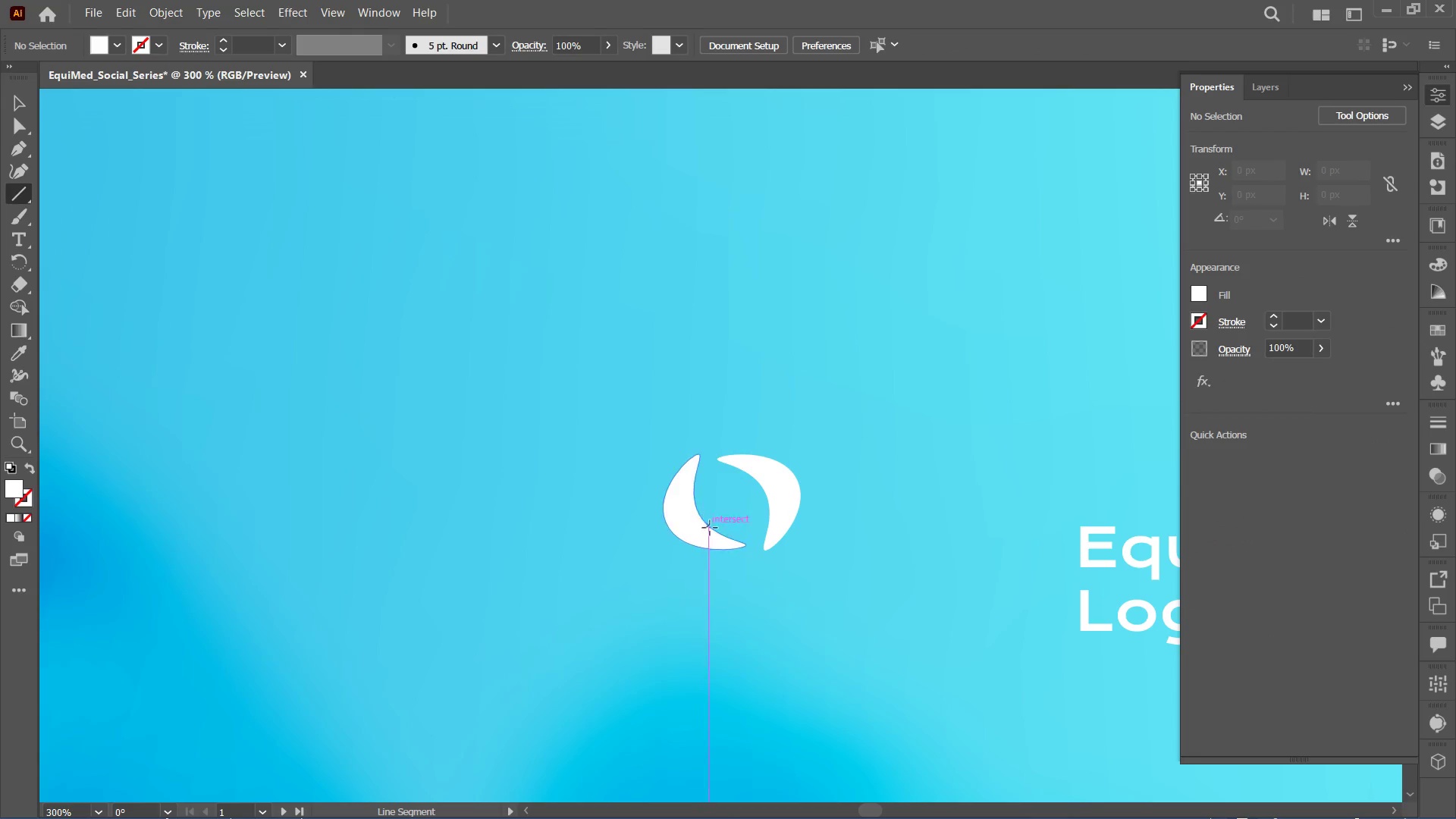 
hold_key(key=ShiftLeft, duration=1.05)
left_click_drag(start_coordinate=[688, 514], to_coordinate=[776, 487])
 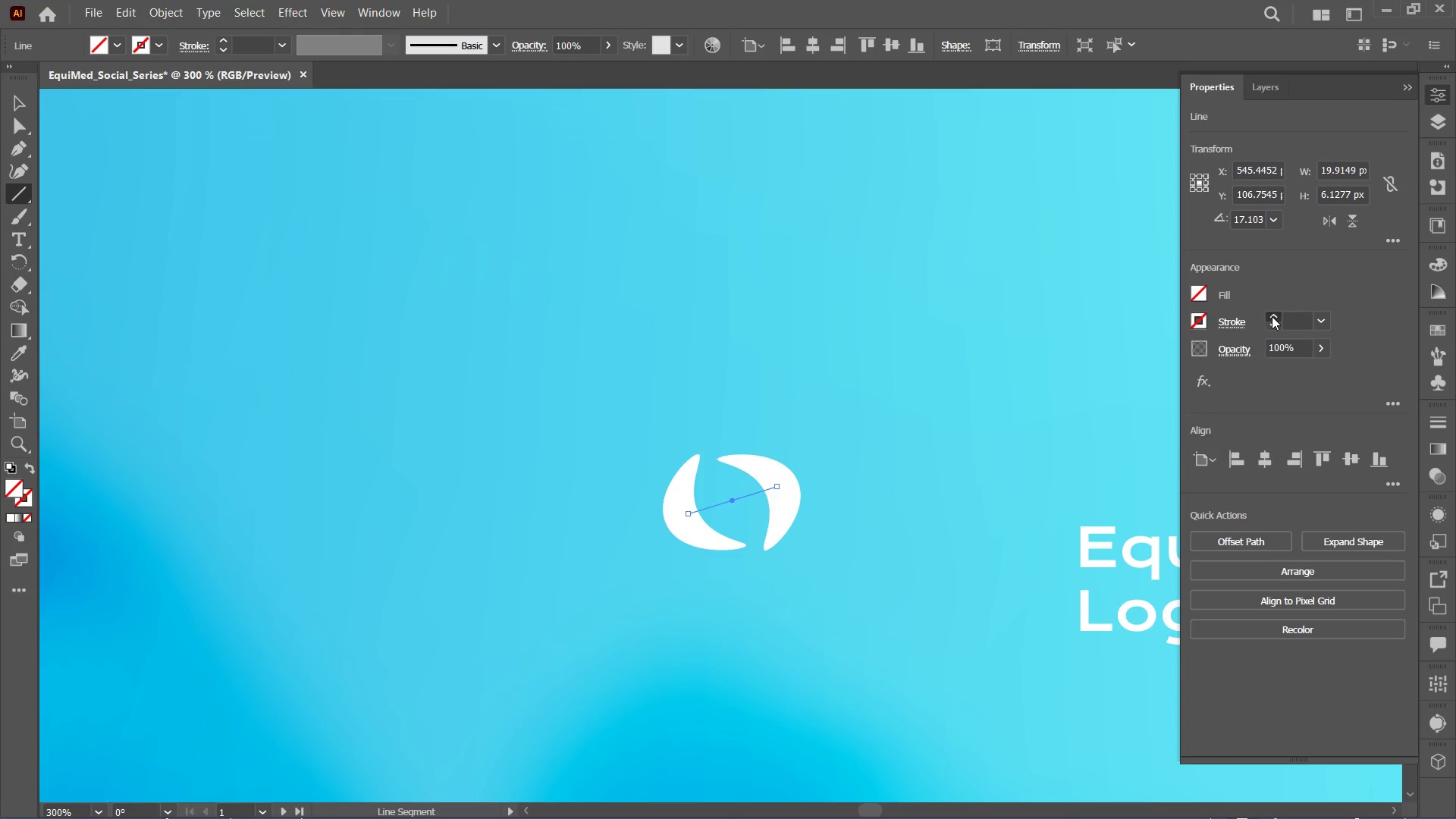 
left_click([1272, 316])
 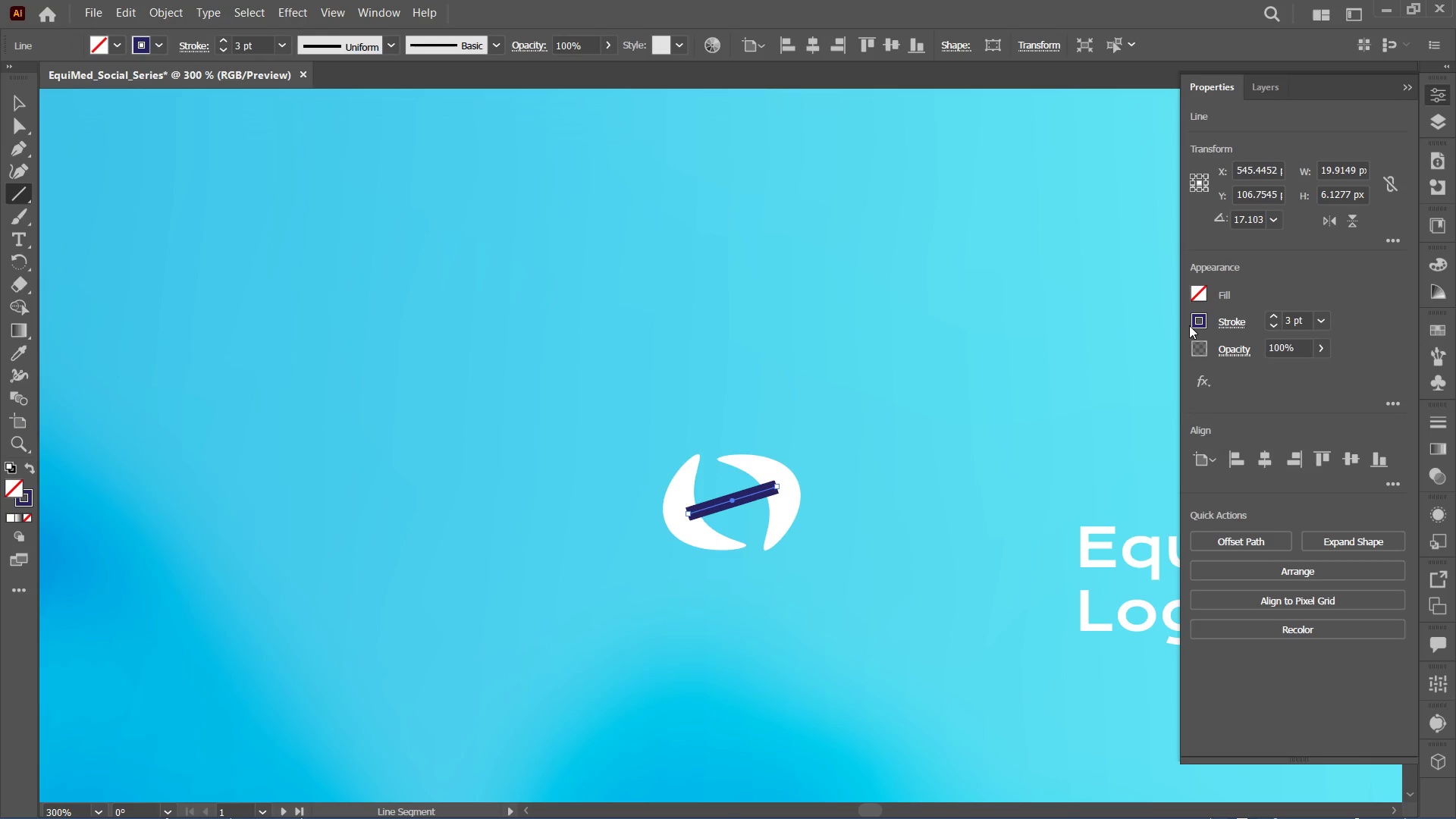 
left_click([1198, 318])
 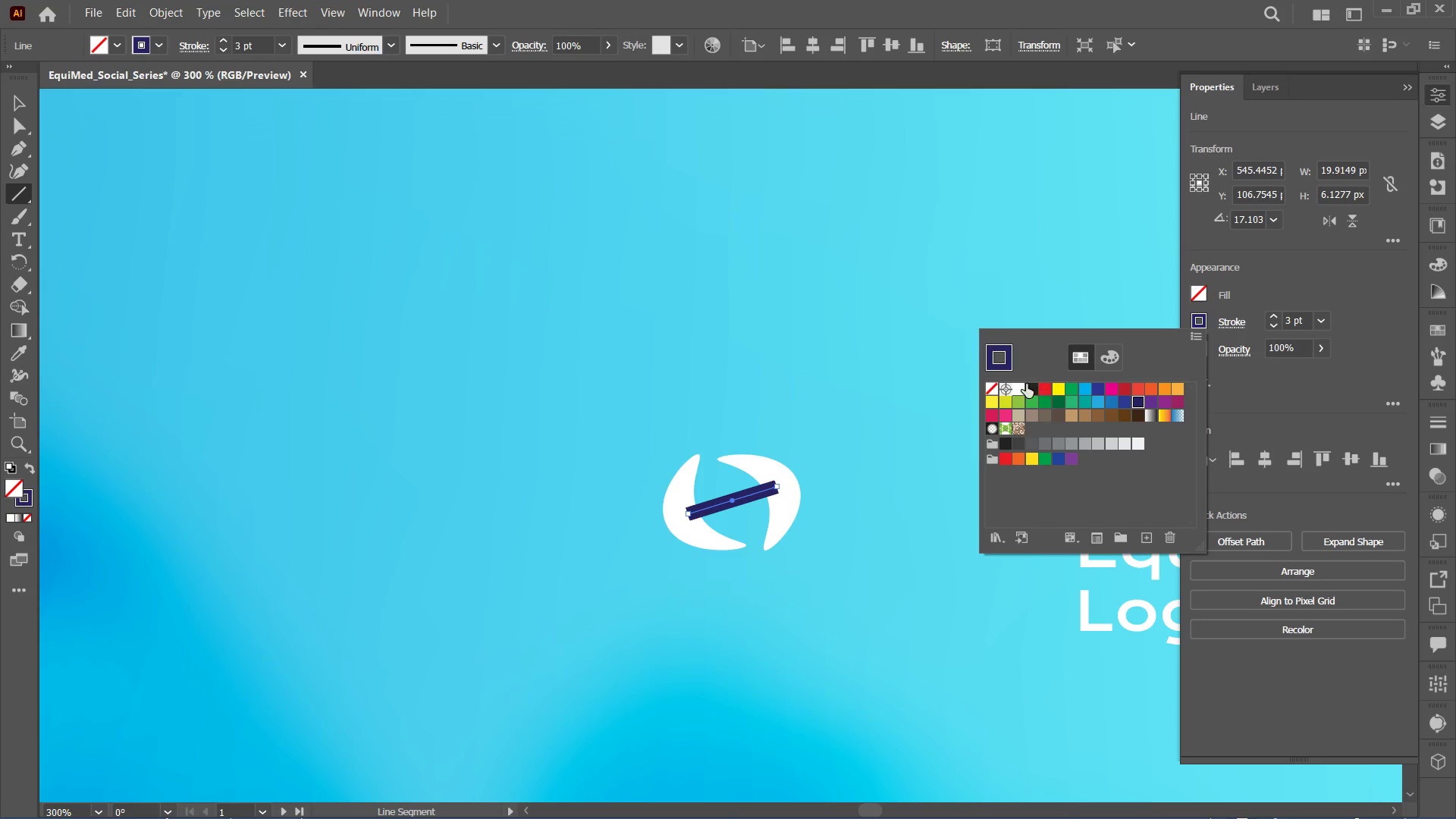 
left_click([1021, 385])
 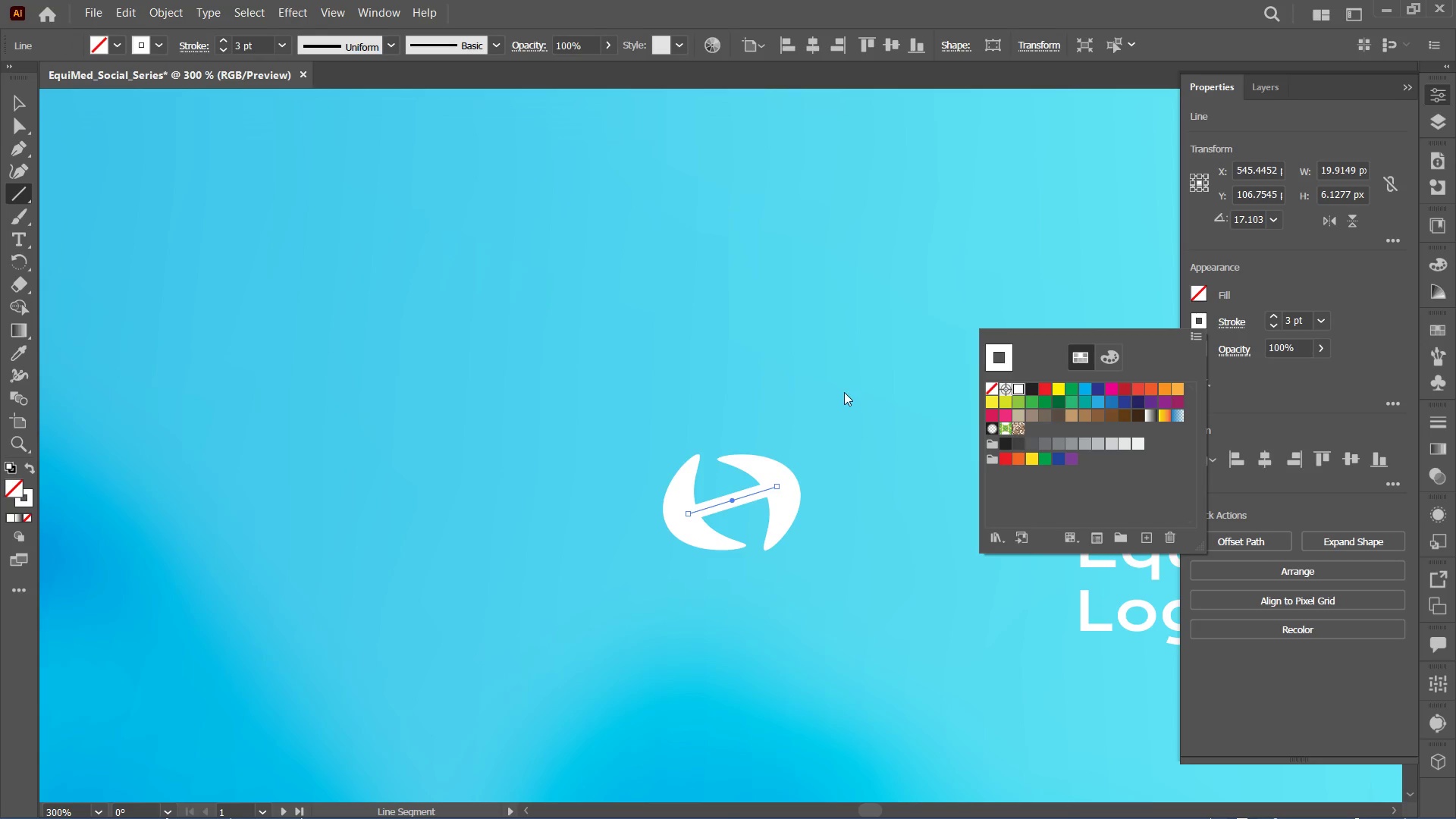 
left_click([844, 392])
 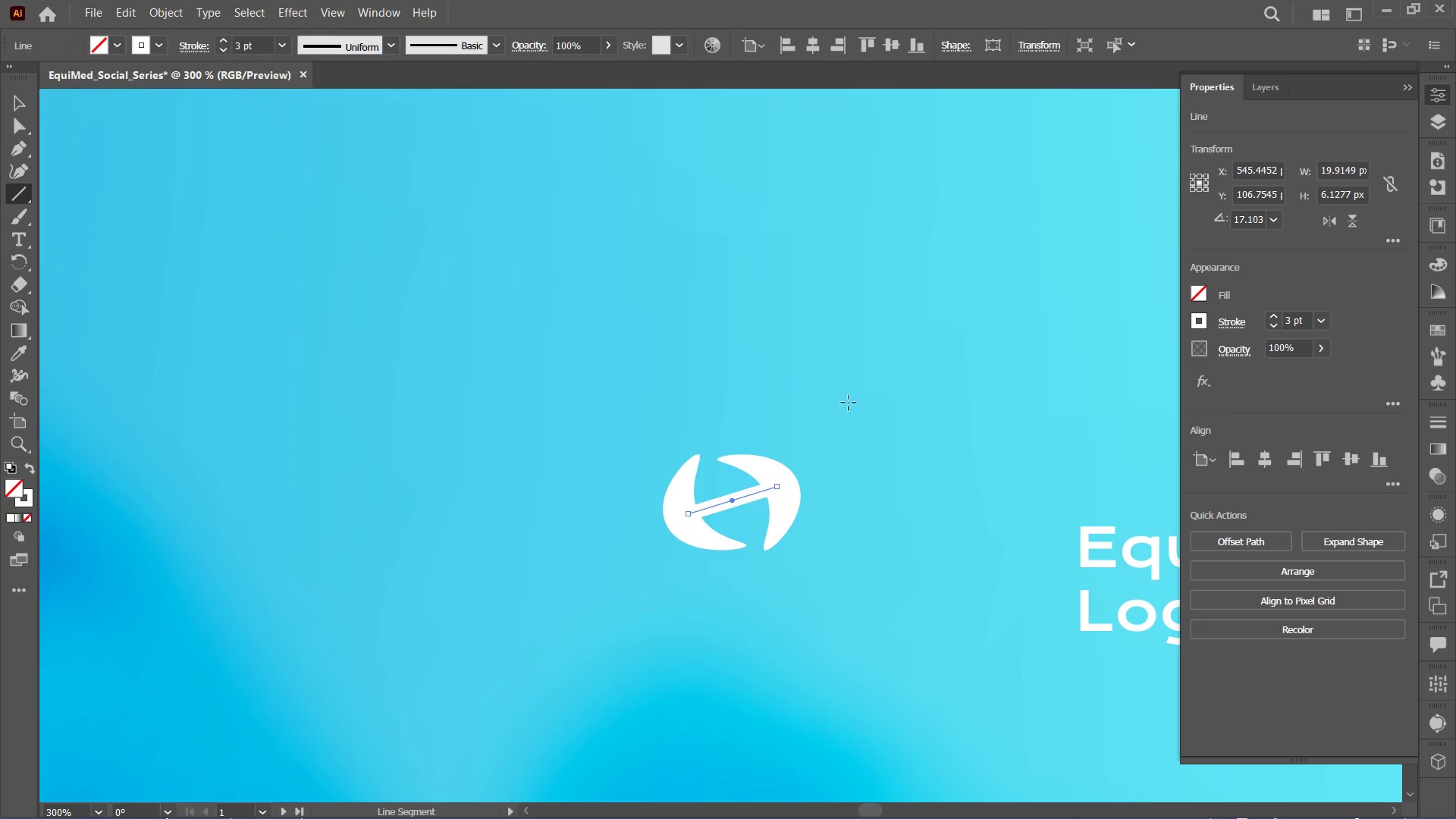 
left_click([849, 403])
 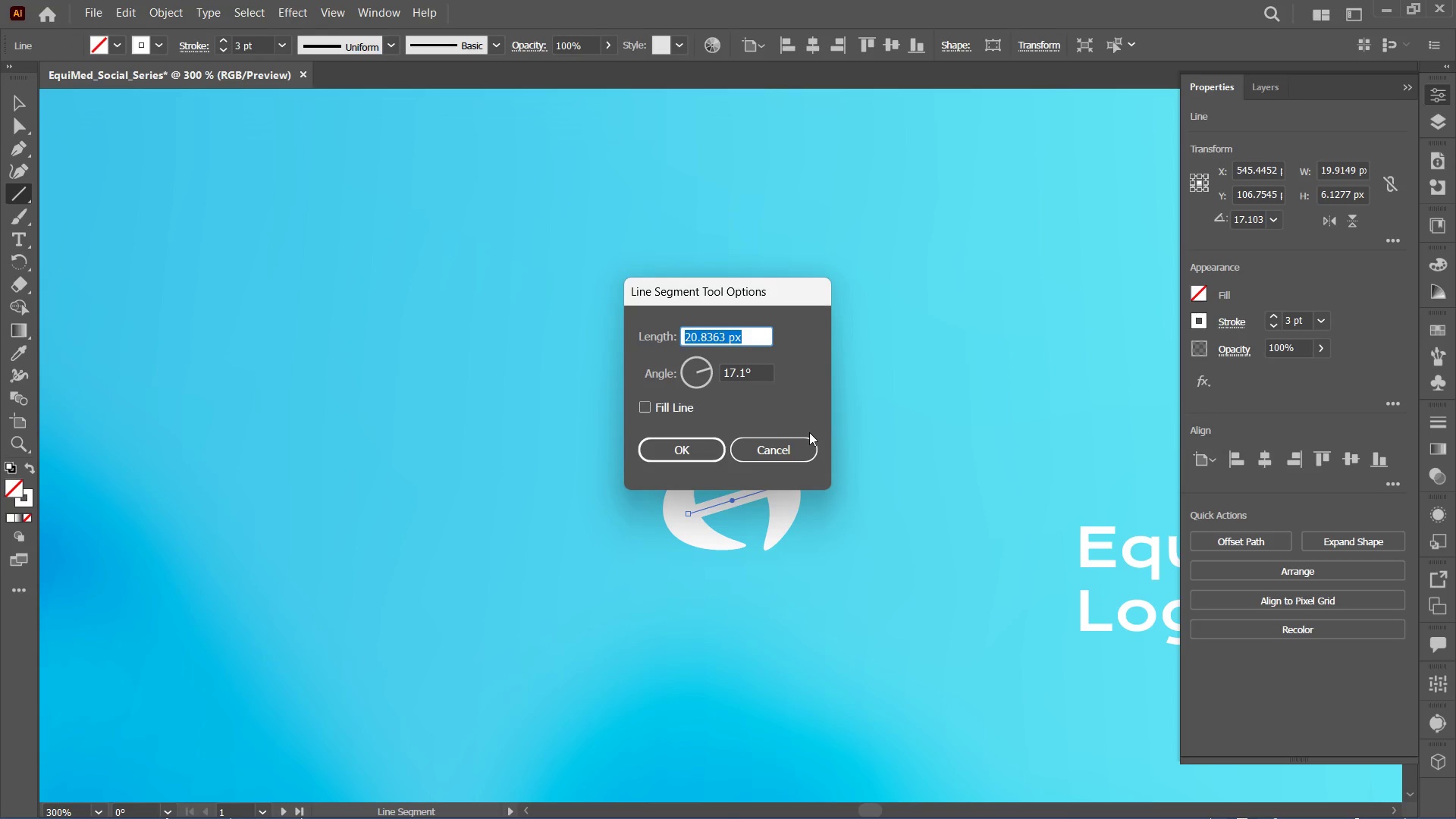 
double_click([798, 447])
 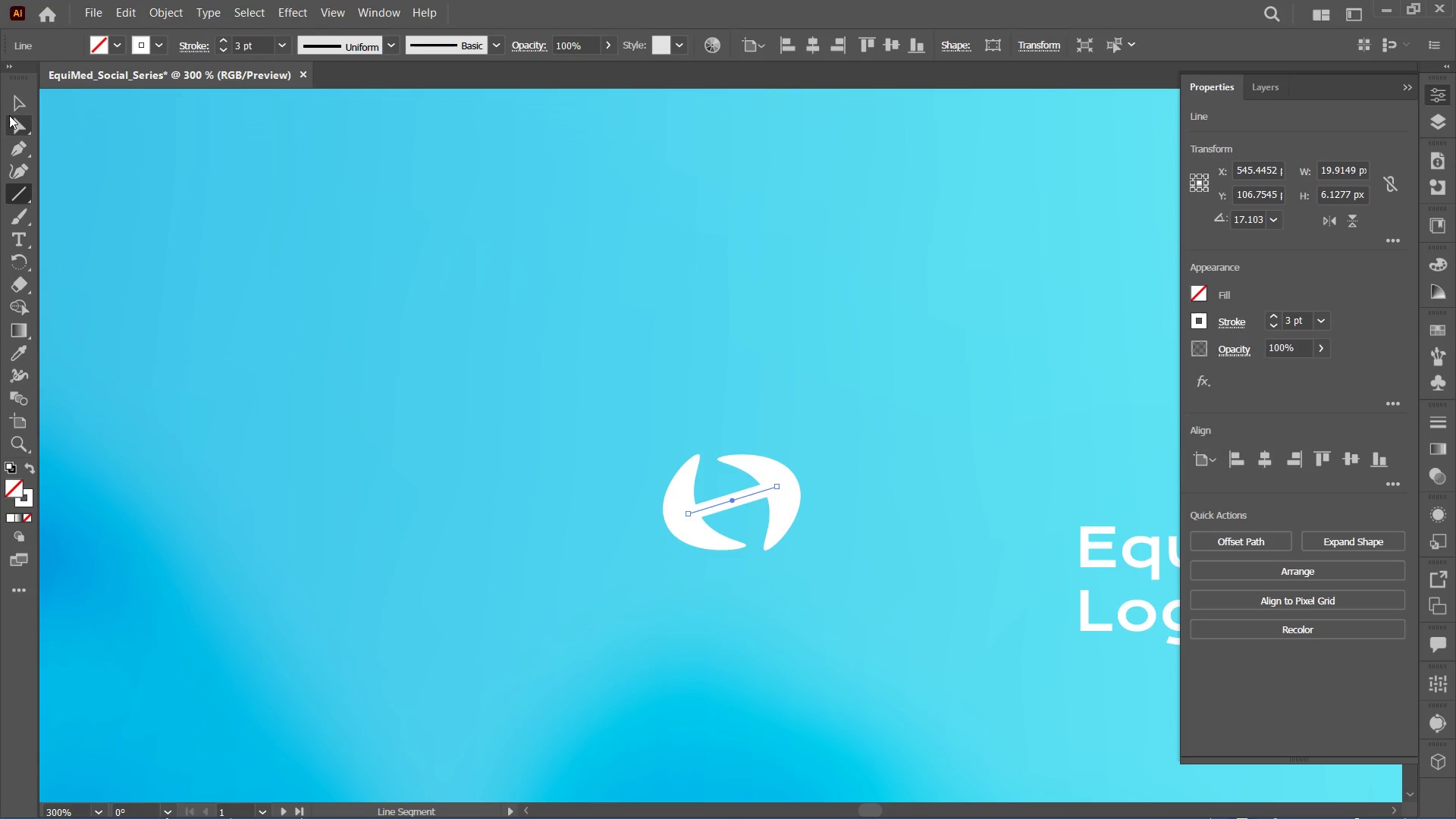 
double_click([16, 109])
 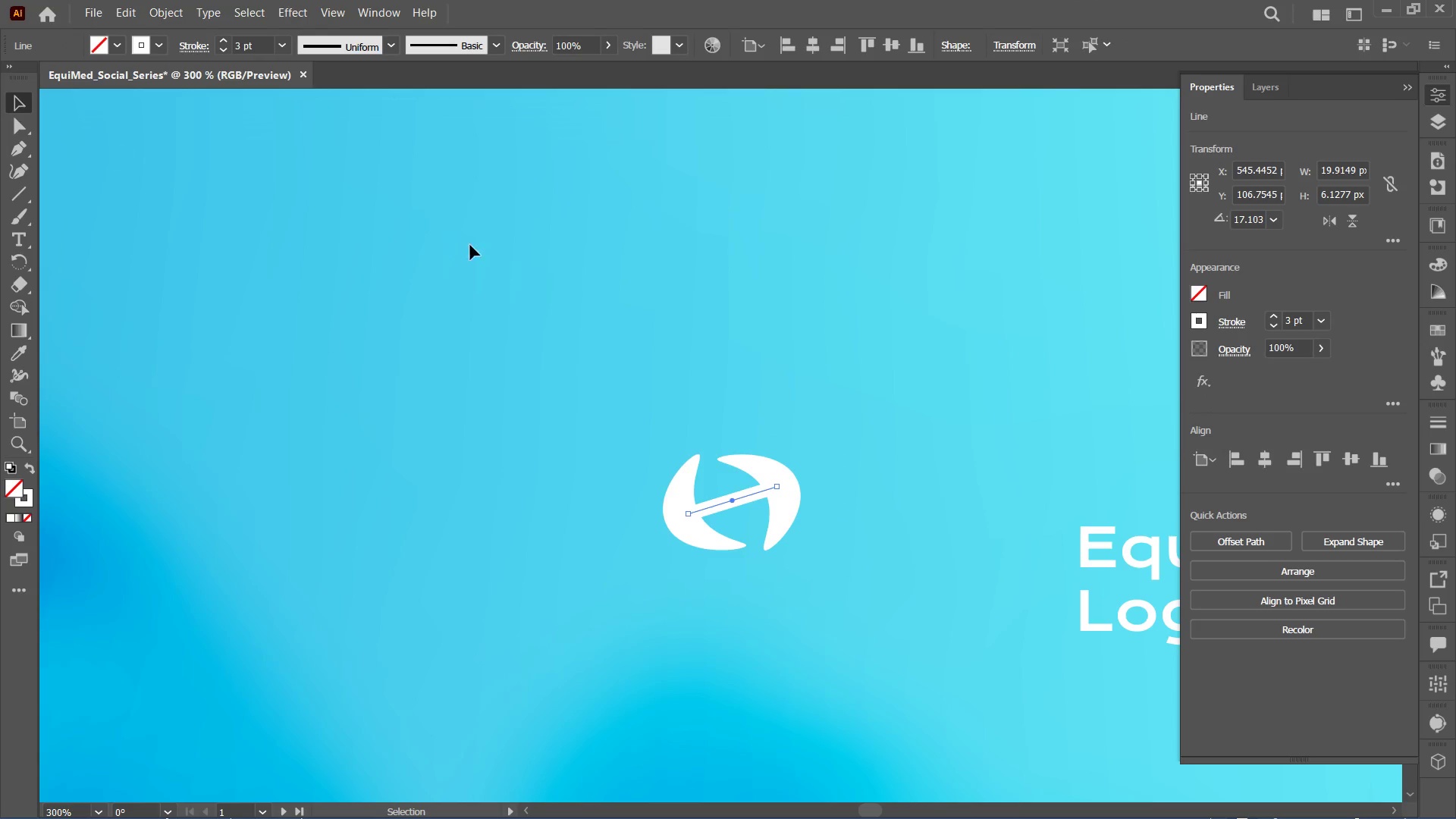 
triple_click([530, 271])
 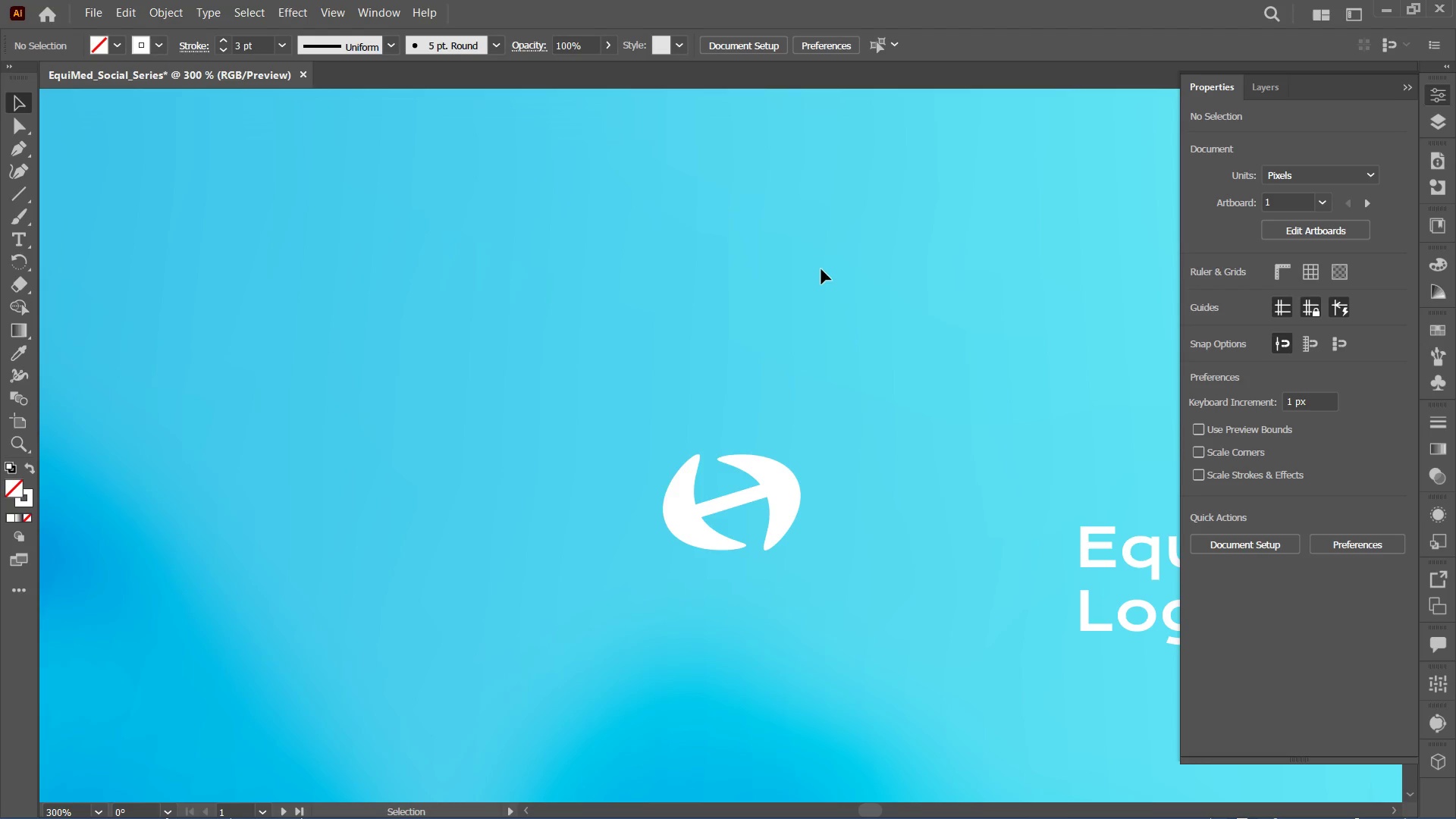 
key(Control+Minus)
 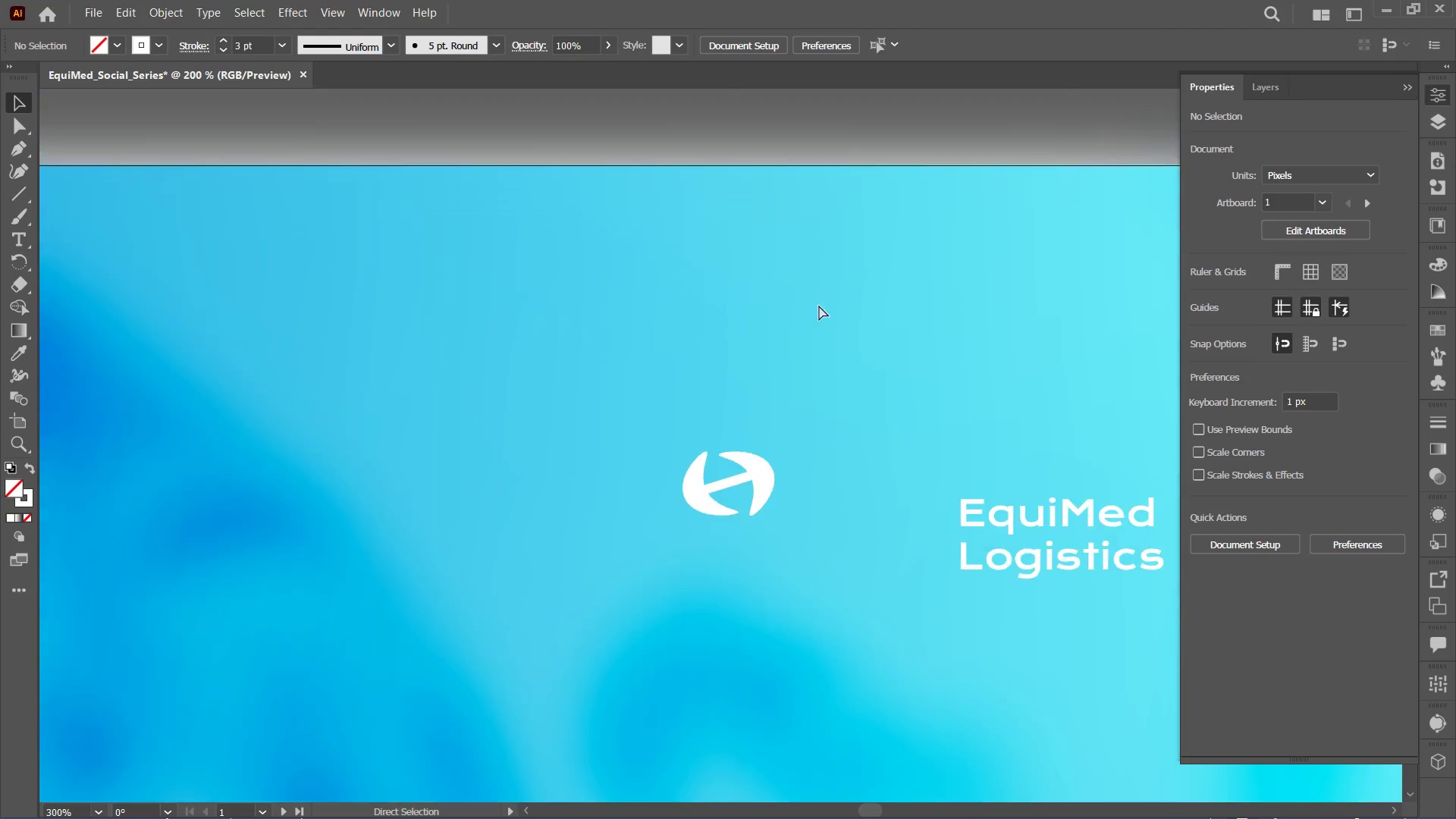 
key(Control+Minus)
 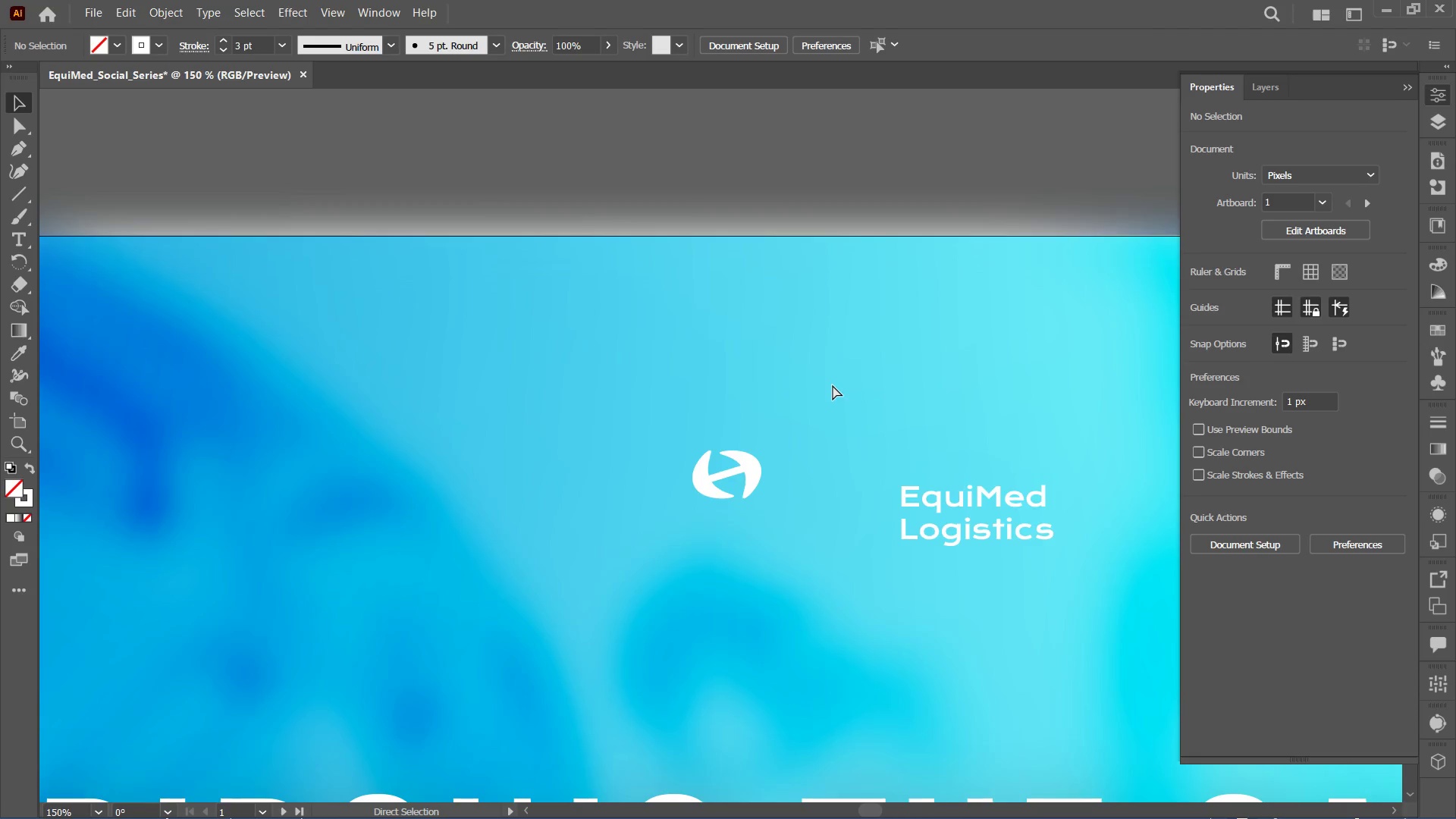 
key(Control+Minus)
 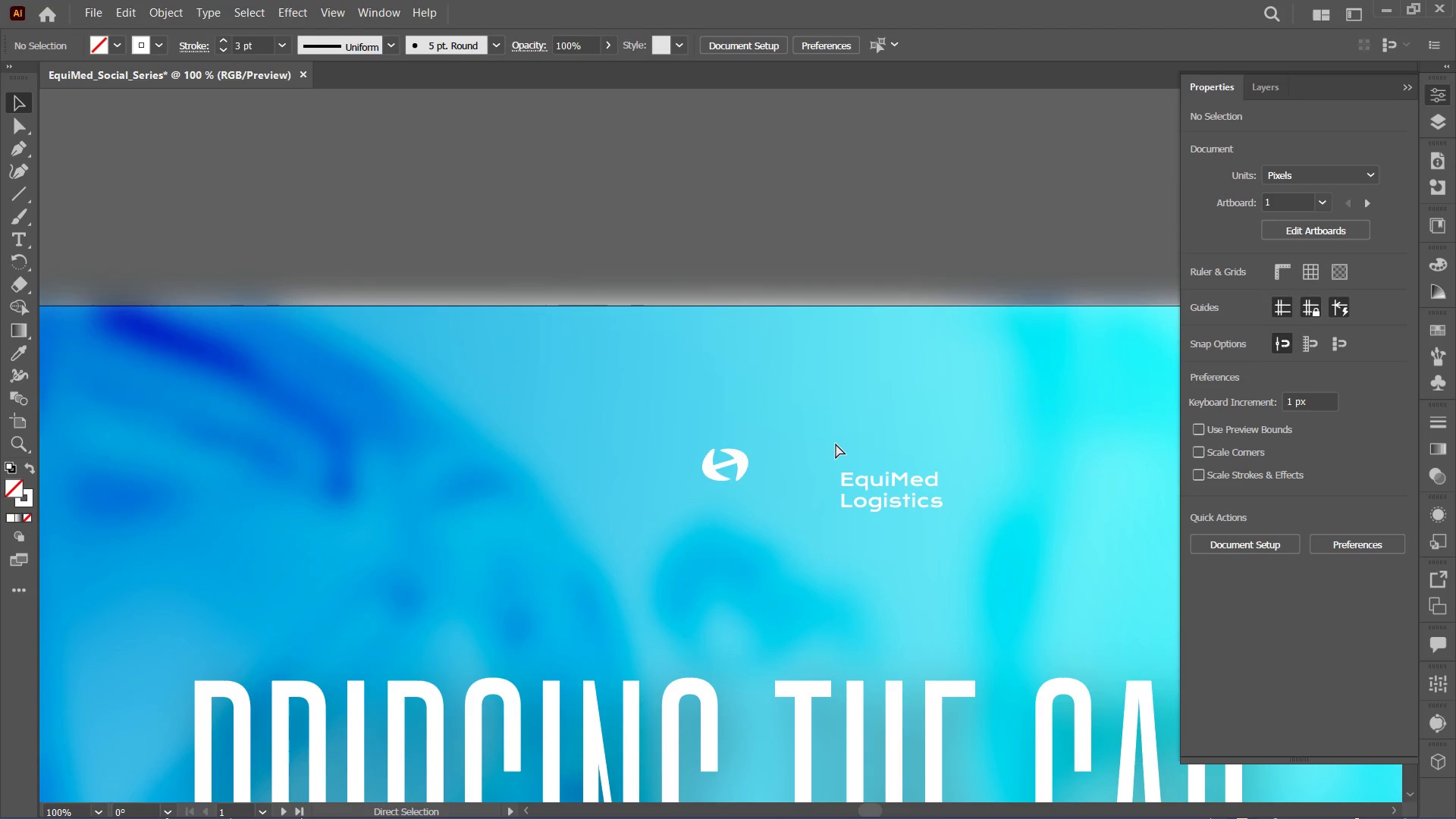 
key(Control+Equal)
 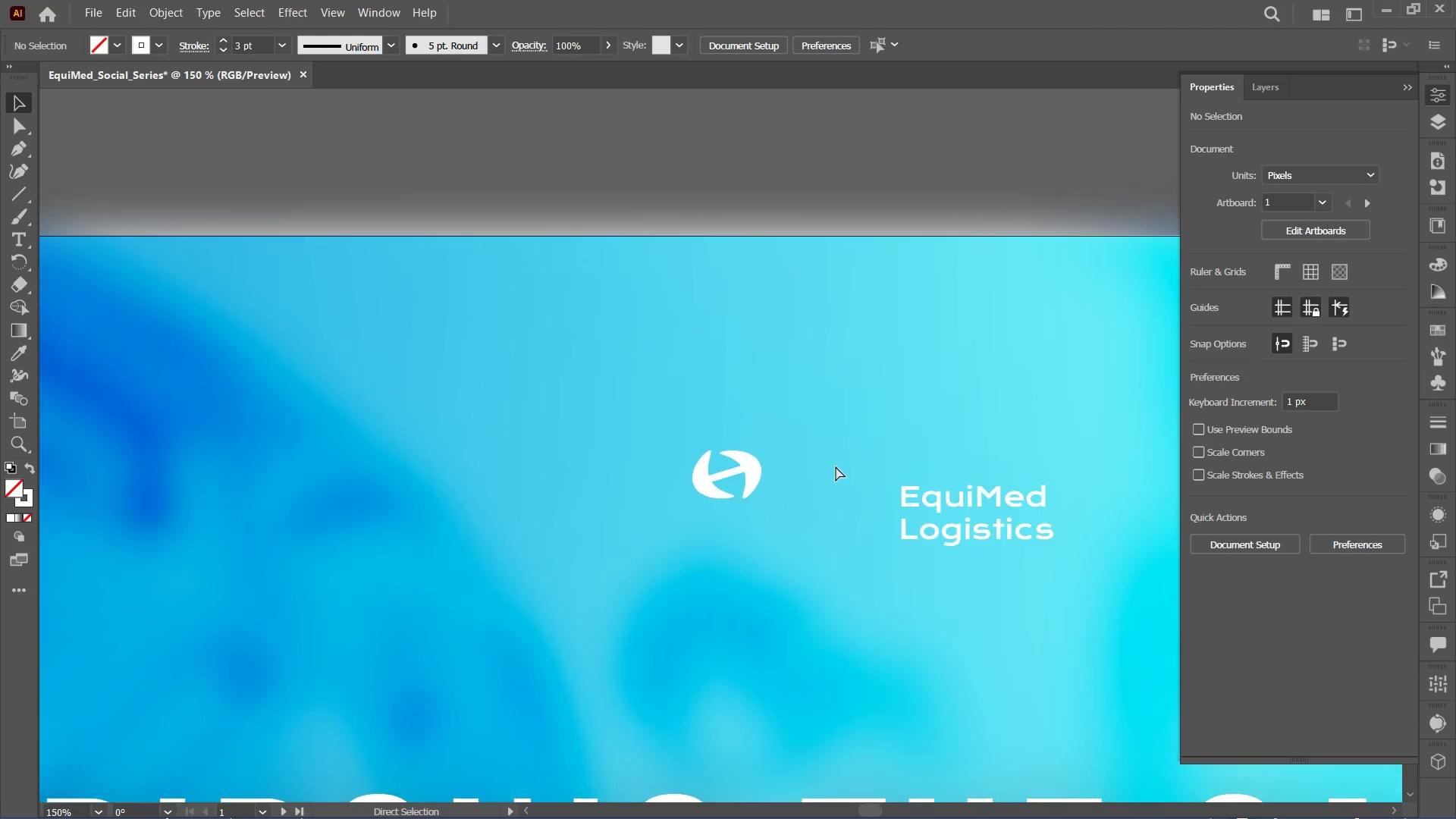 
key(Control+Equal)
 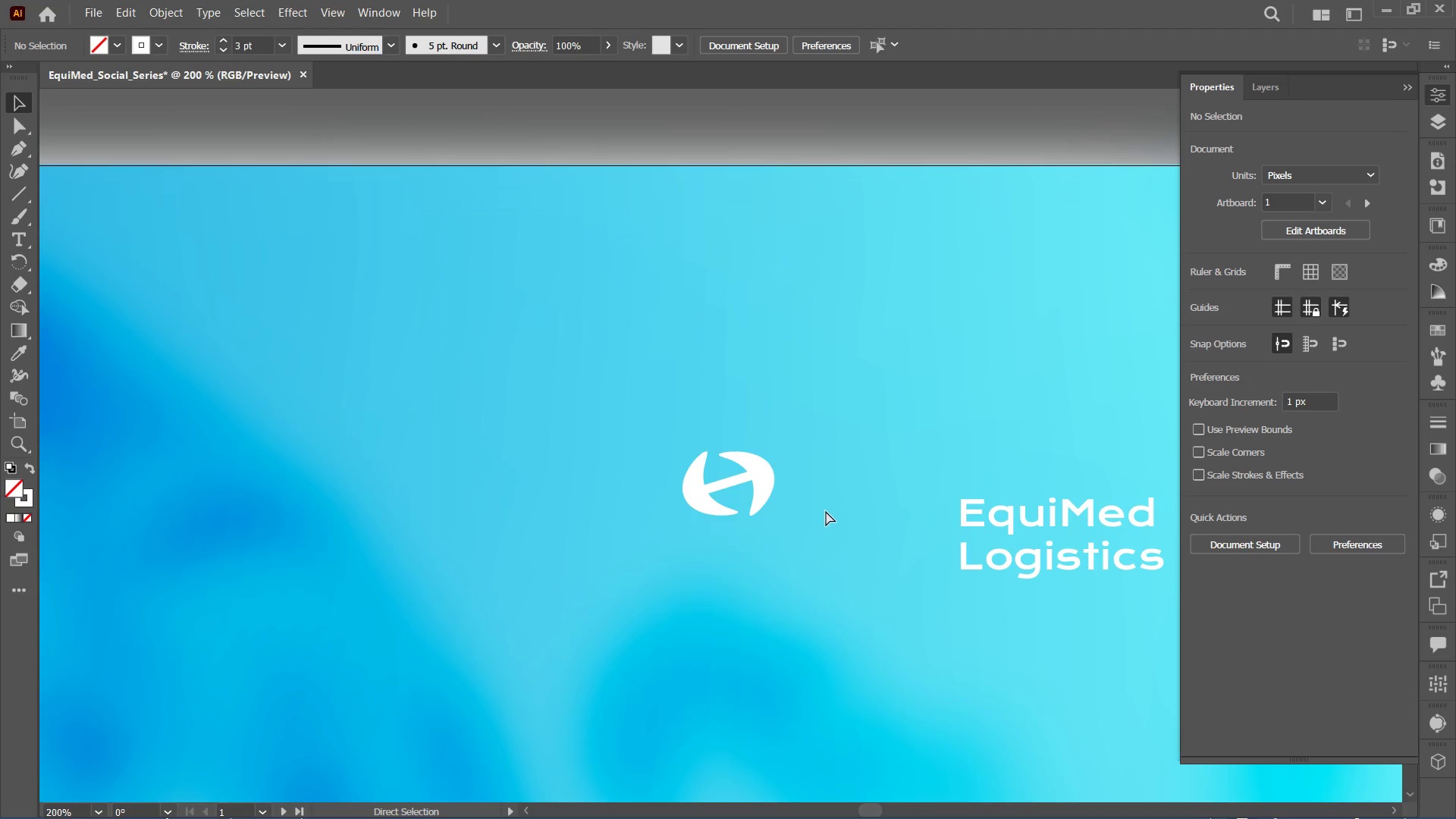 
key(Control+Equal)
 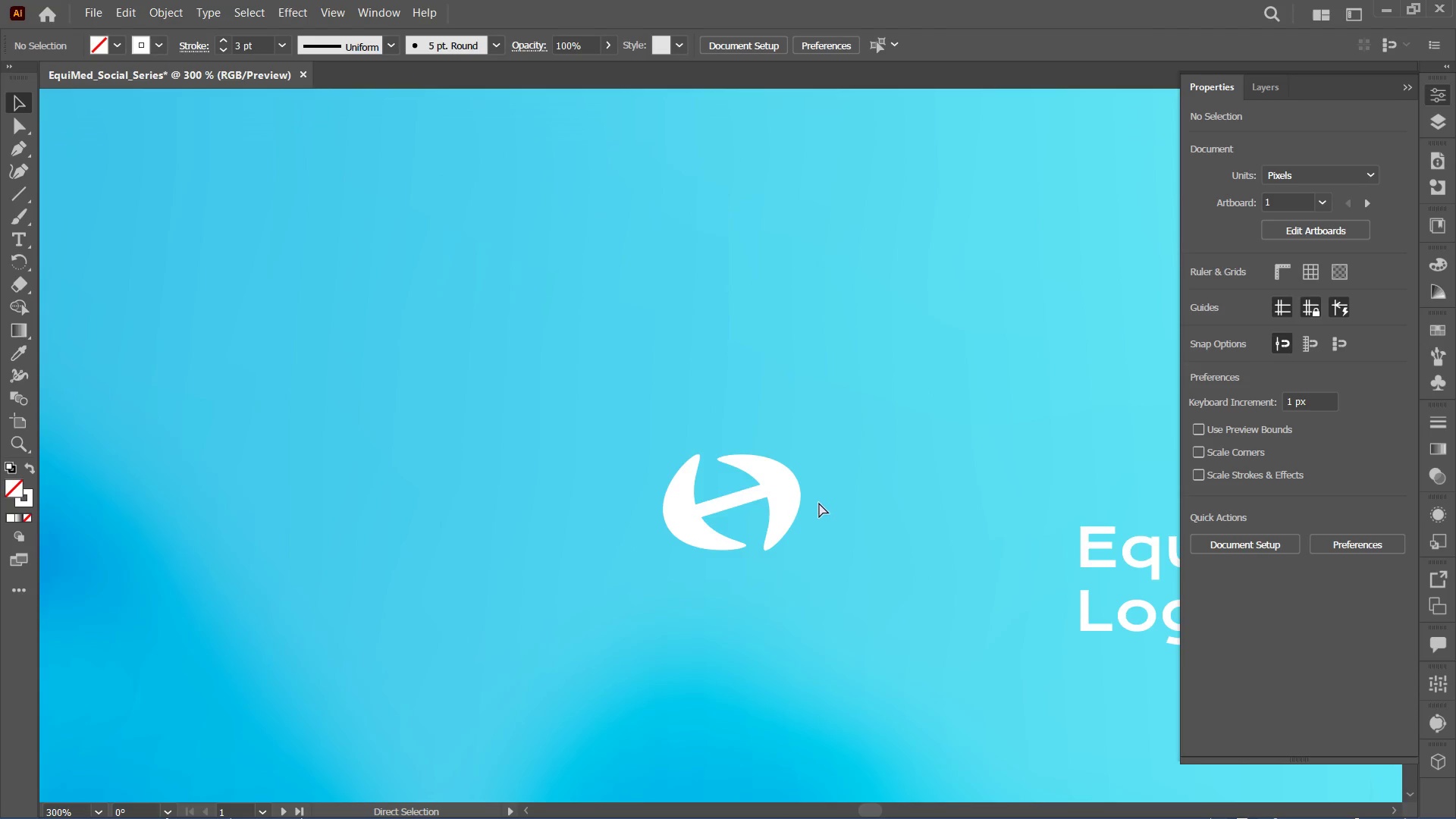 
key(Control+Equal)
 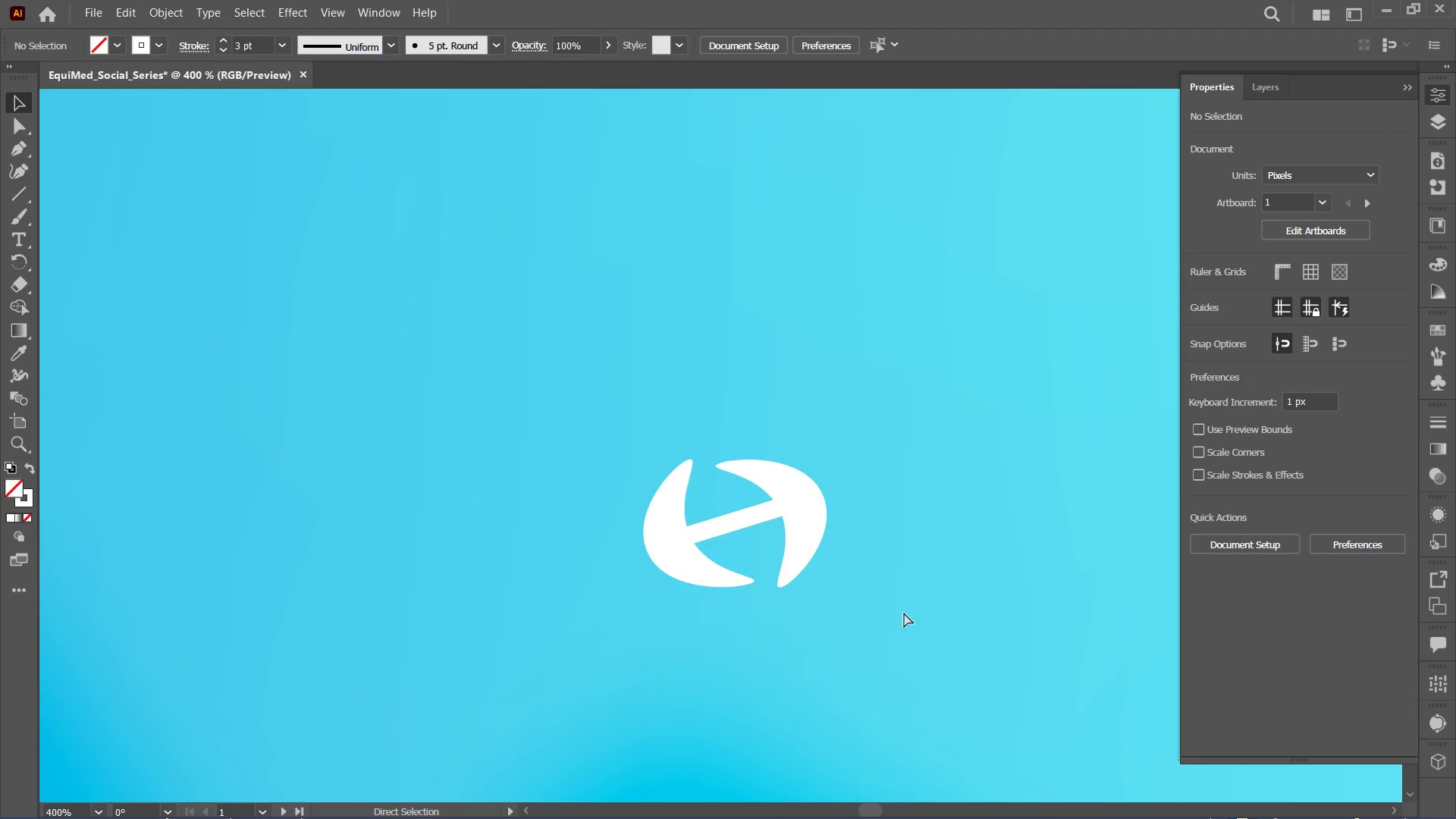 
key(Control+Minus)
 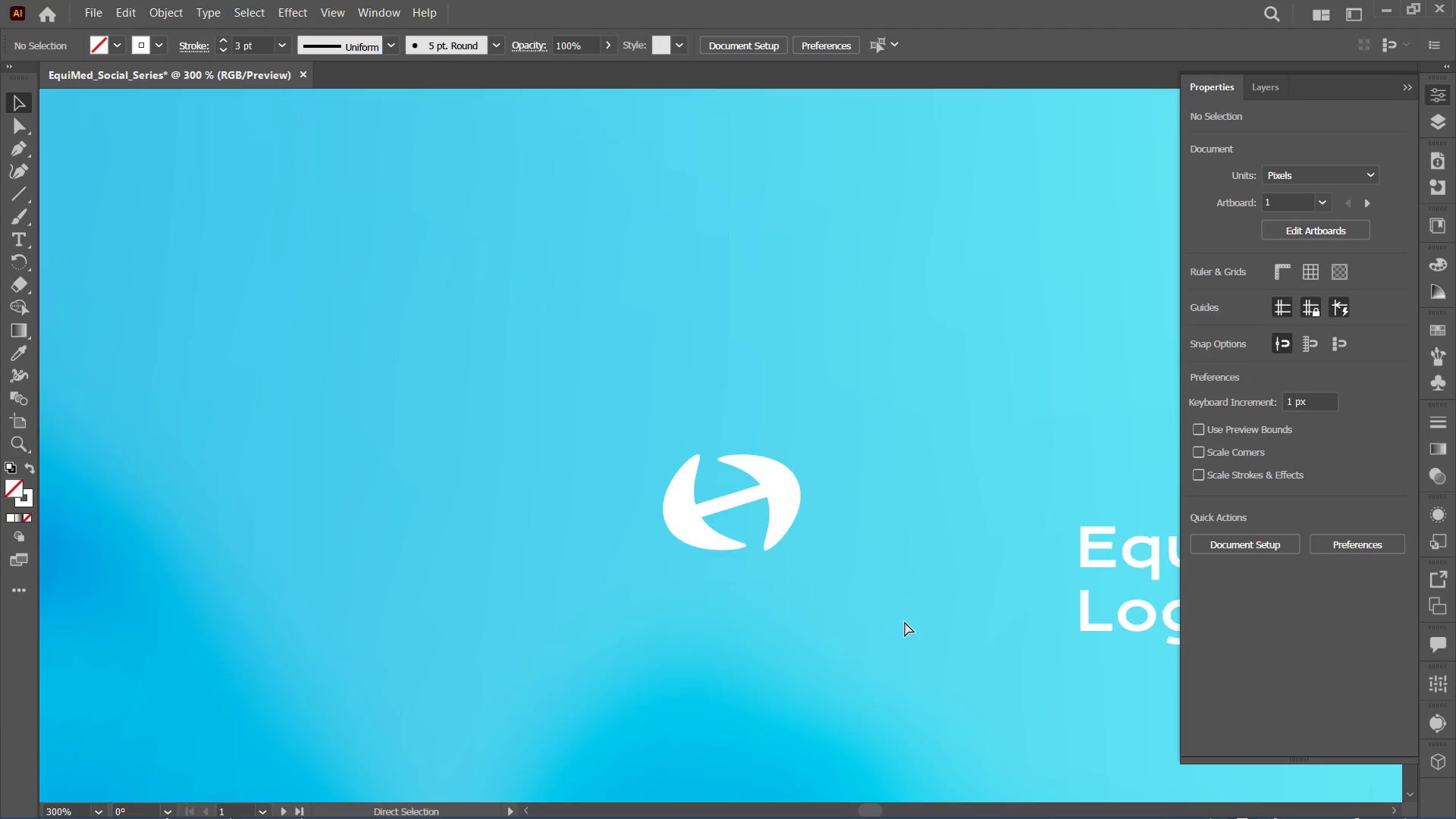 
key(Control+Minus)
 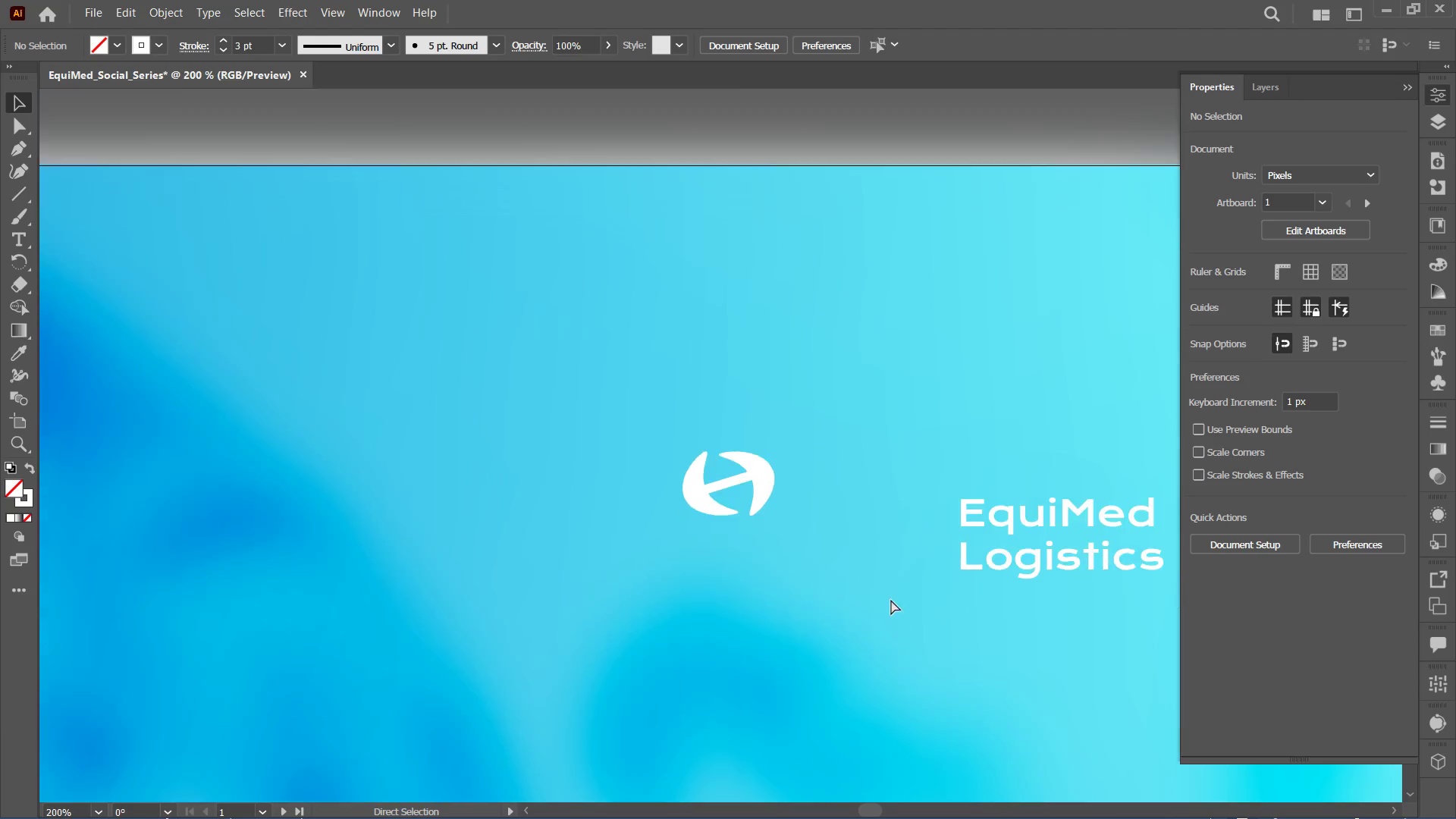 
key(Control+Minus)
 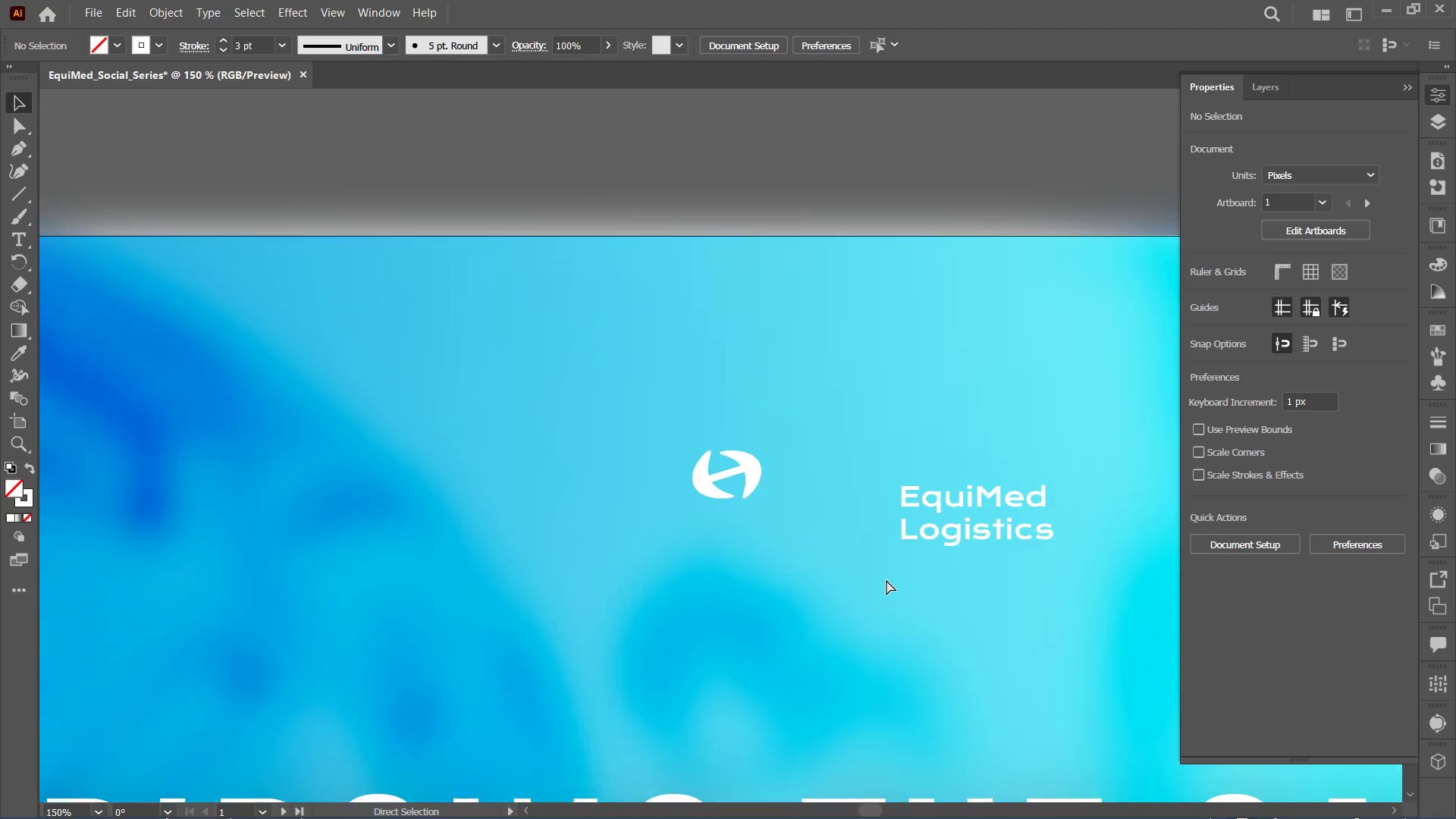 
key(Control+Minus)
 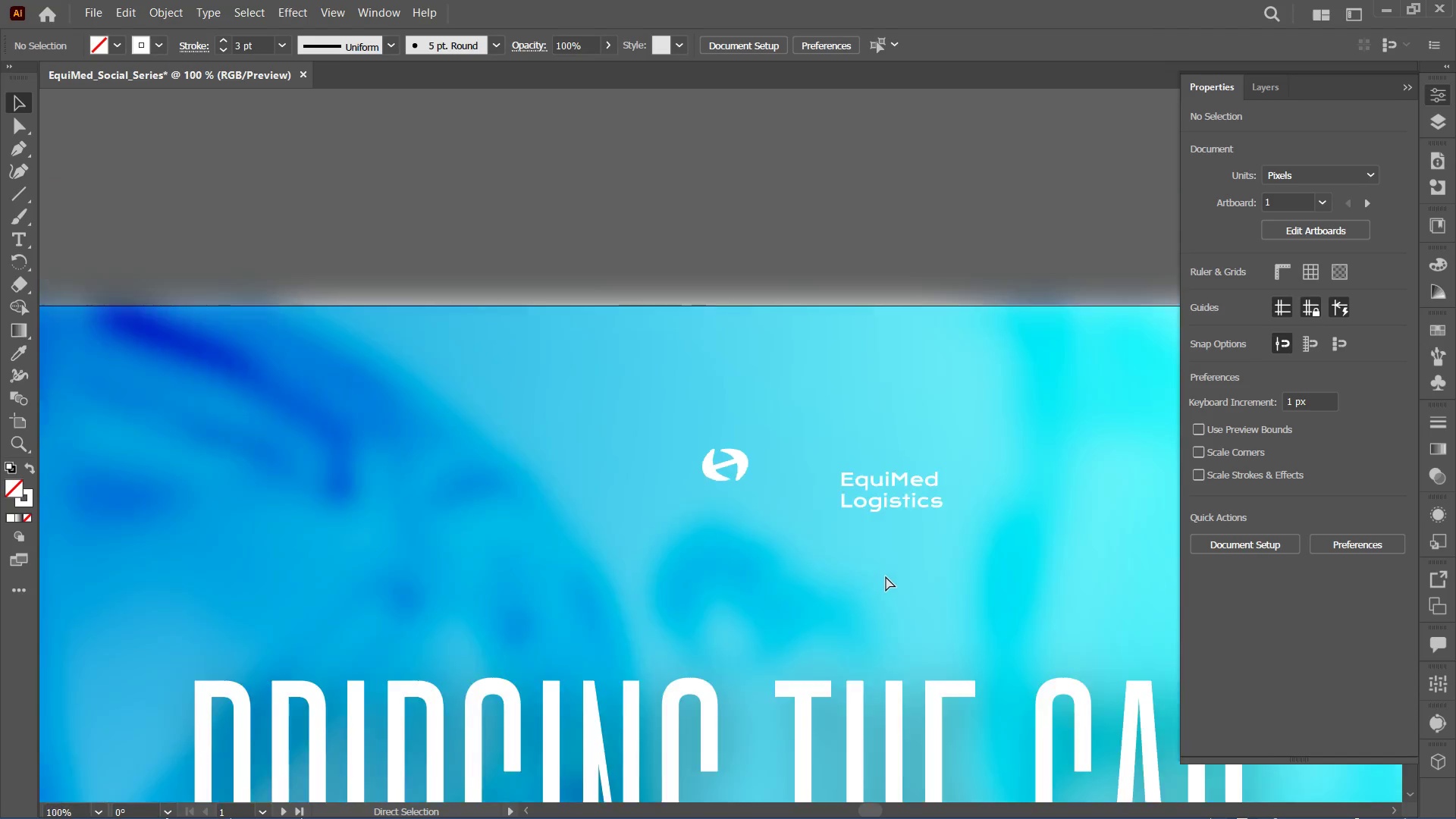 
key(Control+Minus)
 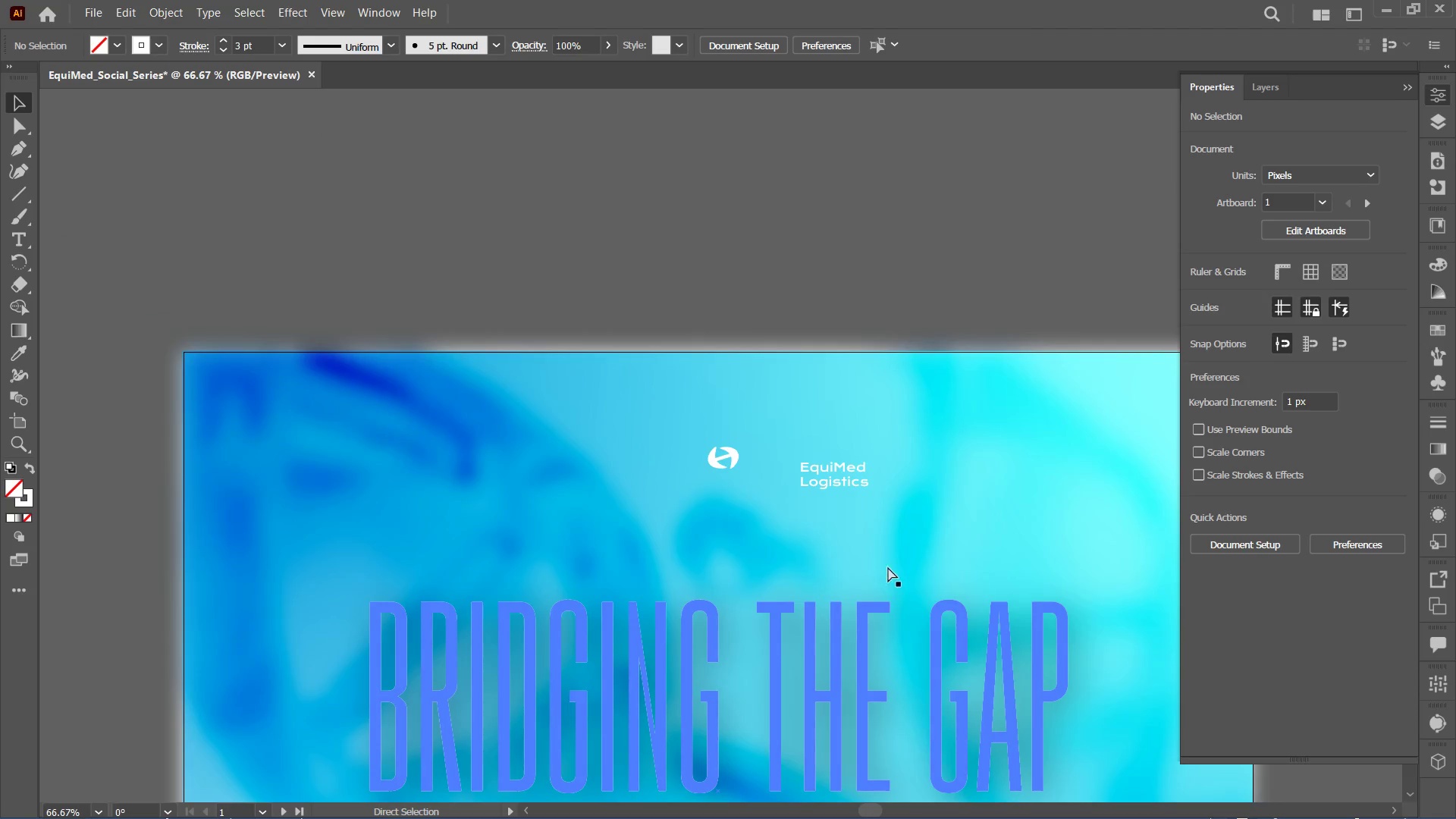 
key(Control+Minus)
 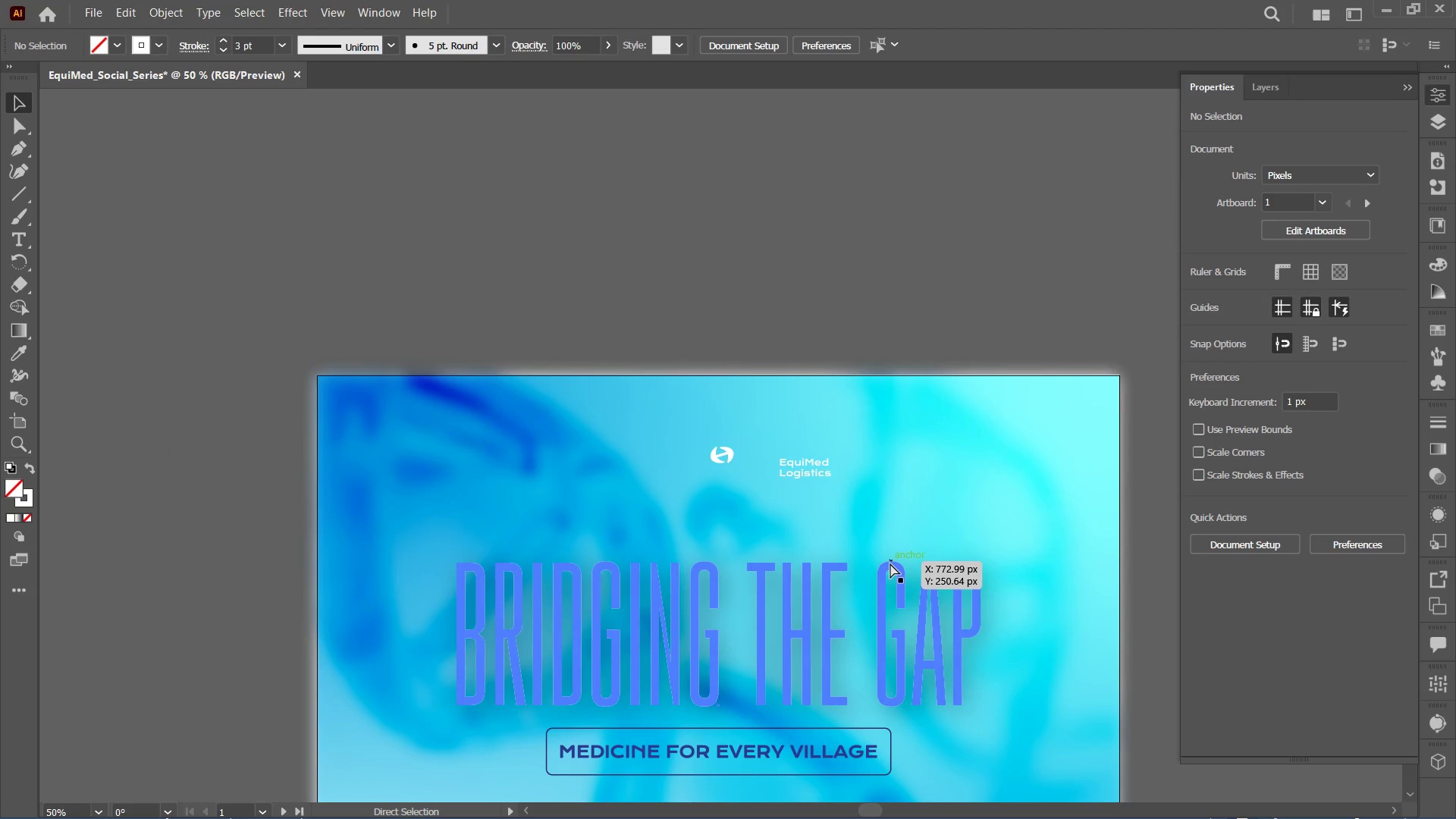 
key(Control+Equal)
 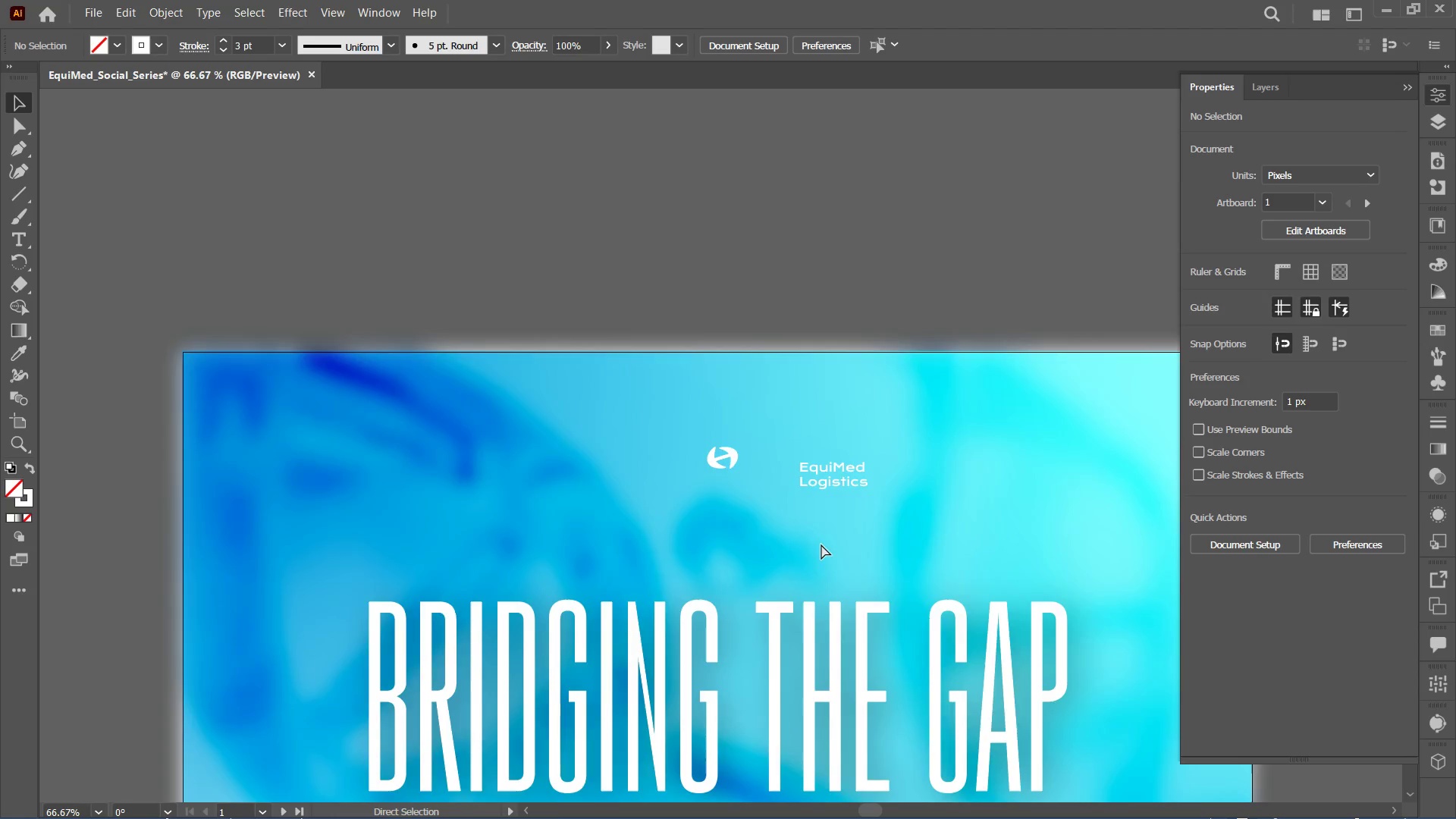 
key(Control+Equal)
 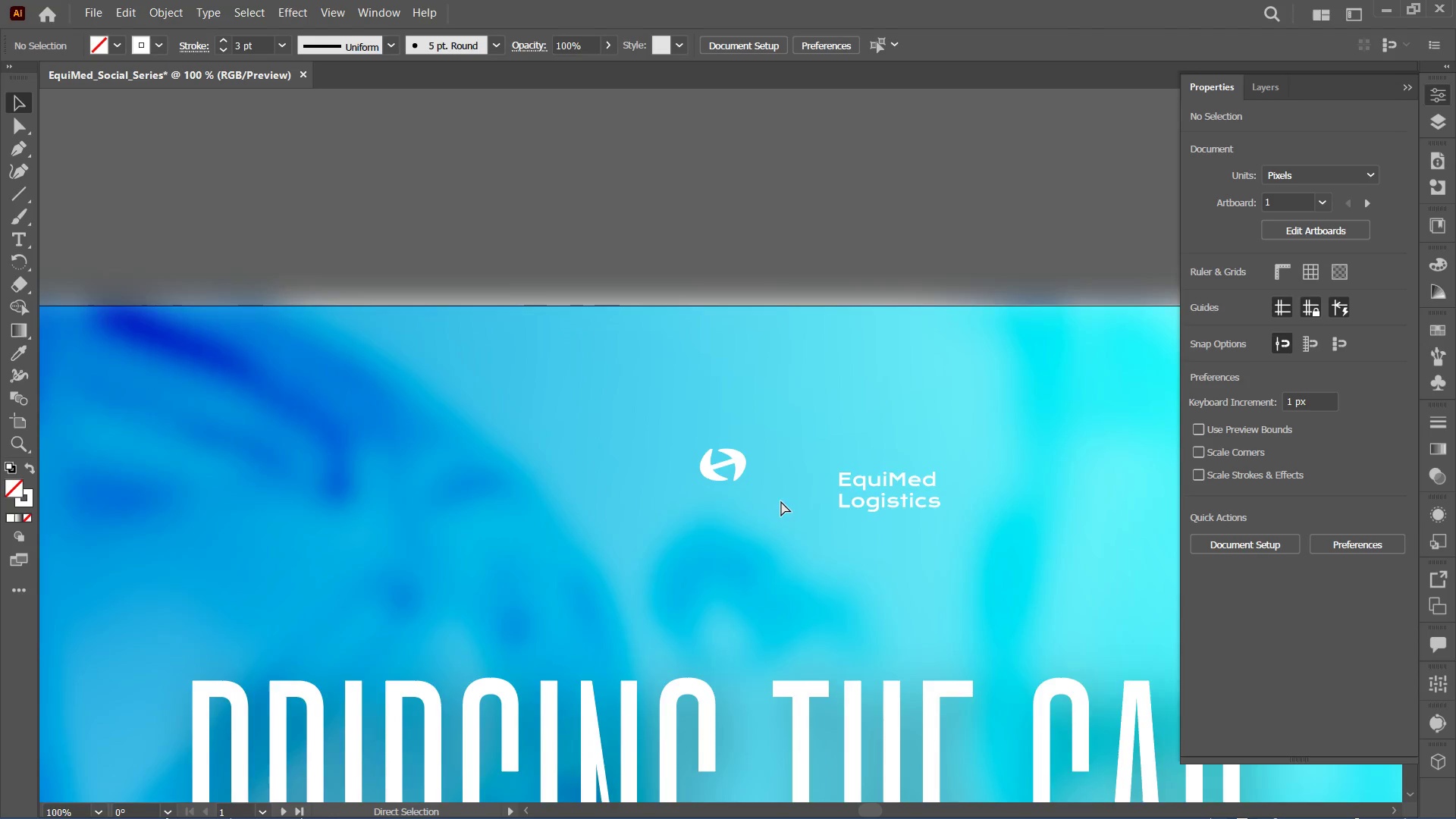 
key(Control+Equal)
 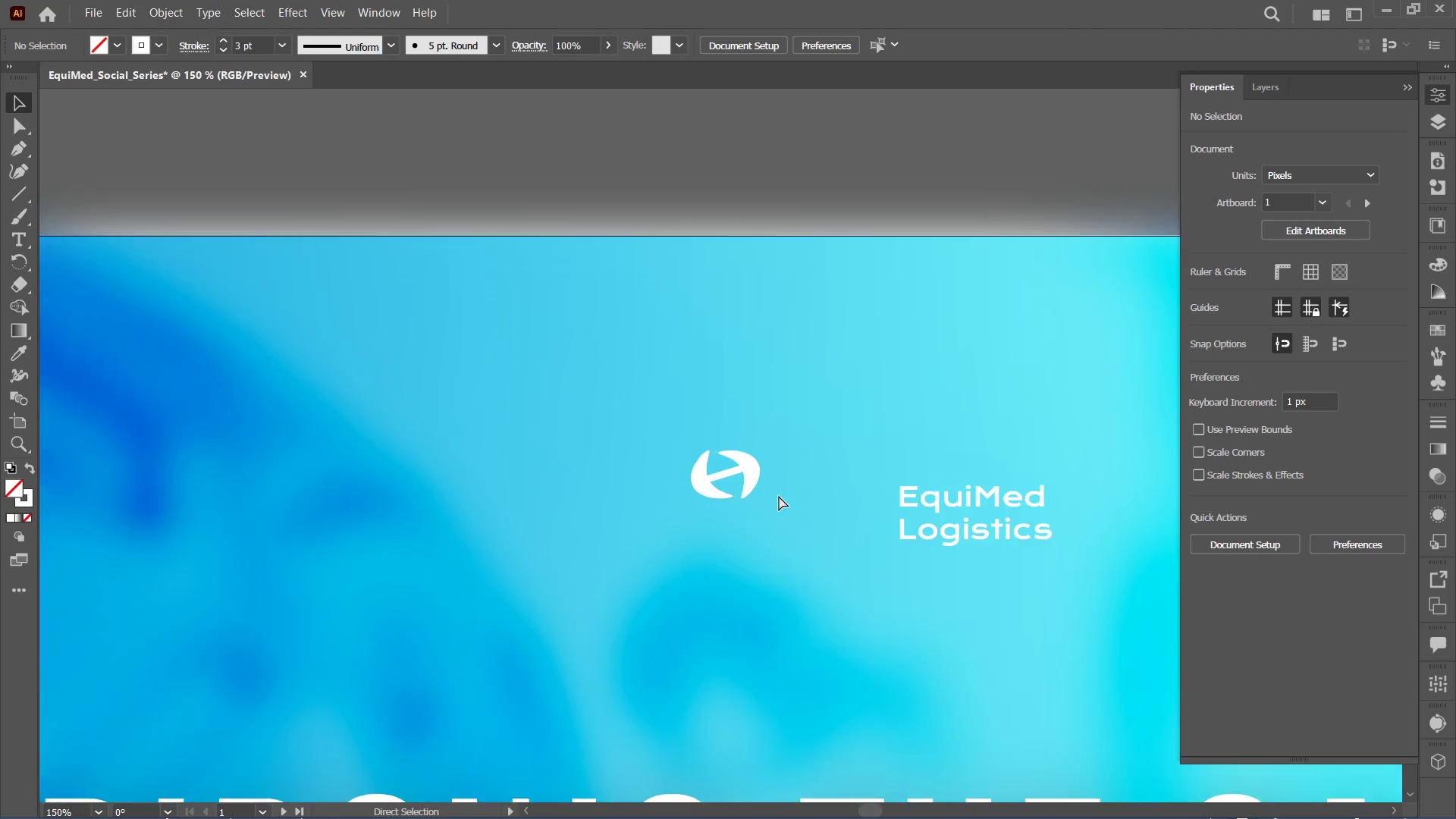 
key(Control+Equal)
 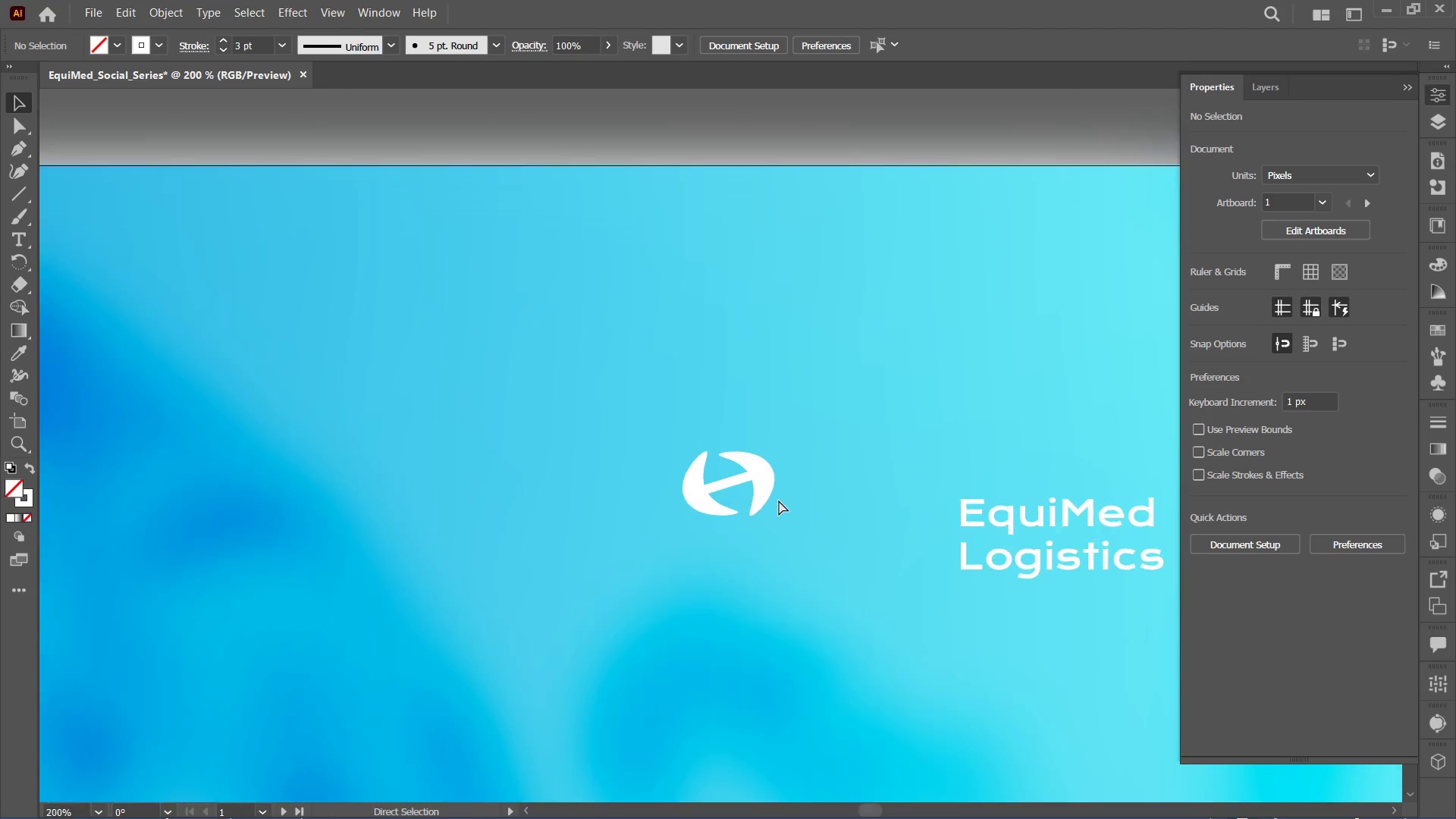 
key(Control+Equal)
 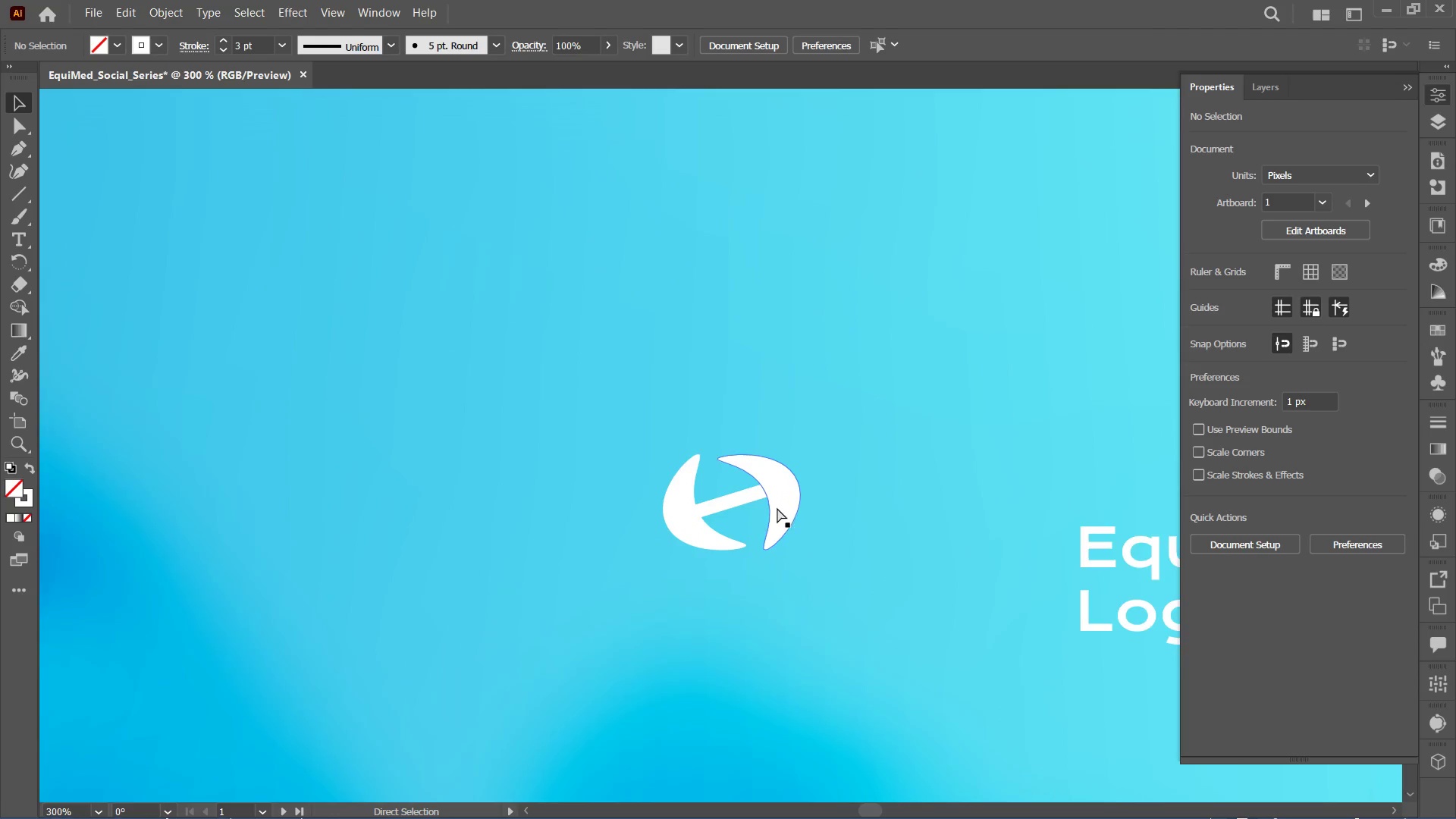 
key(Control+Equal)
 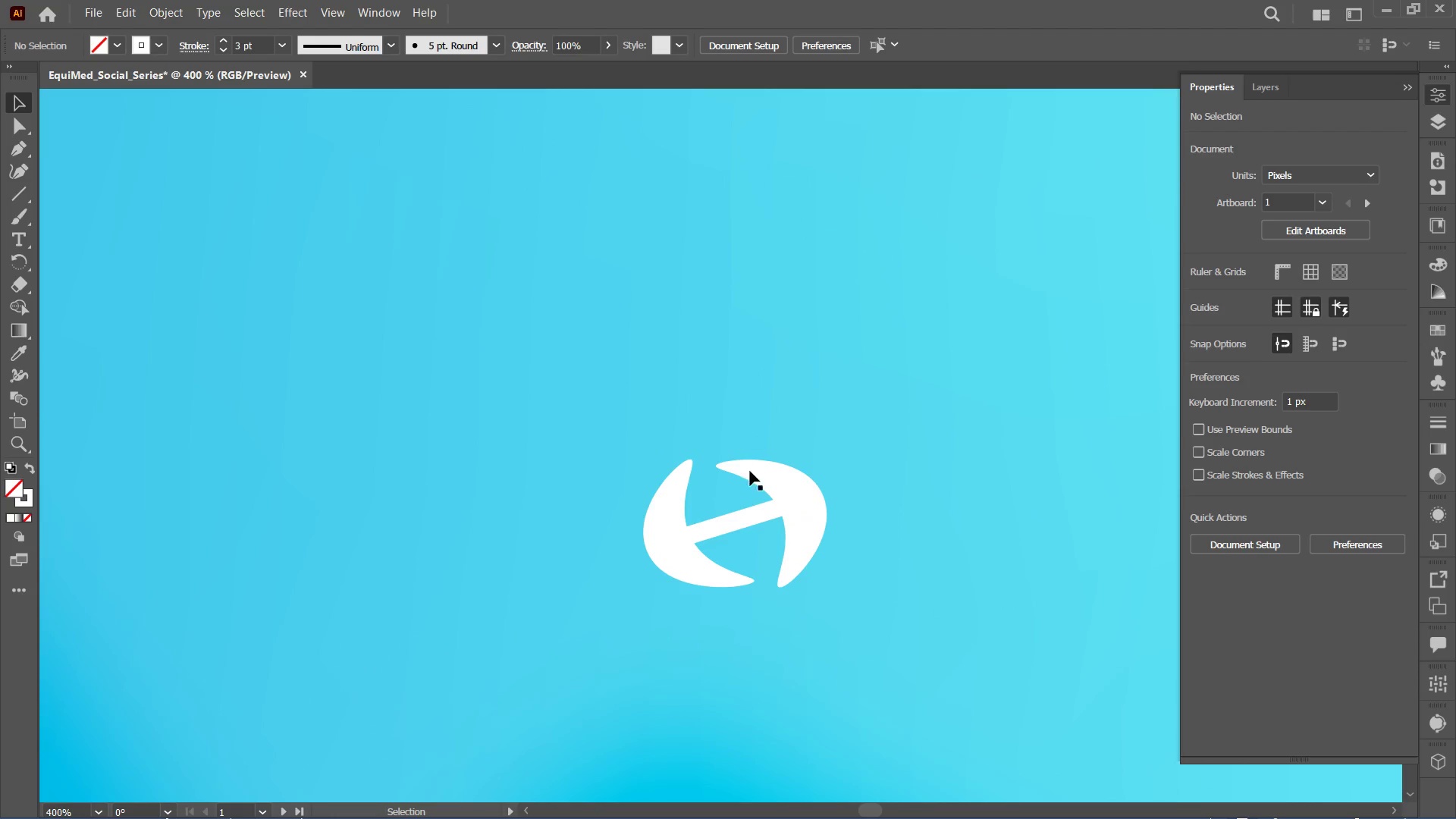 
left_click([742, 519])
 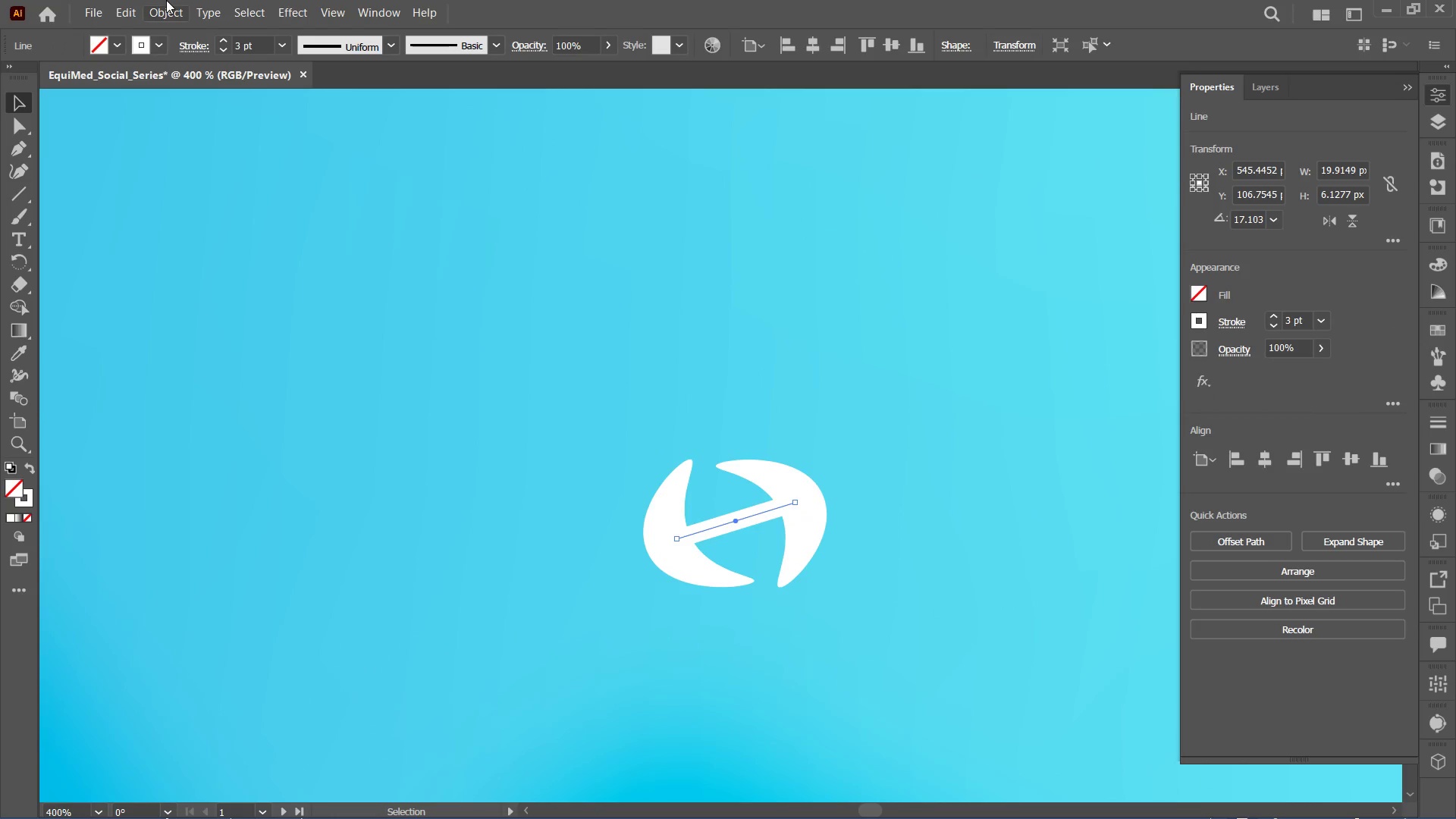 
left_click([166, 0])
 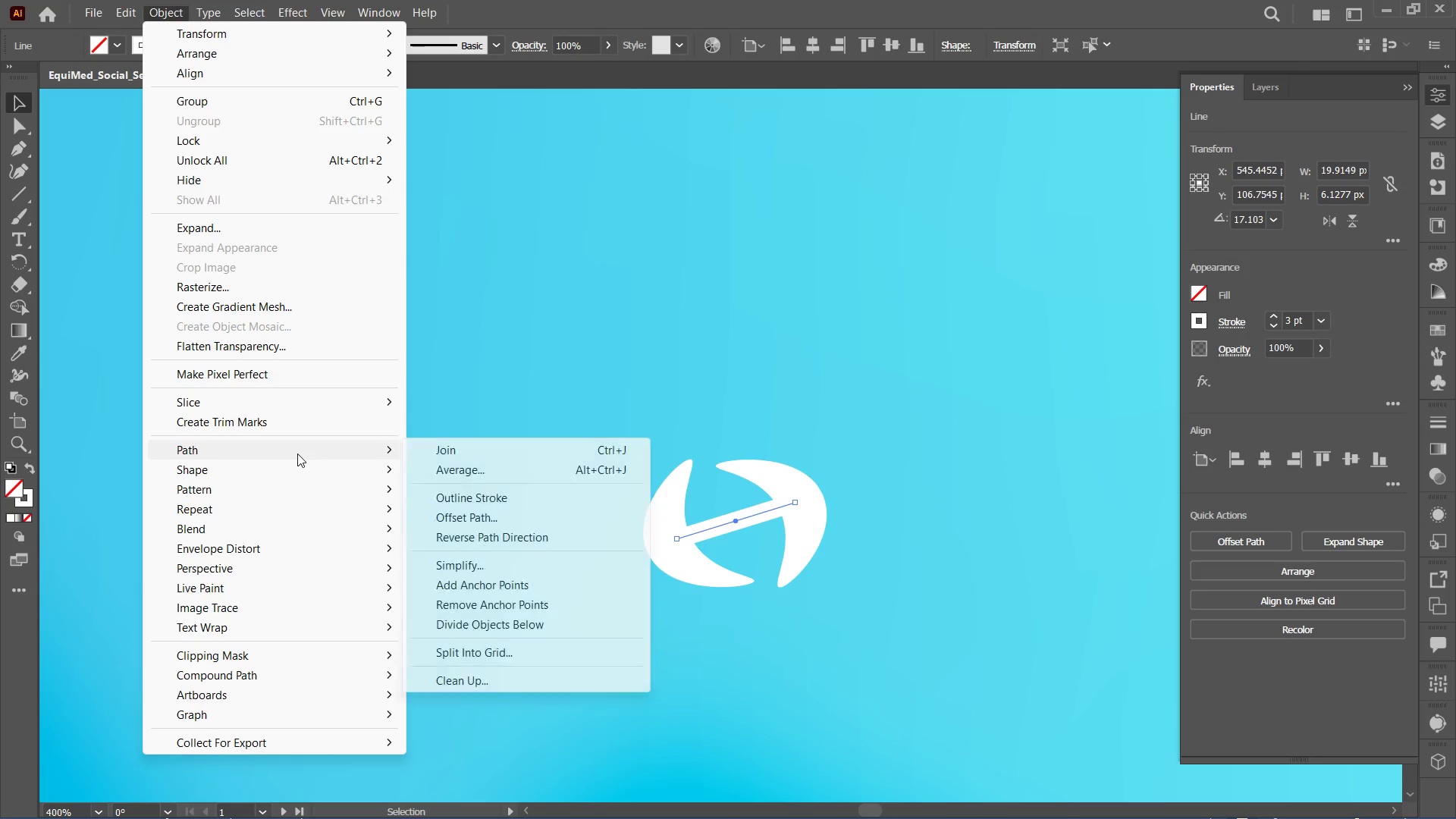 
left_click([519, 495])
 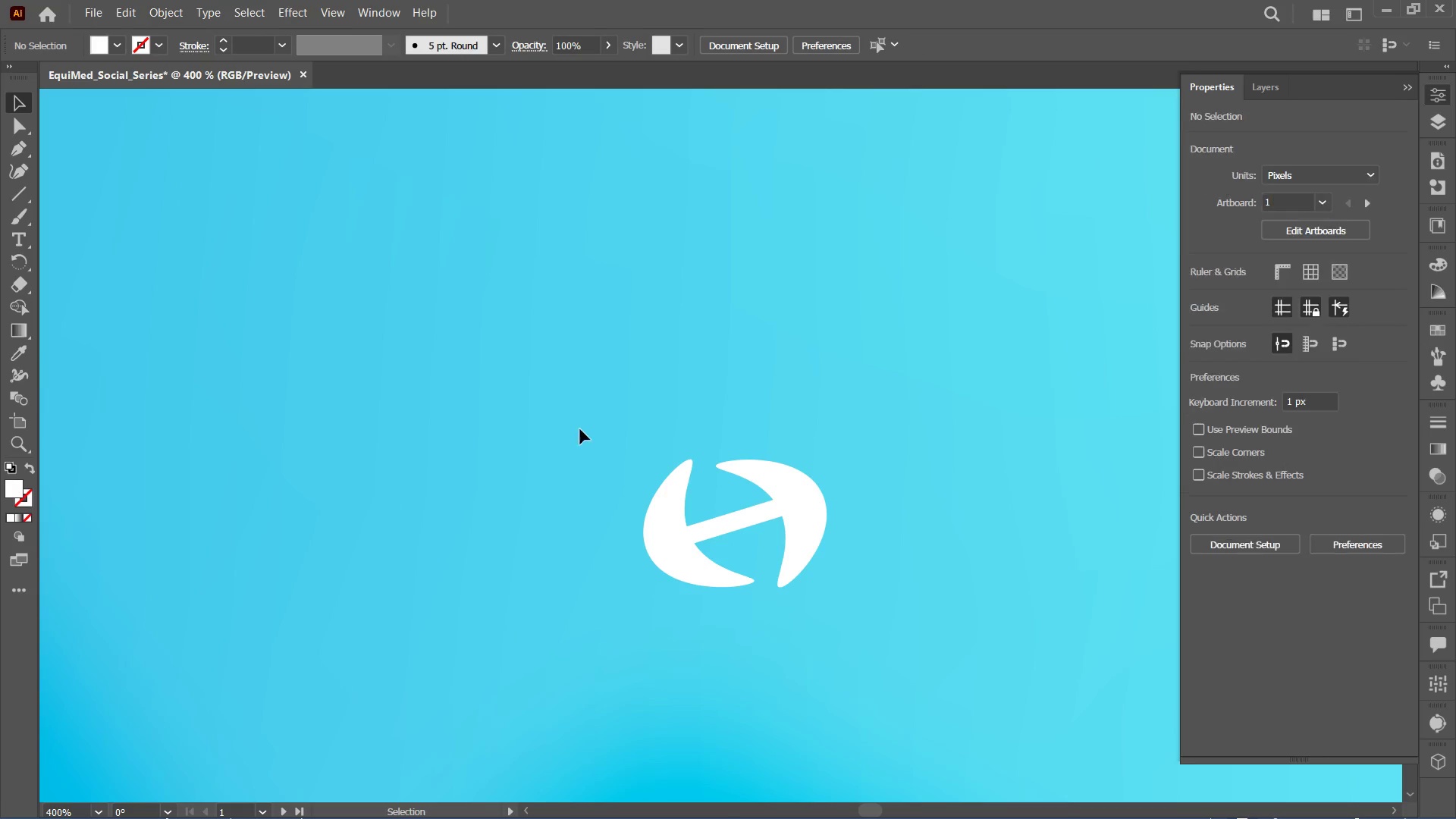 
left_click_drag(start_coordinate=[582, 423], to_coordinate=[852, 597])
 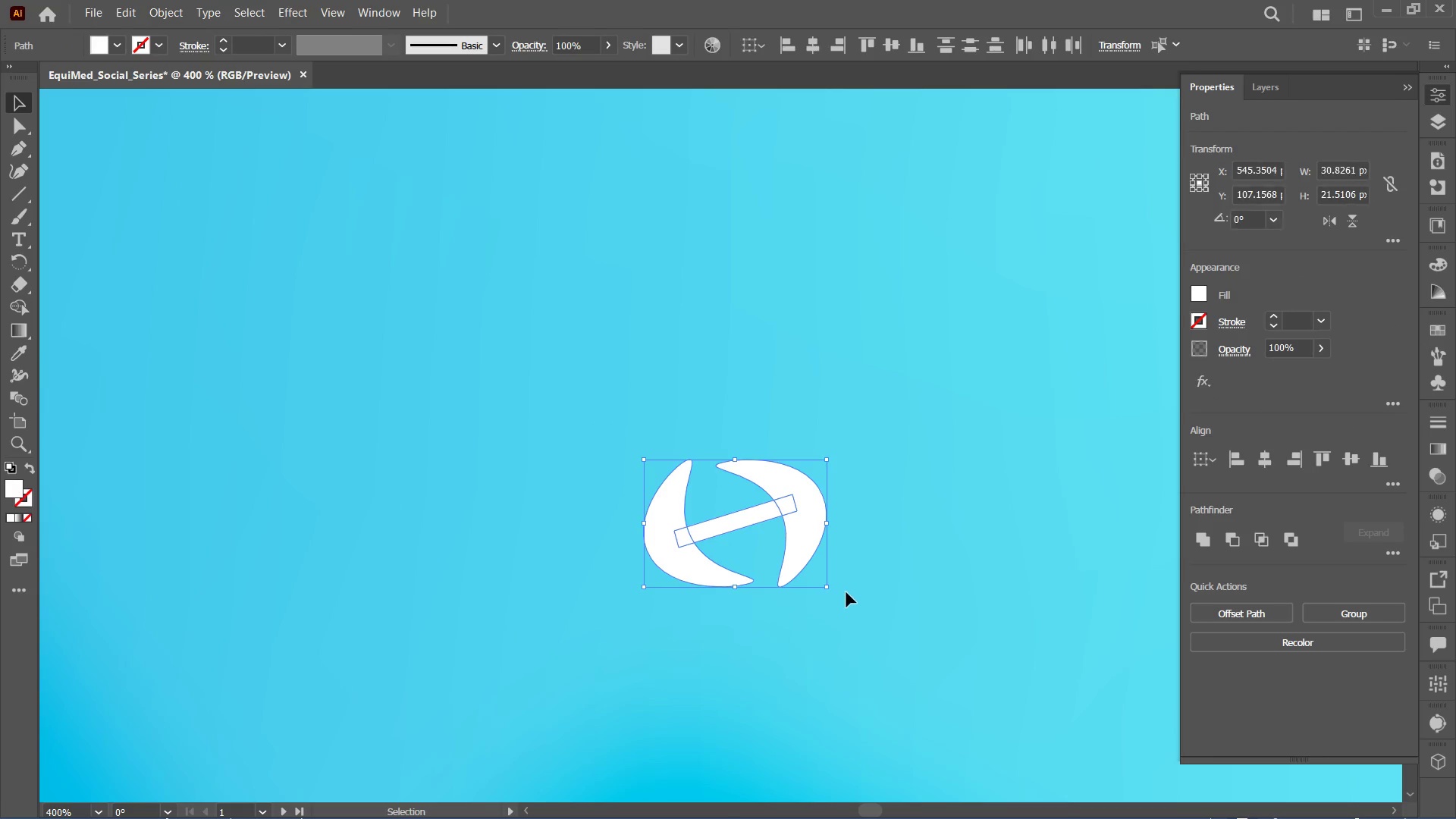 
key(Shift+M)
 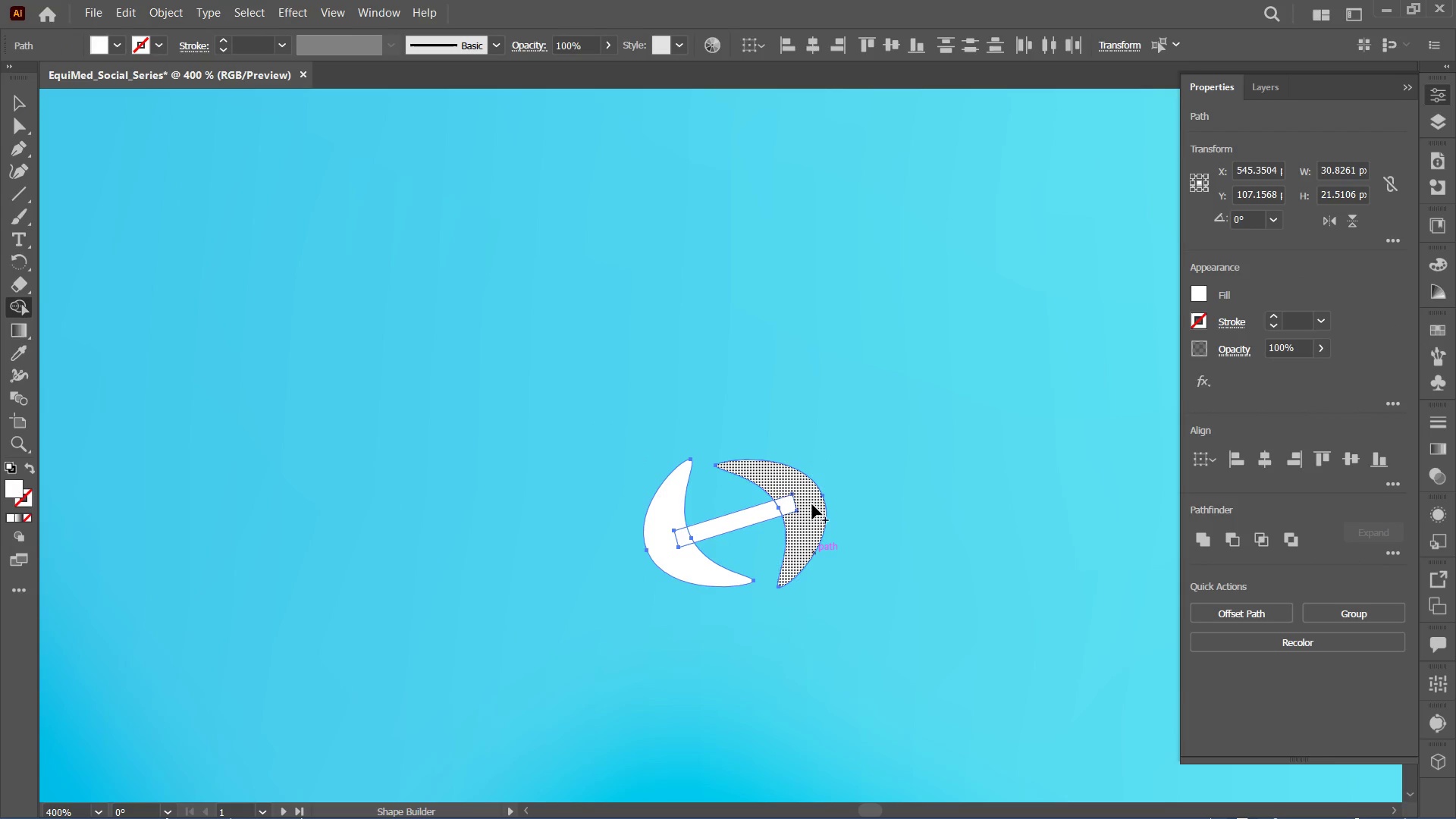 
left_click_drag(start_coordinate=[812, 504], to_coordinate=[793, 504])
 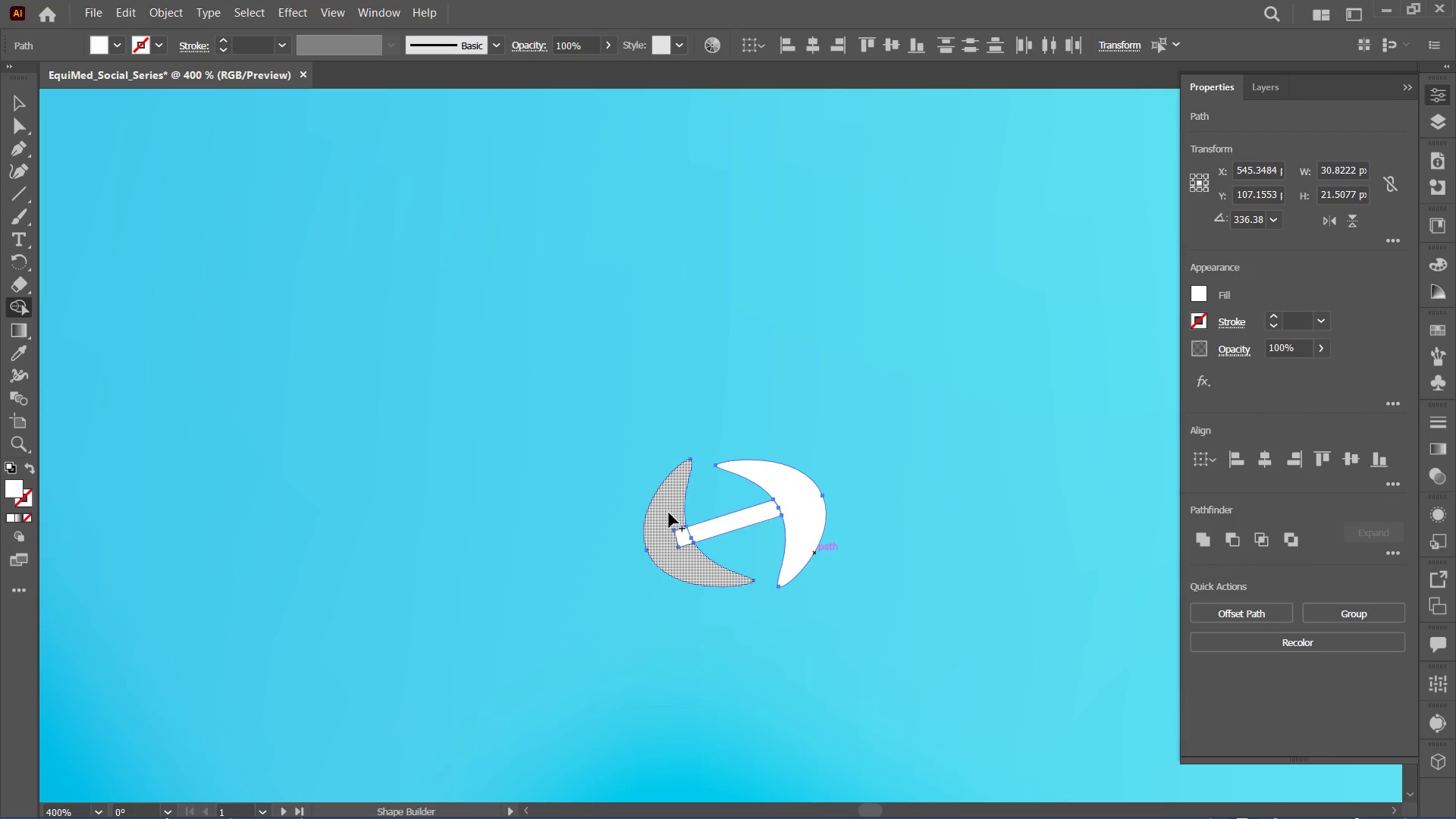 
left_click_drag(start_coordinate=[669, 513], to_coordinate=[685, 538])
 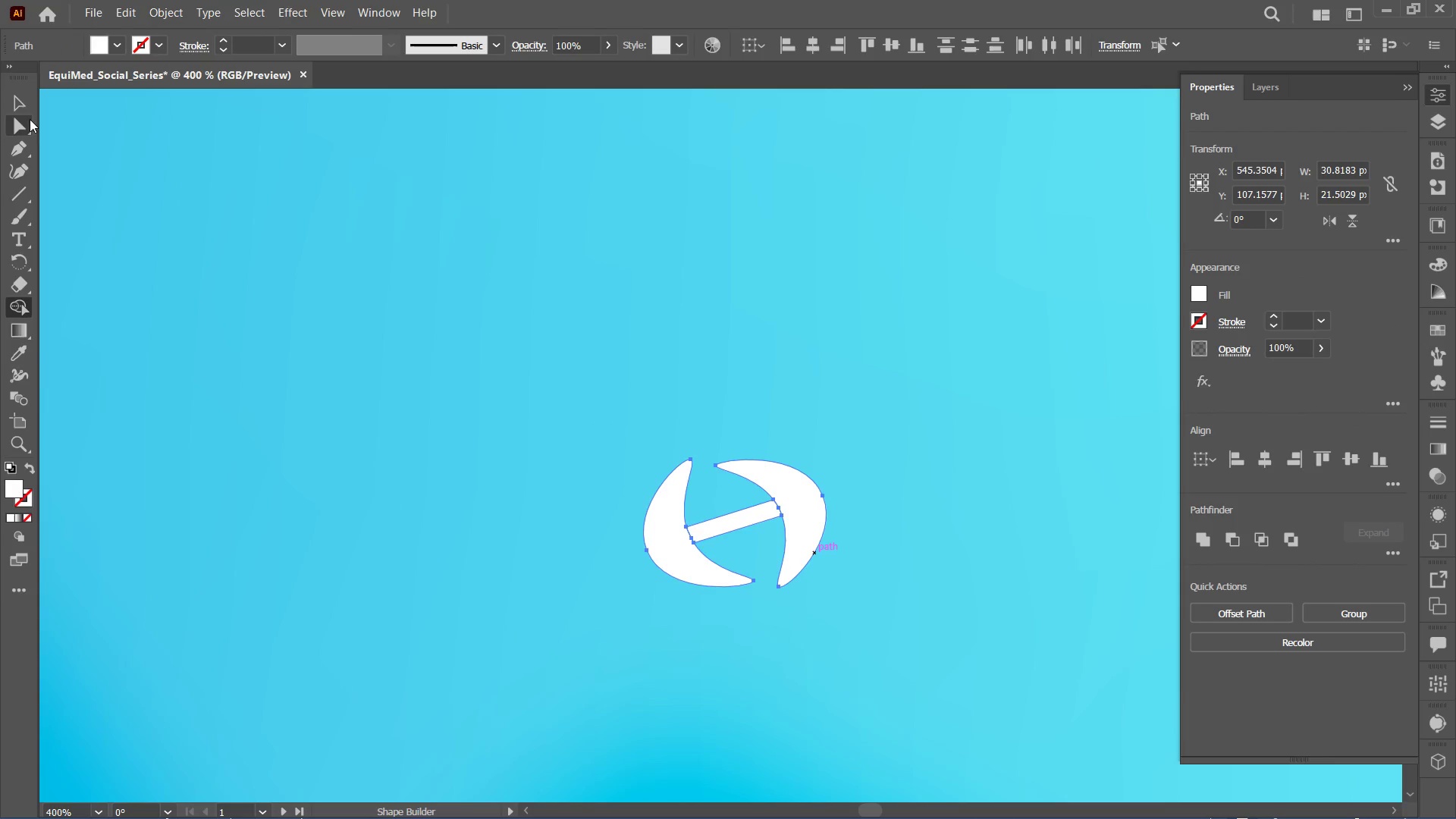 
left_click([29, 108])
 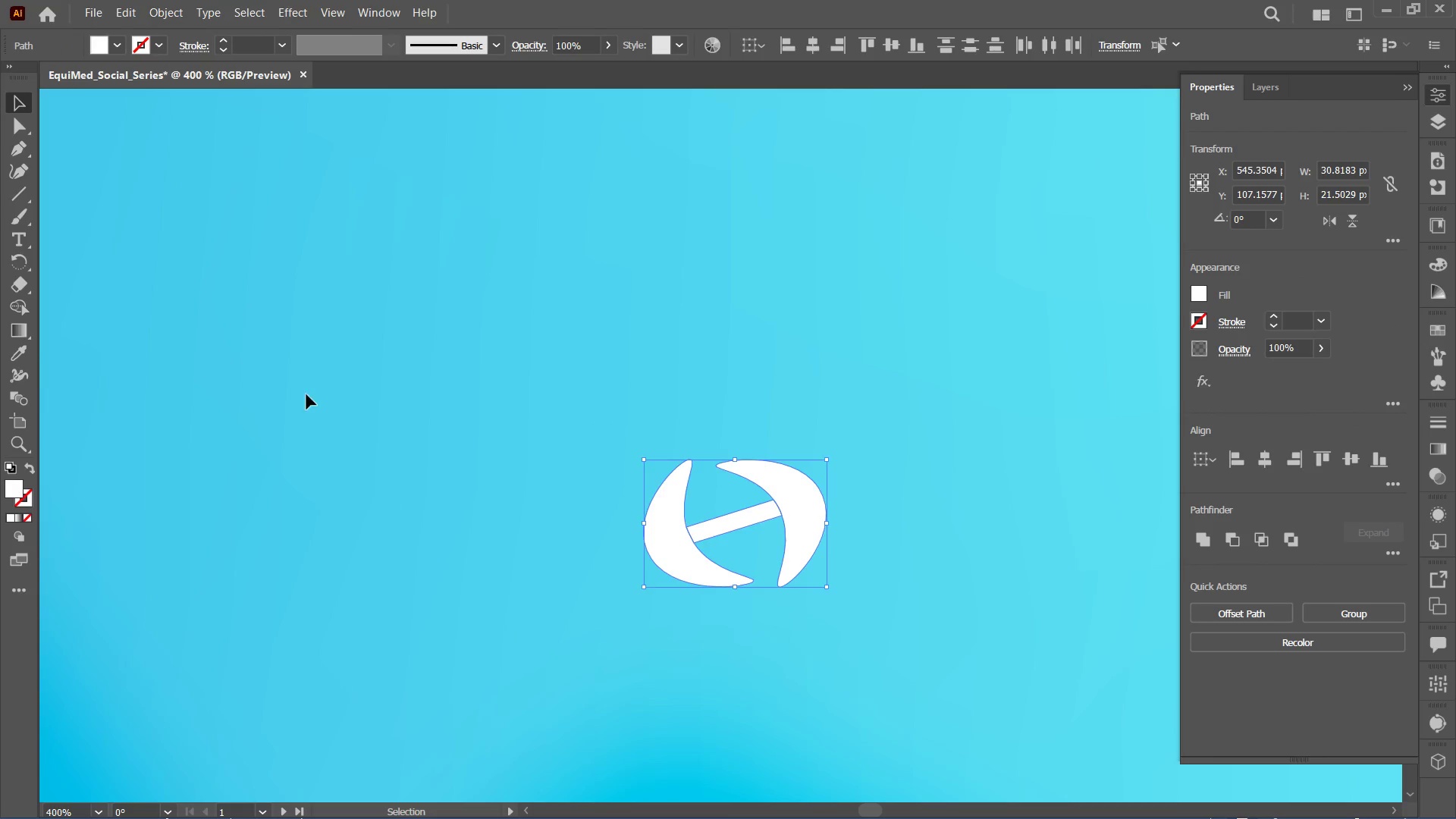 
left_click_drag(start_coordinate=[305, 392], to_coordinate=[310, 396])
 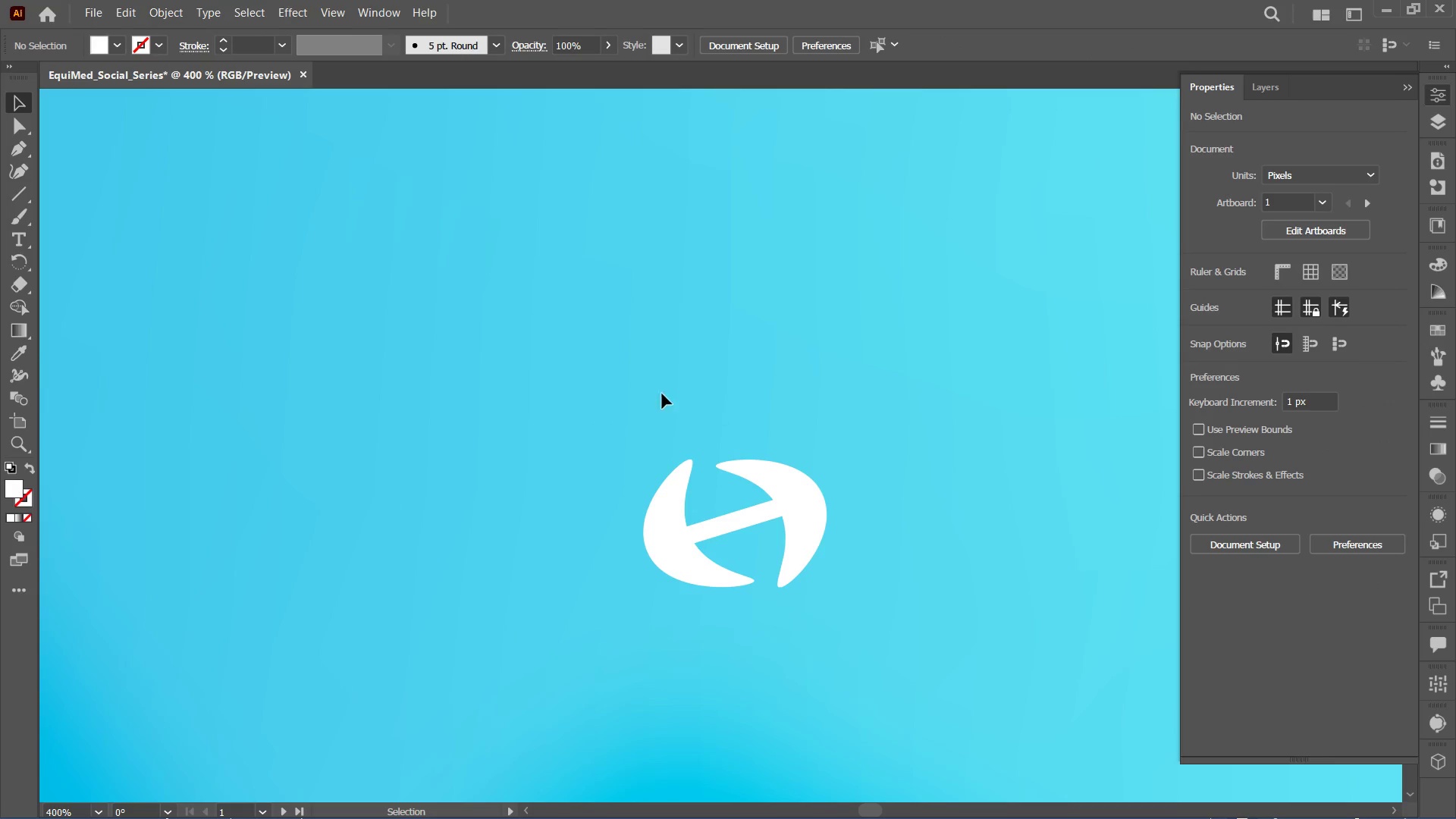 
left_click_drag(start_coordinate=[639, 388], to_coordinate=[886, 630])
 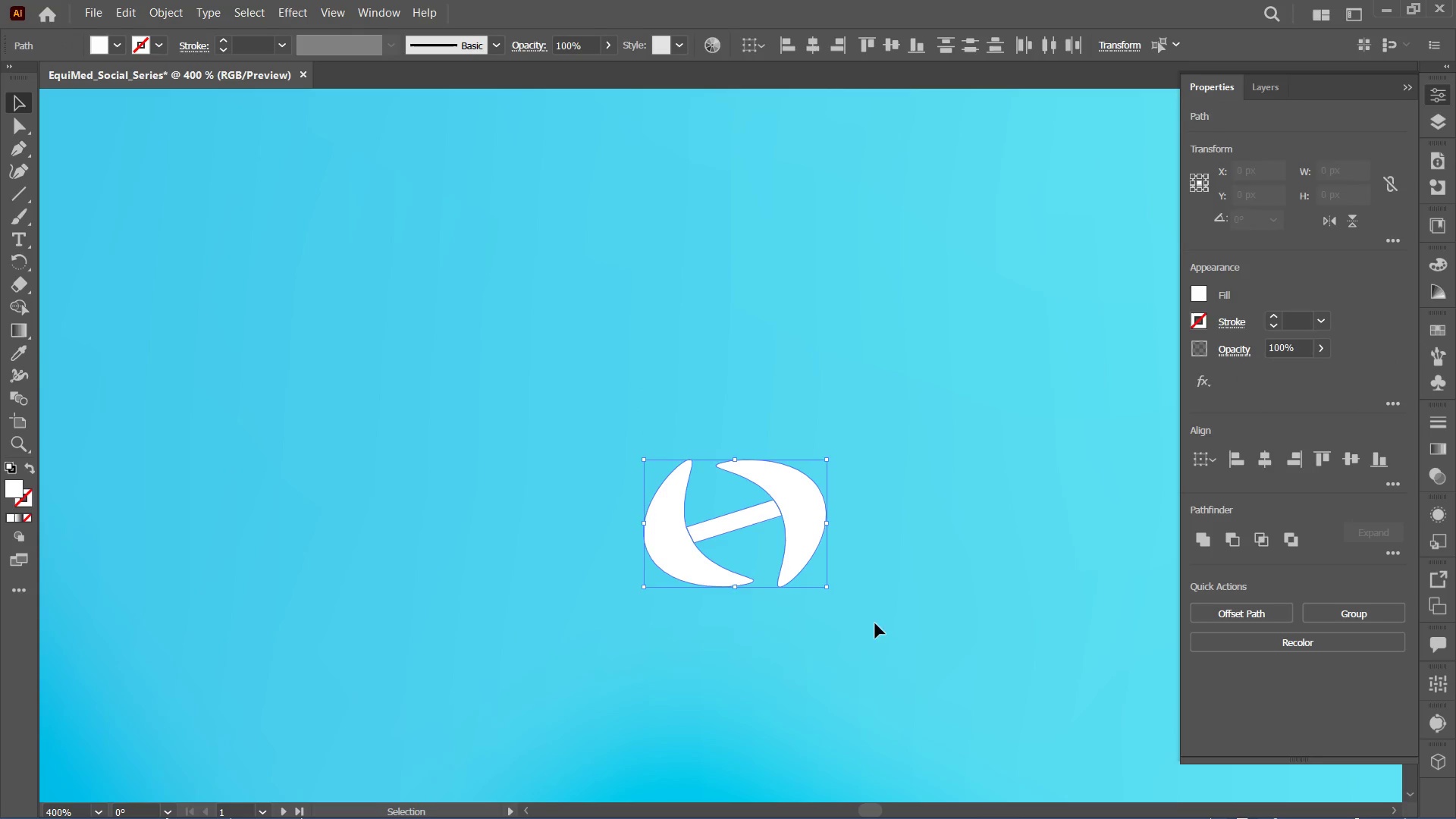 
key(Control+G)
 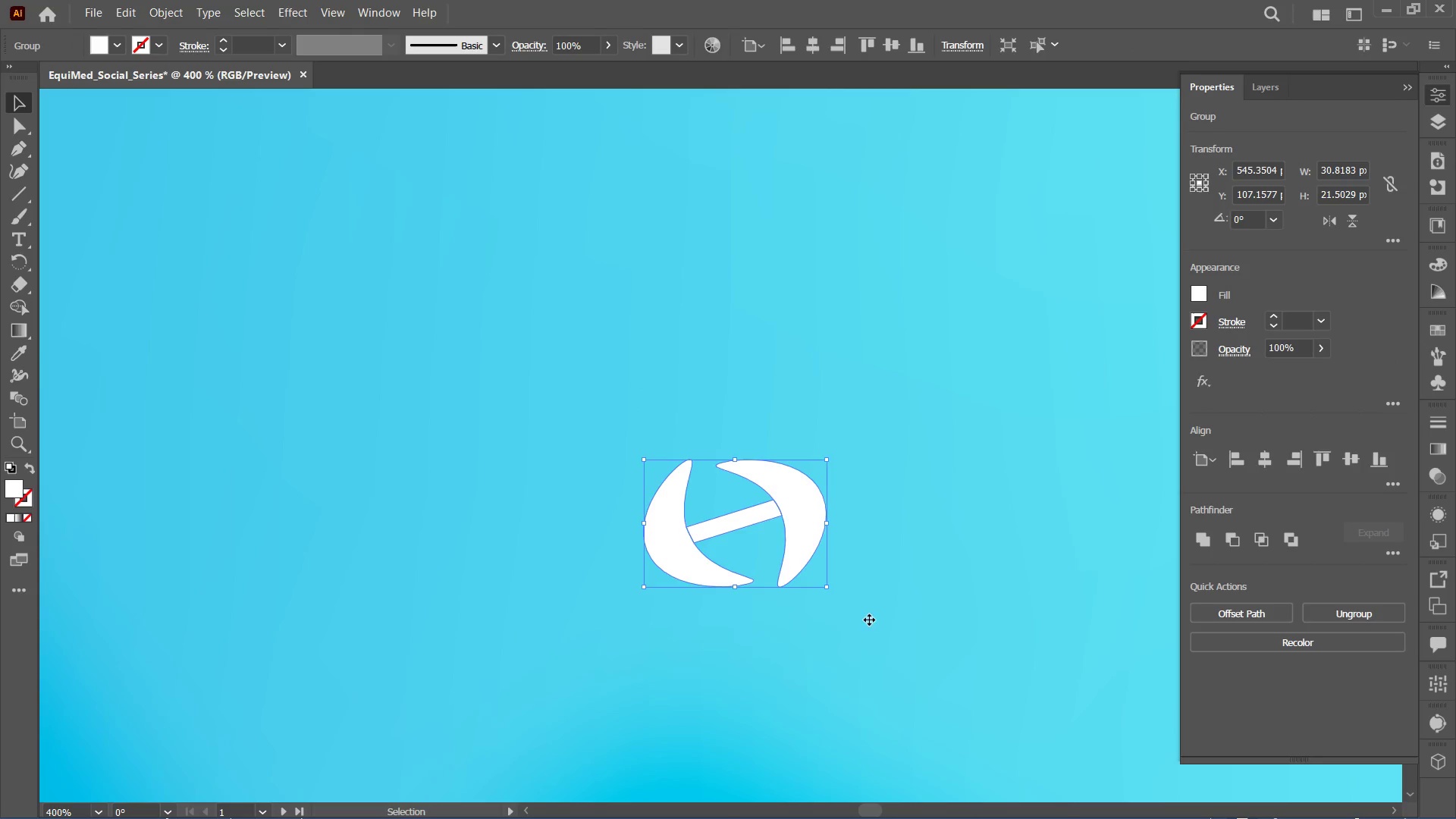 
left_click([869, 620])
 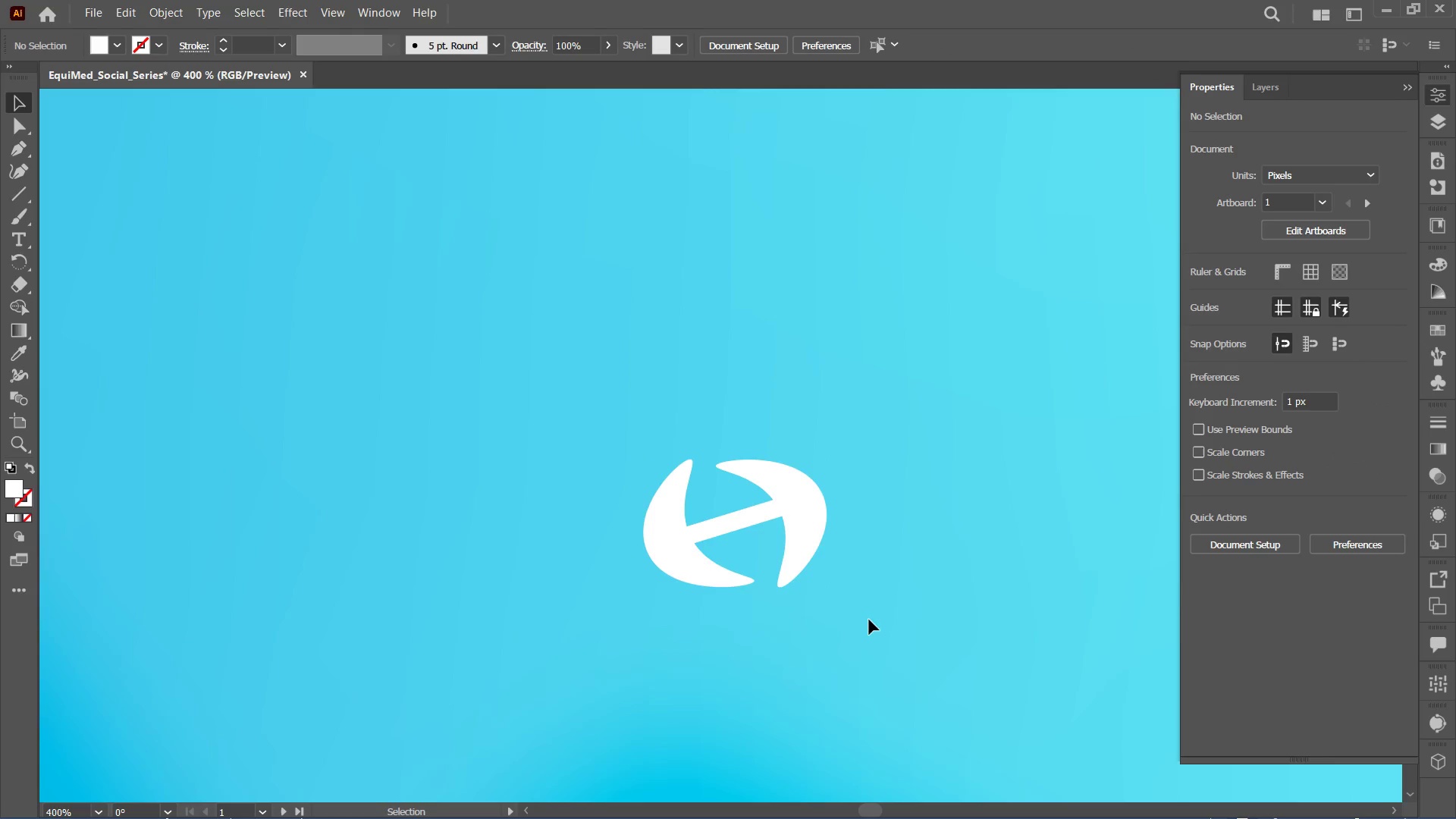 
key(Control+Minus)
 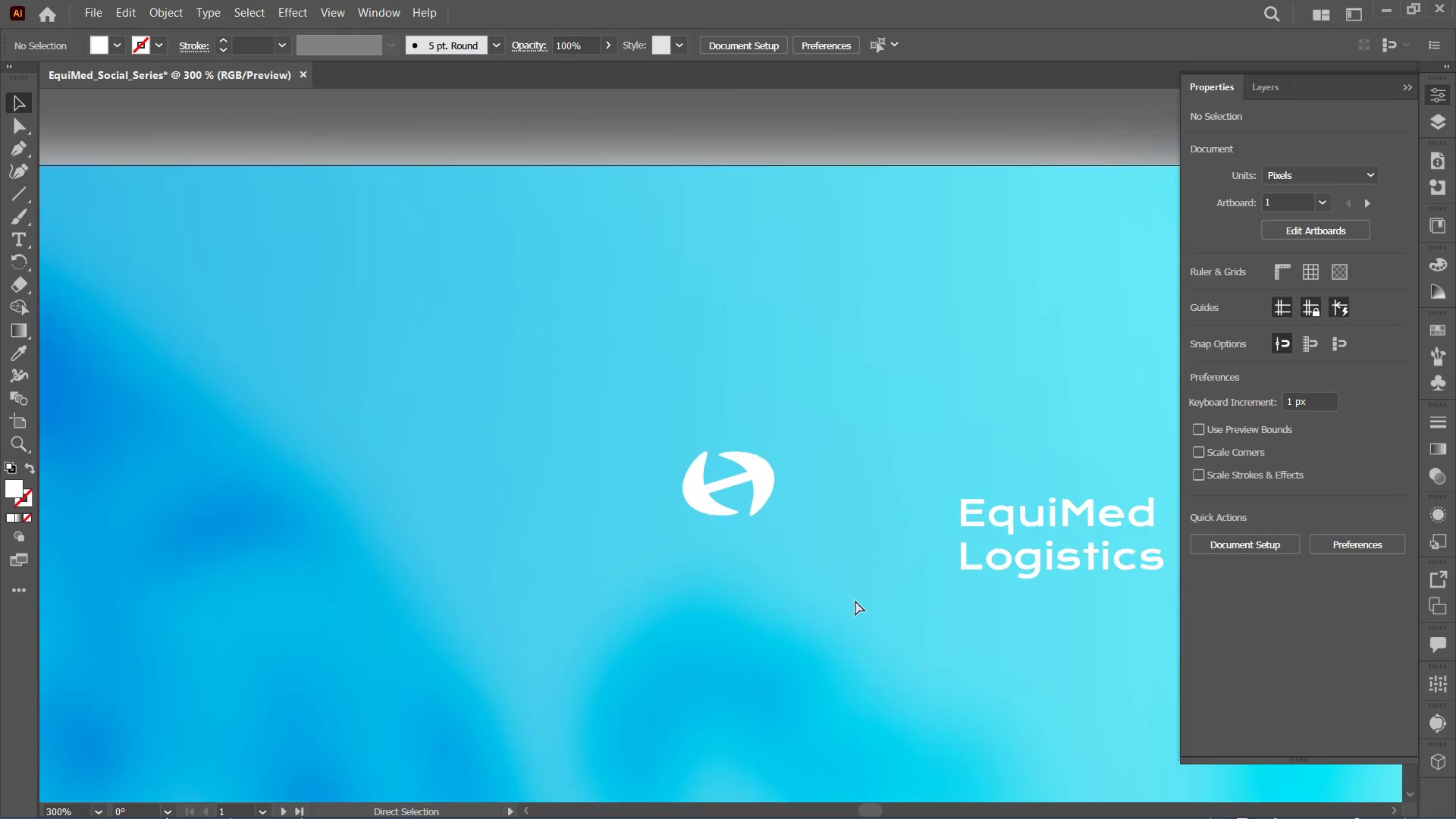 
key(Control+Minus)
 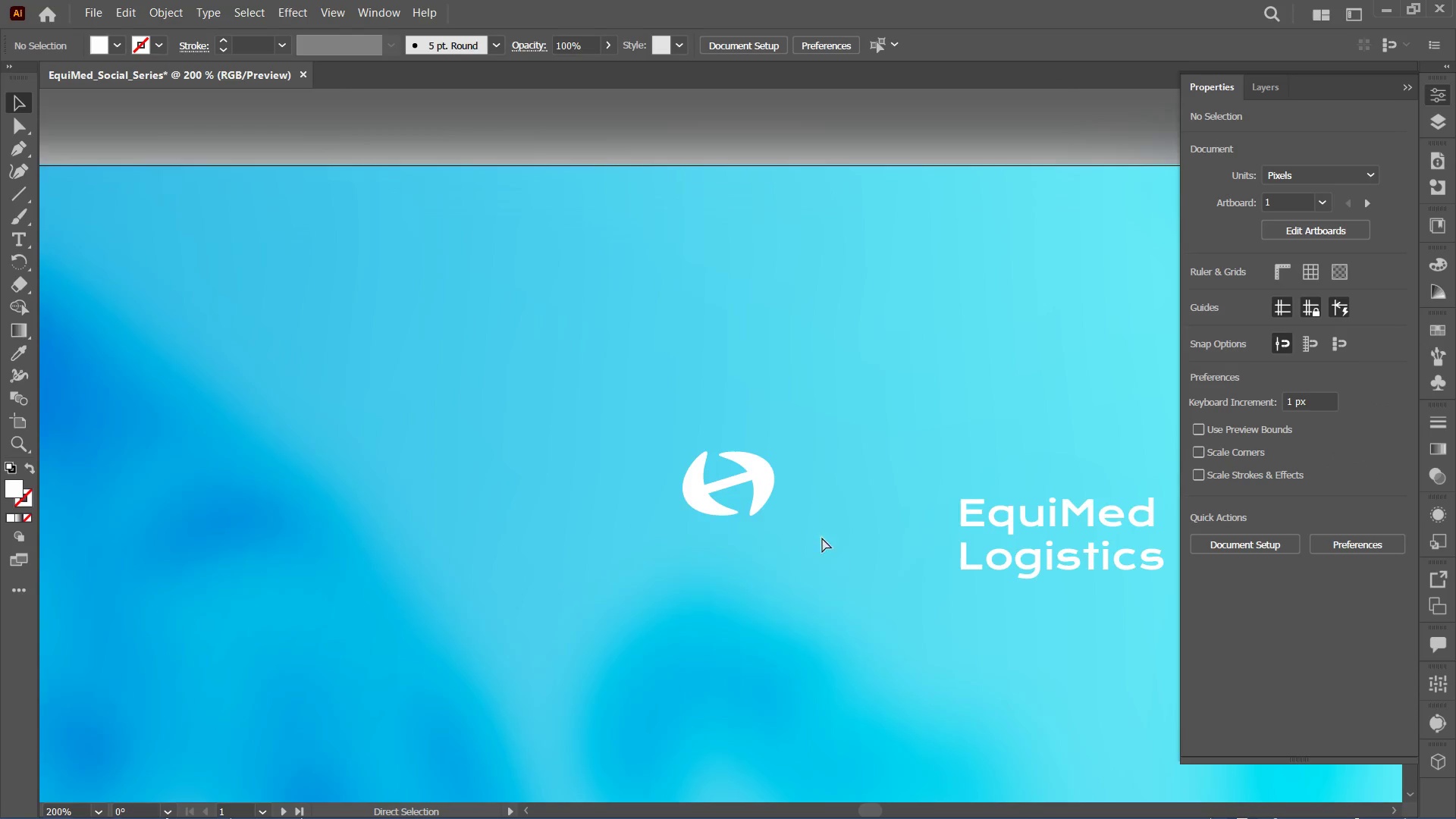 
key(Control+Minus)
 